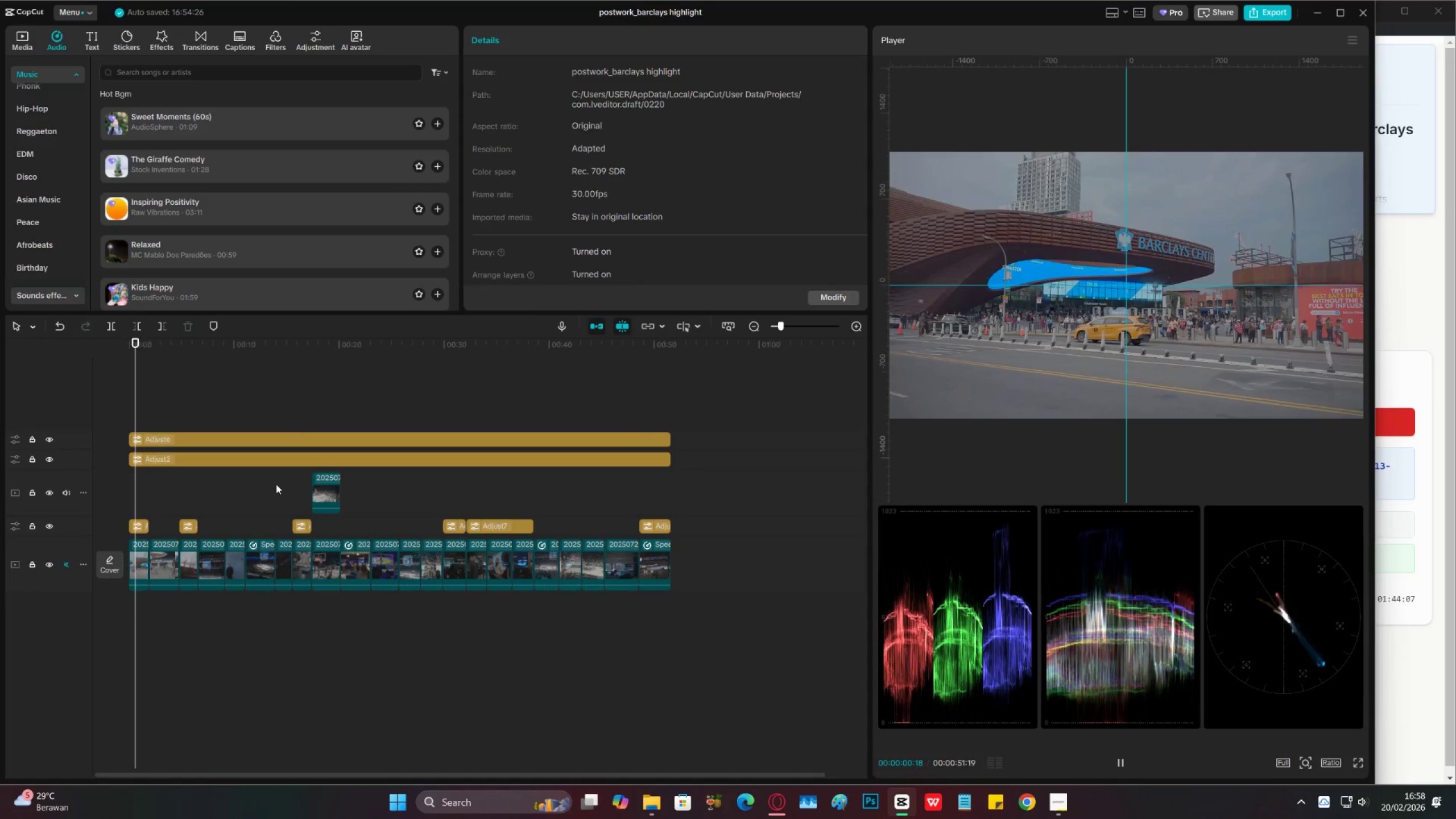 
key(Space)
 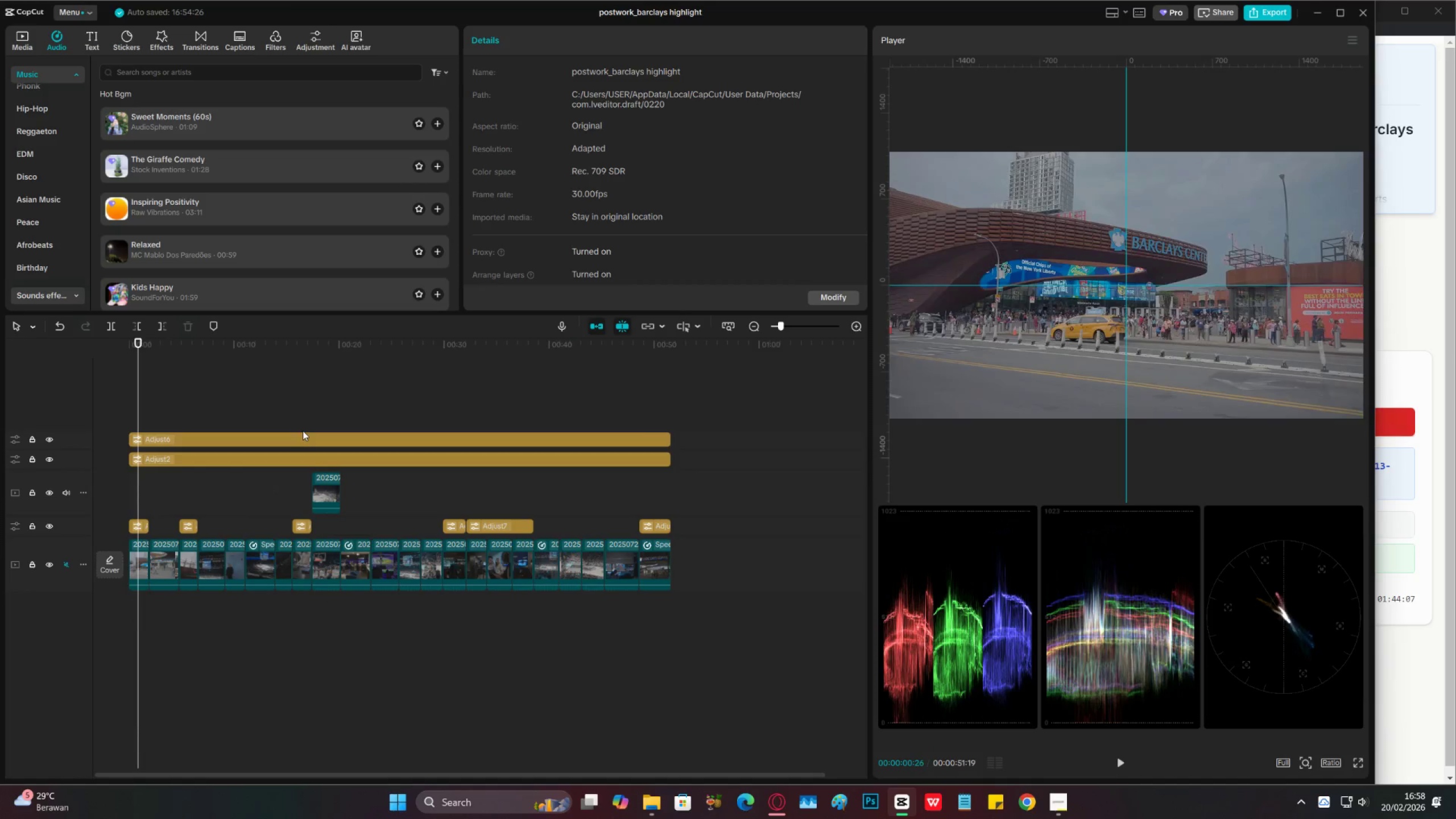 
key(Space)
 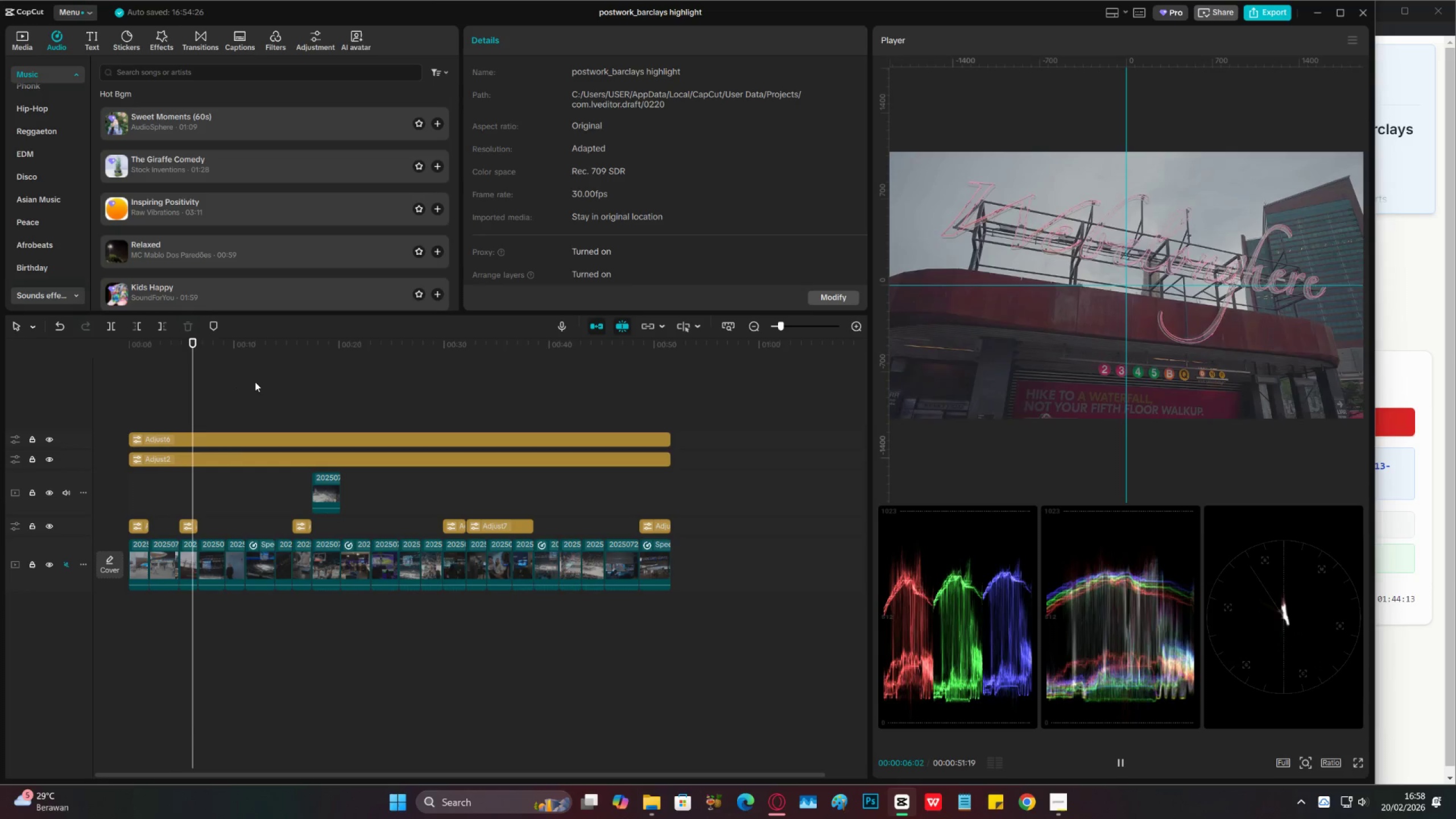 
wait(7.03)
 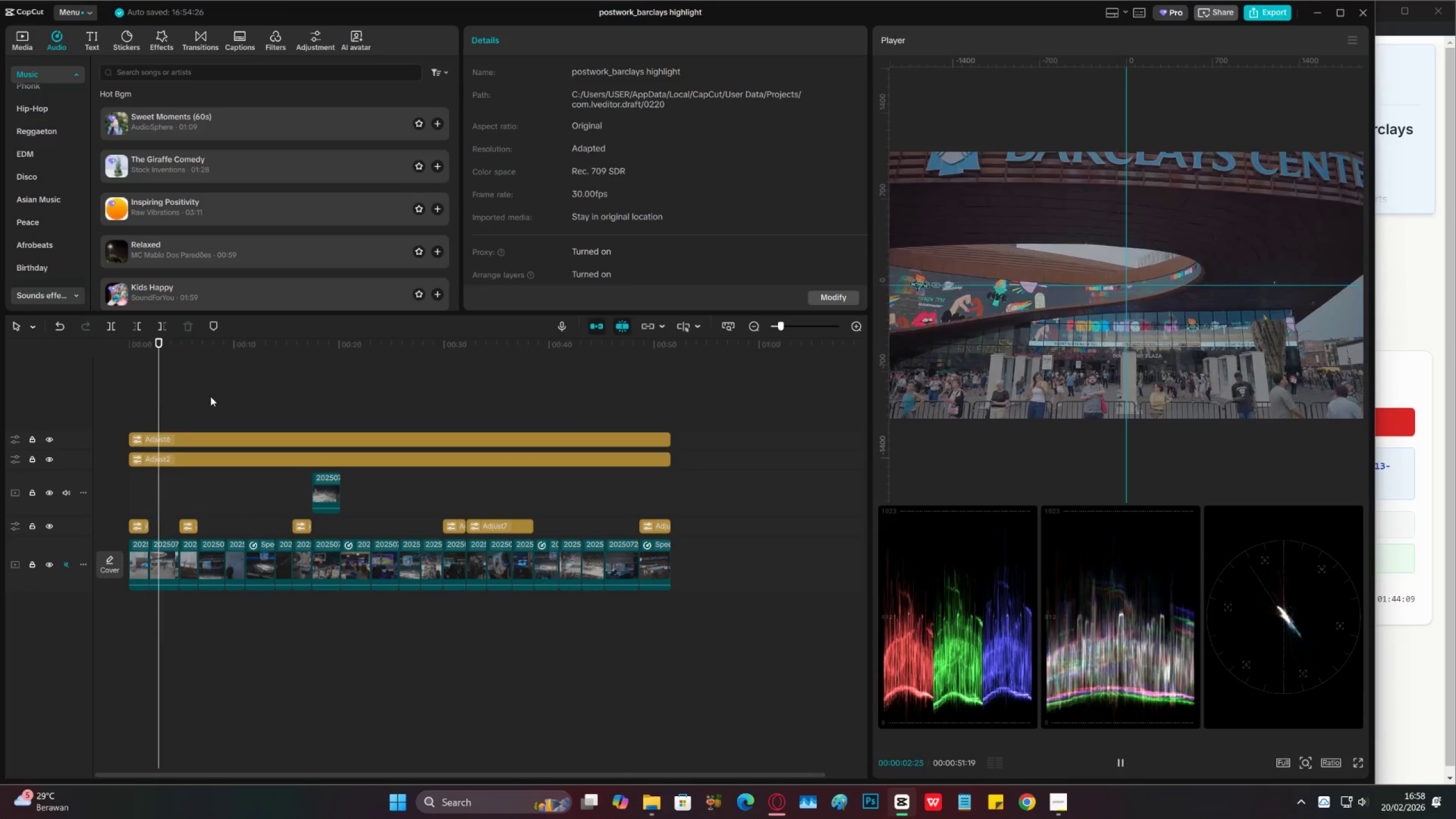 
key(Space)
 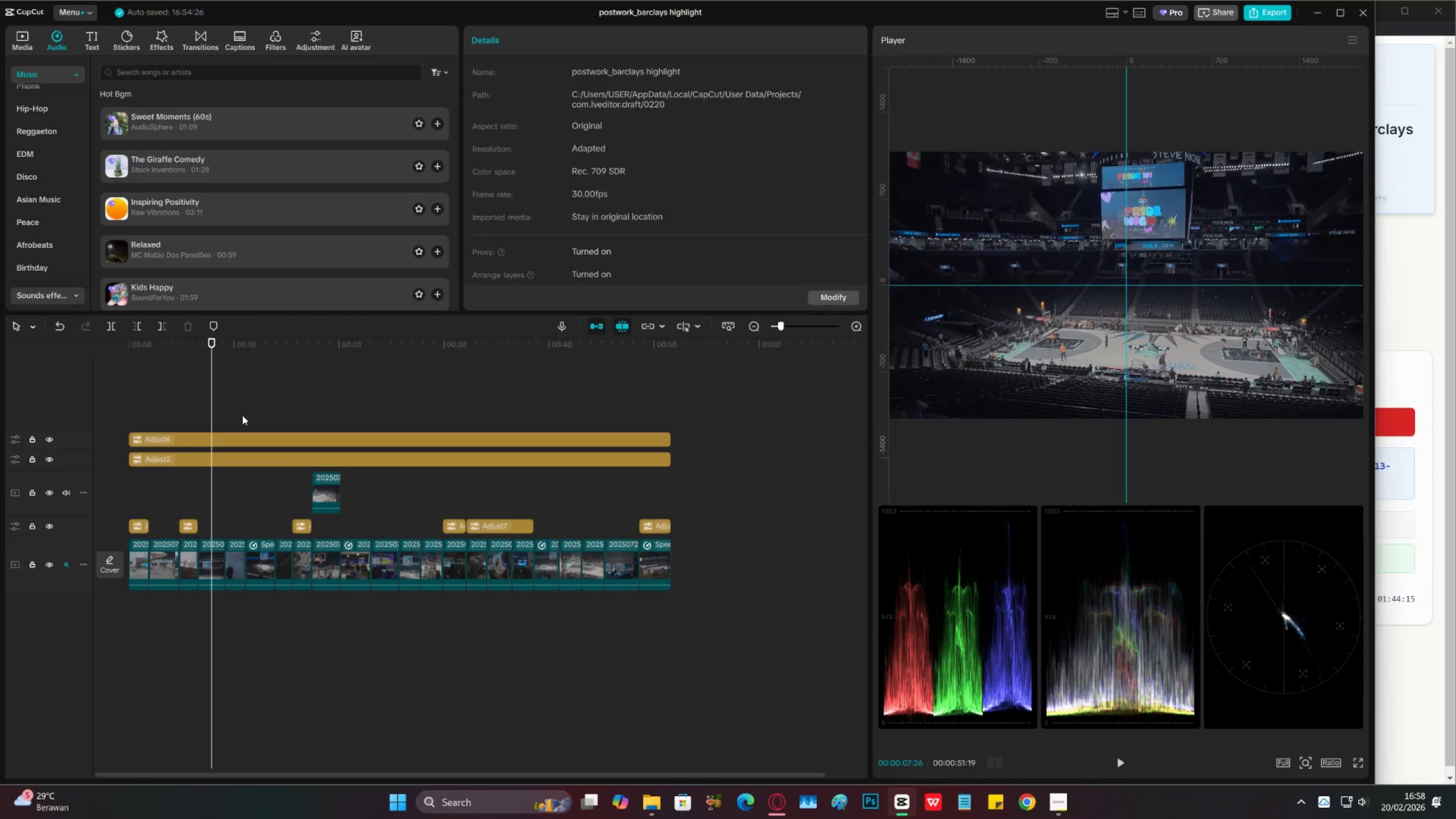 
key(Control+S)
 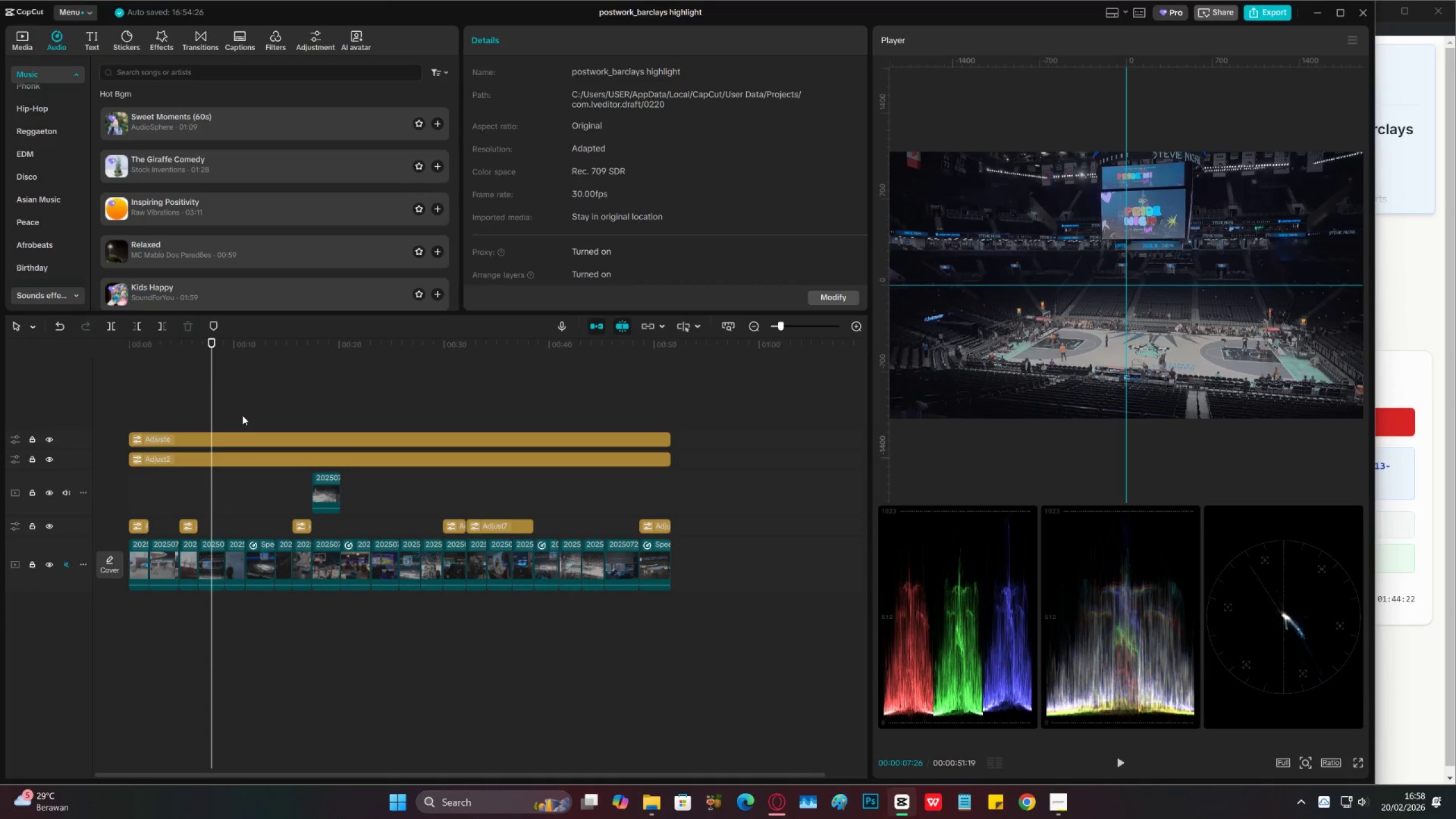 
wait(11.38)
 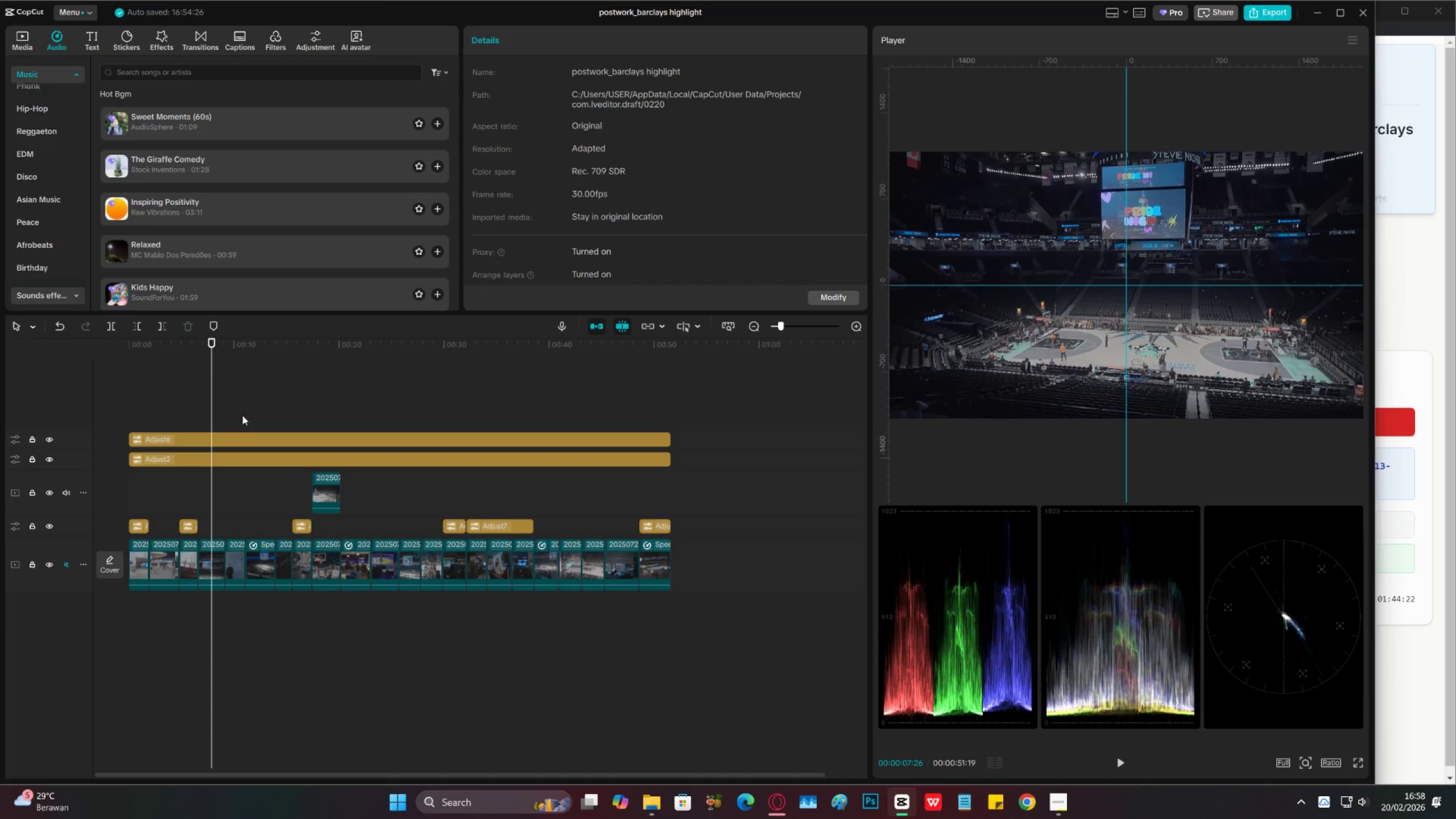 
key(Space)
 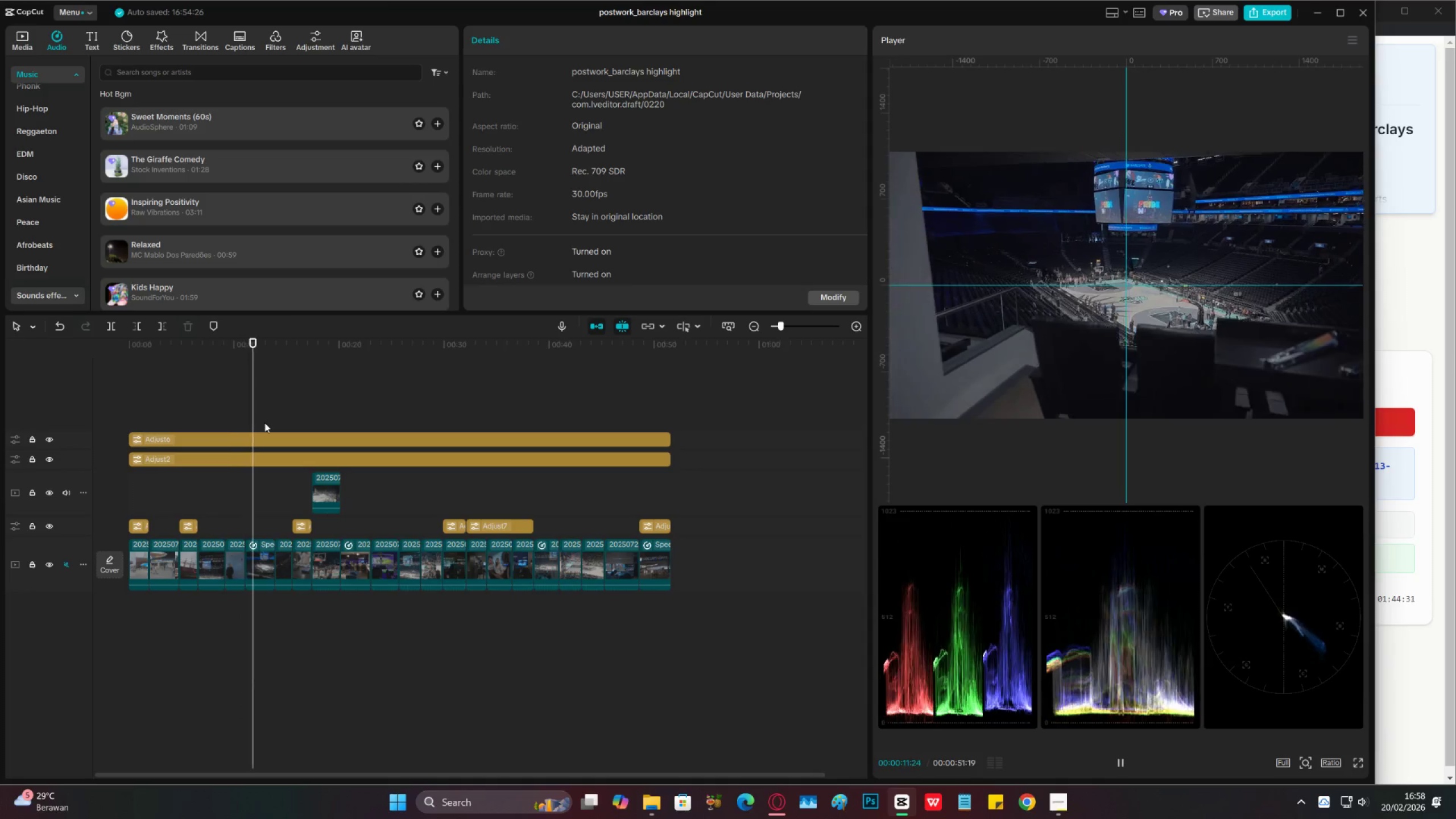 
wait(8.92)
 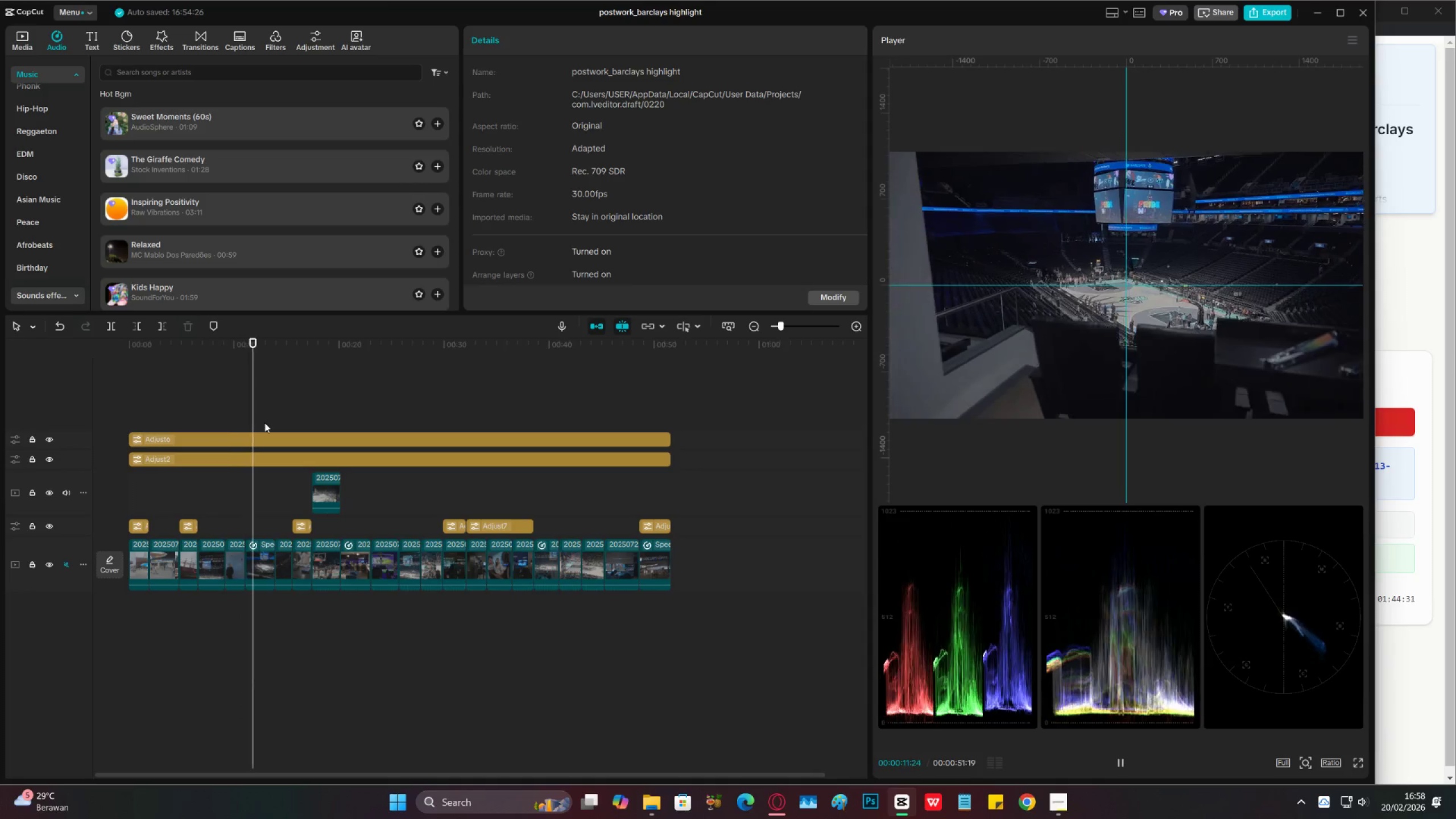 
key(Space)
 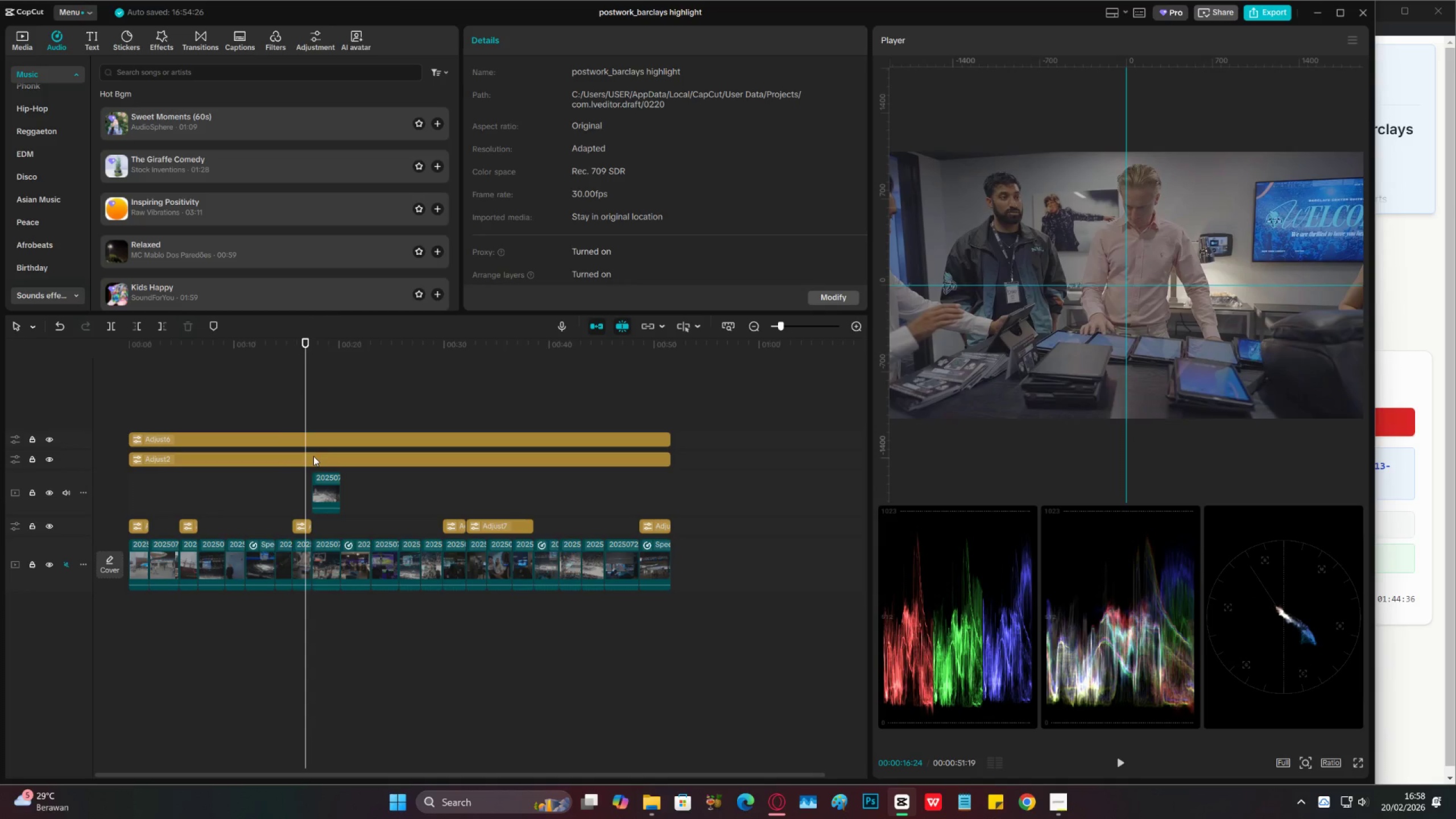 
key(Space)
 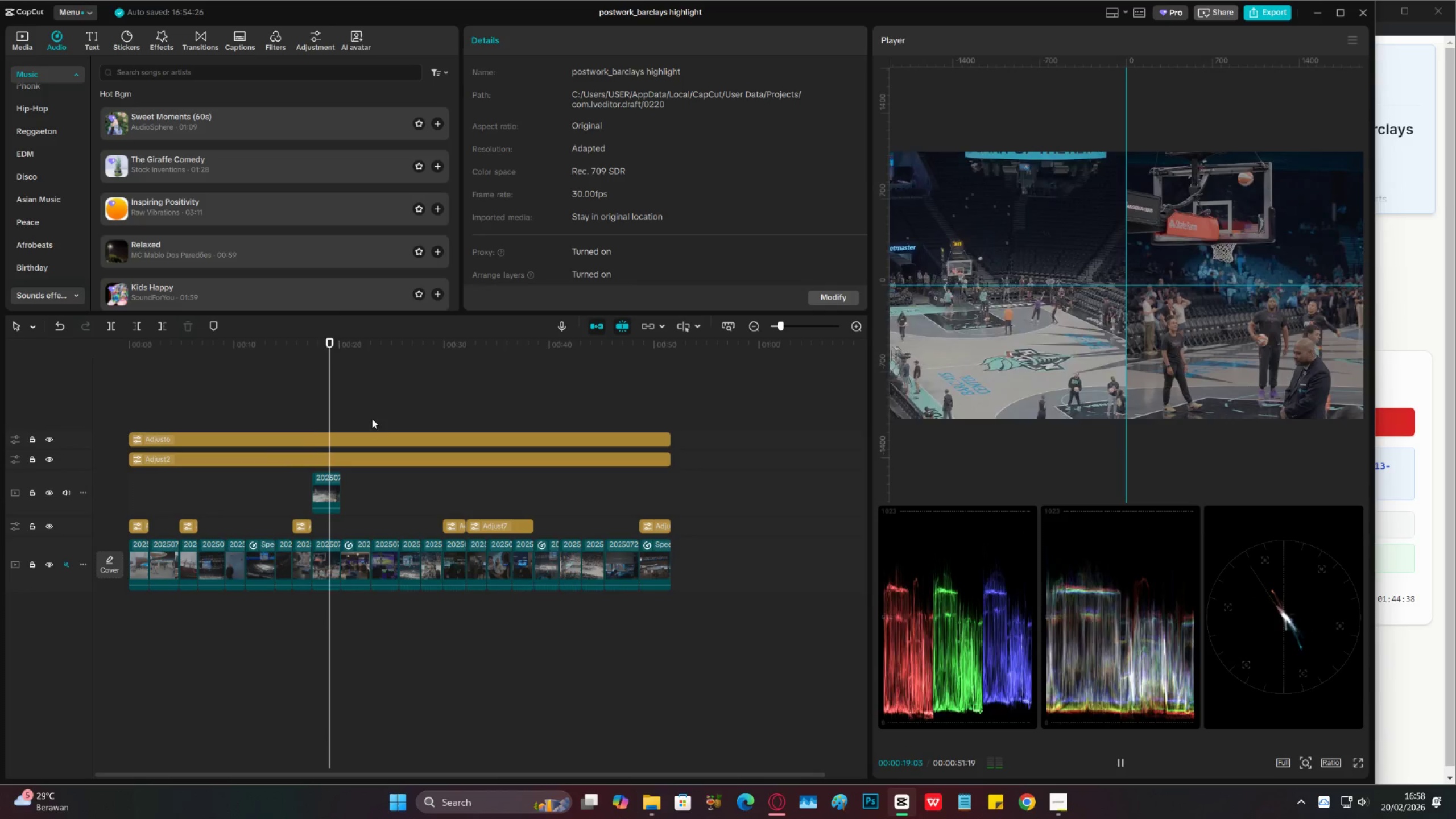 
key(Control+S)
 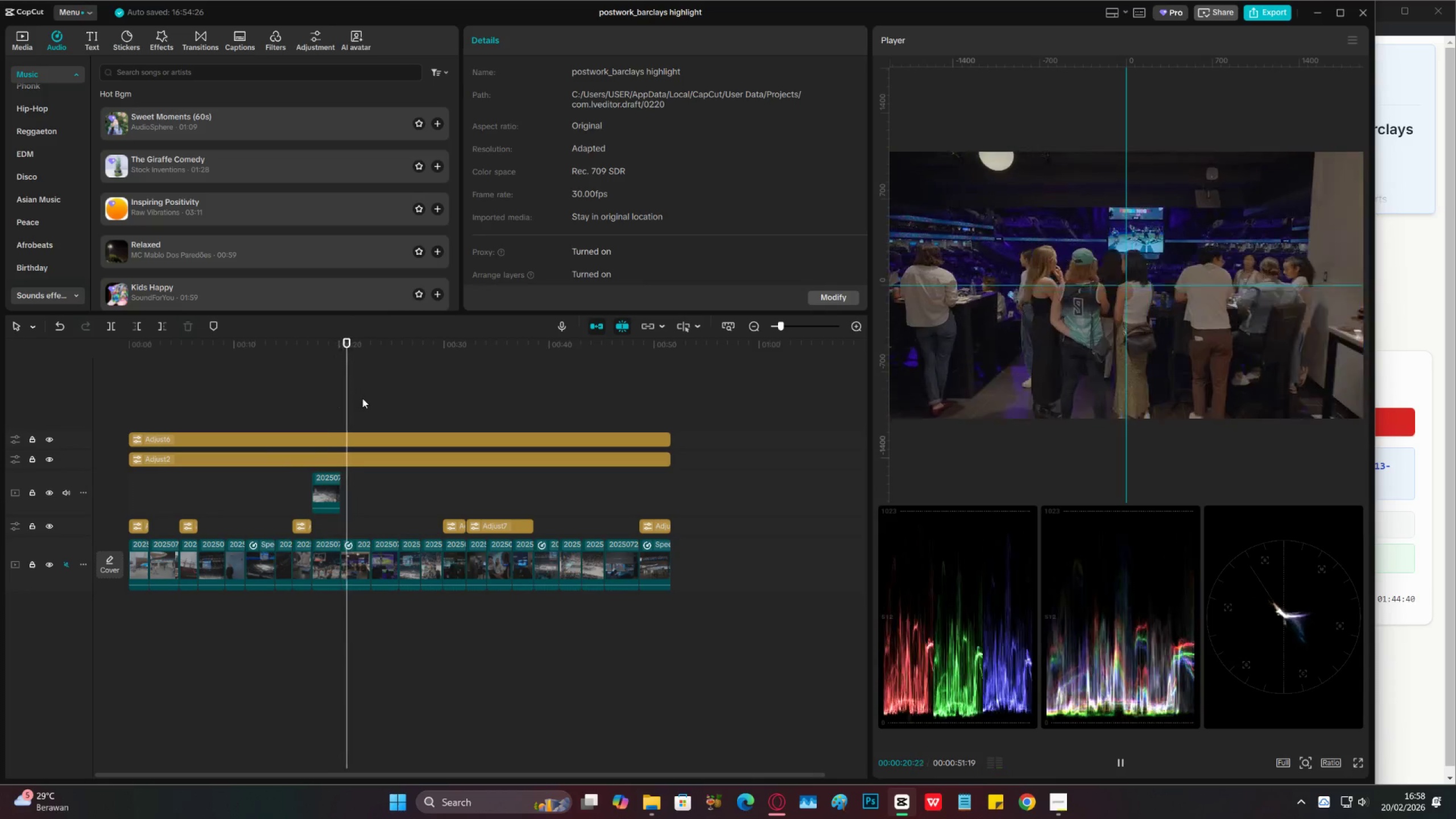 
left_click([367, 400])
 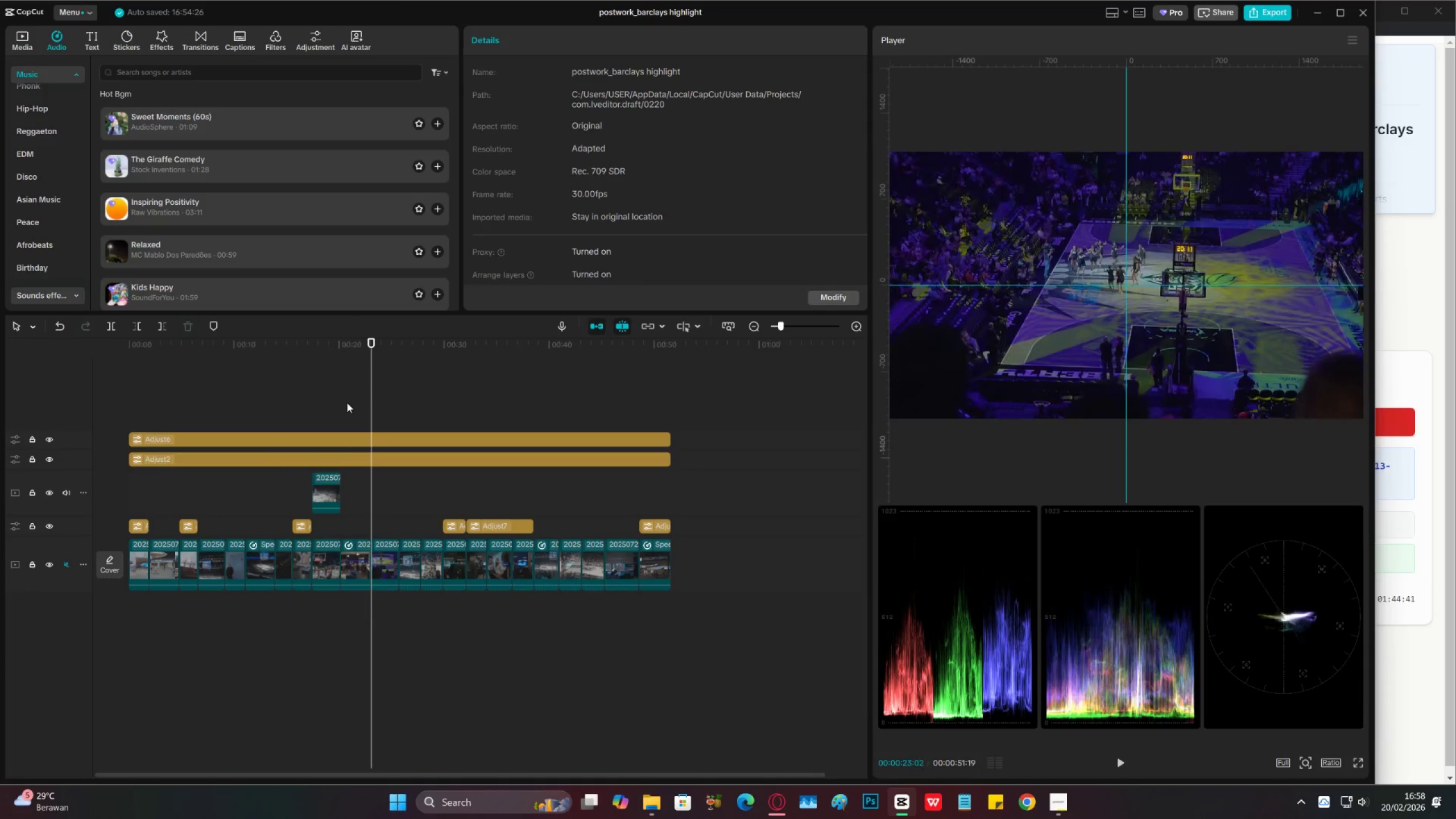 
left_click([345, 403])
 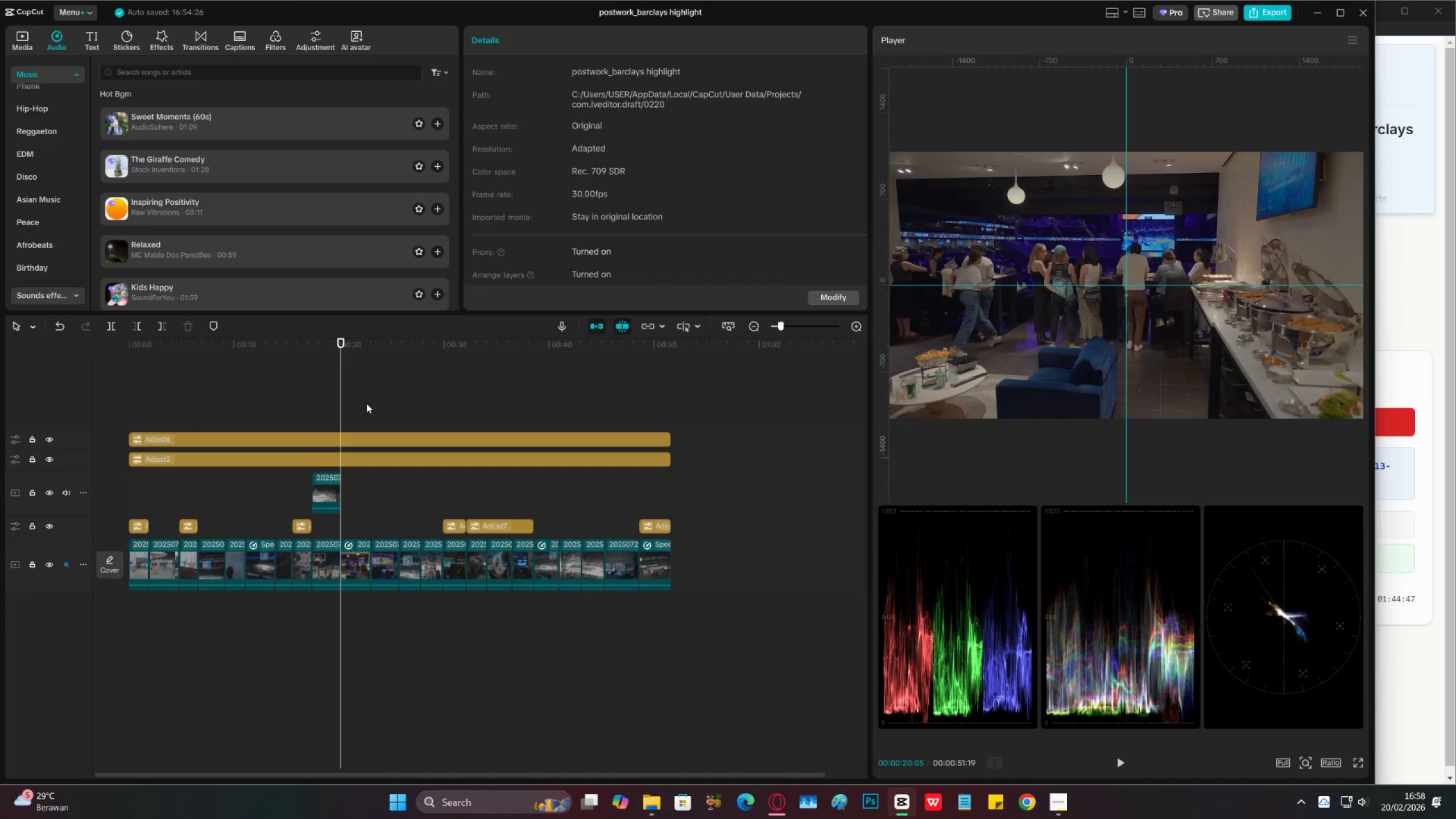 
wait(7.93)
 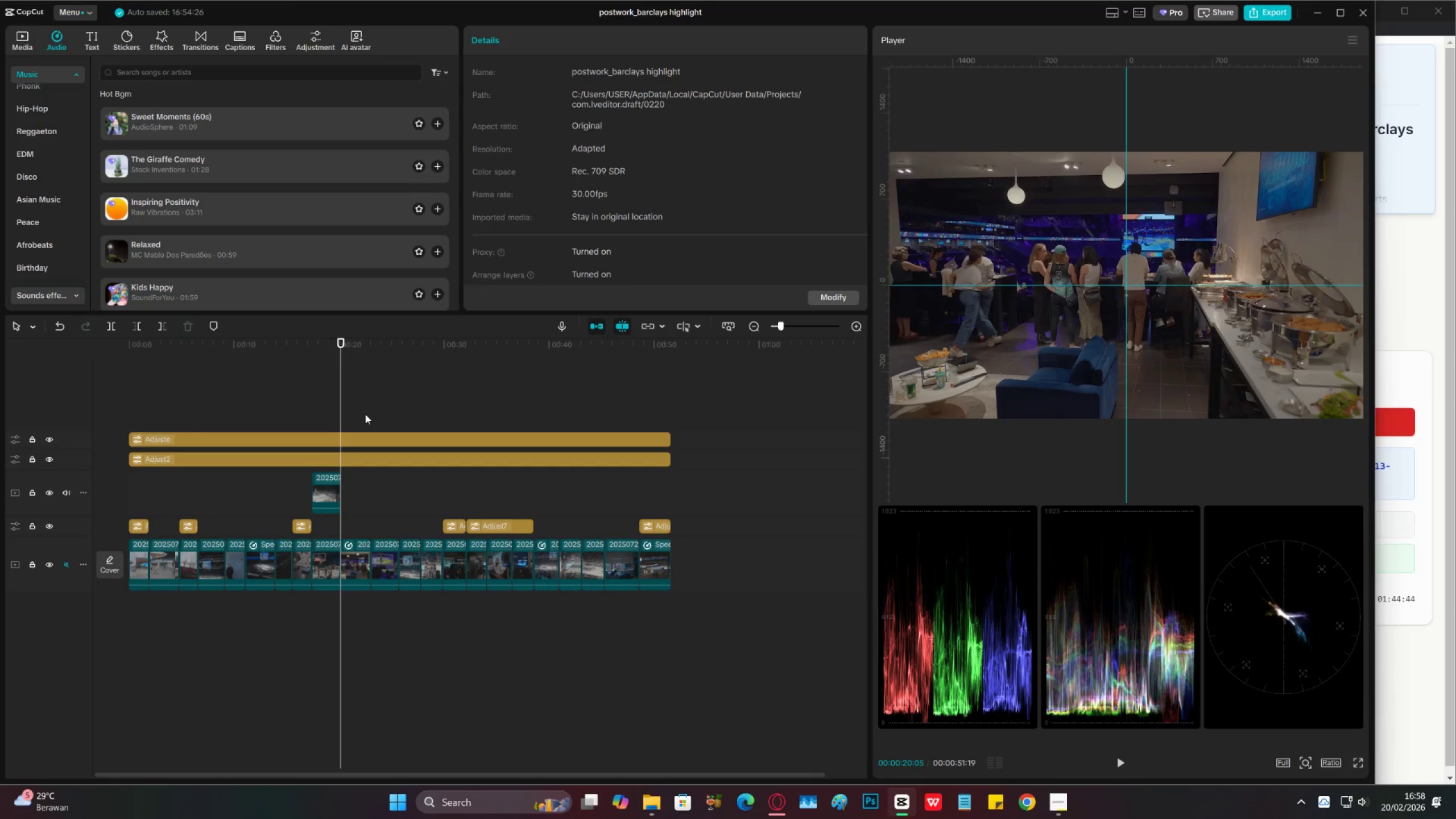 
left_click([408, 405])
 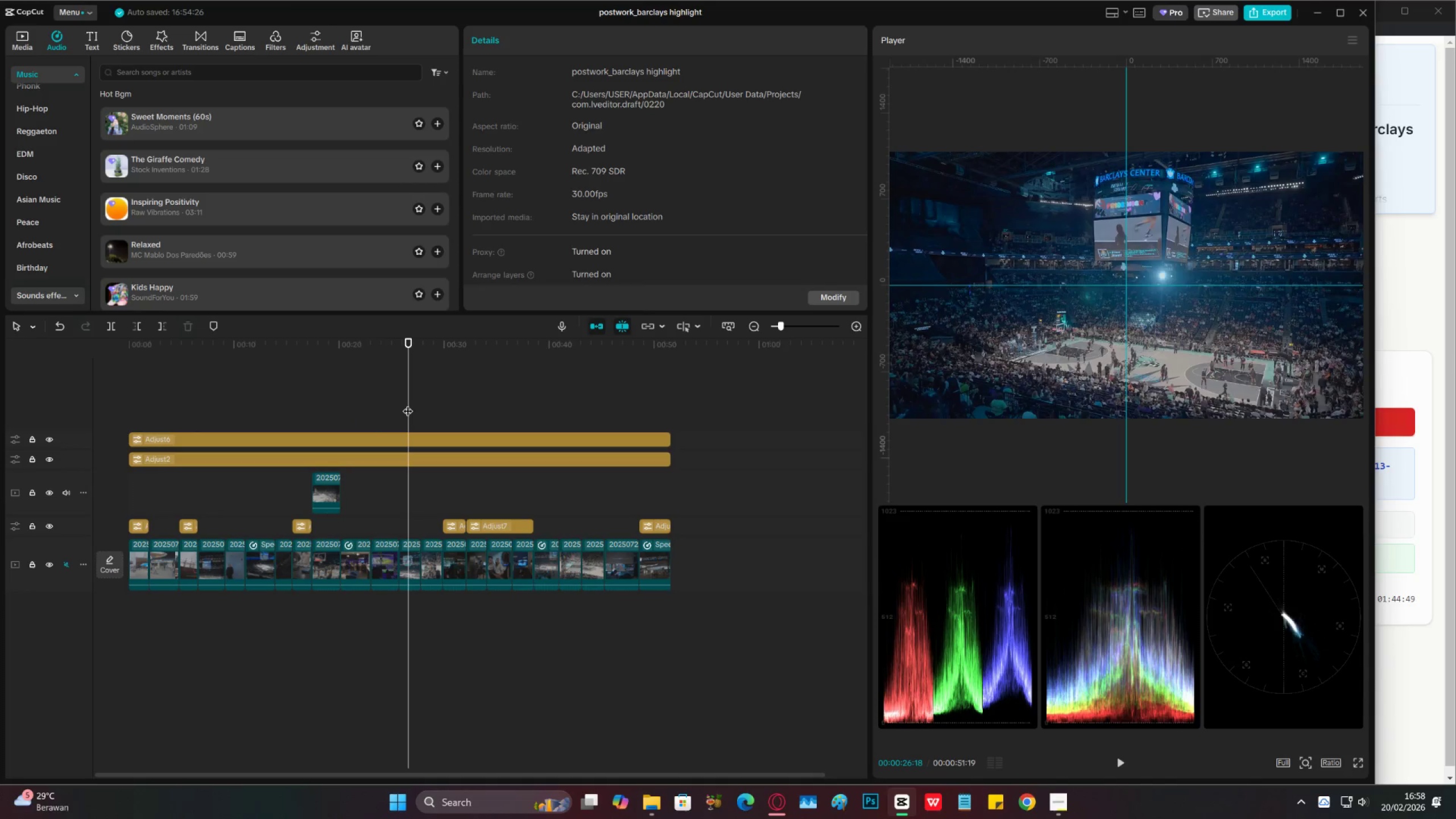 
left_click_drag(start_coordinate=[408, 403], to_coordinate=[555, 472])
 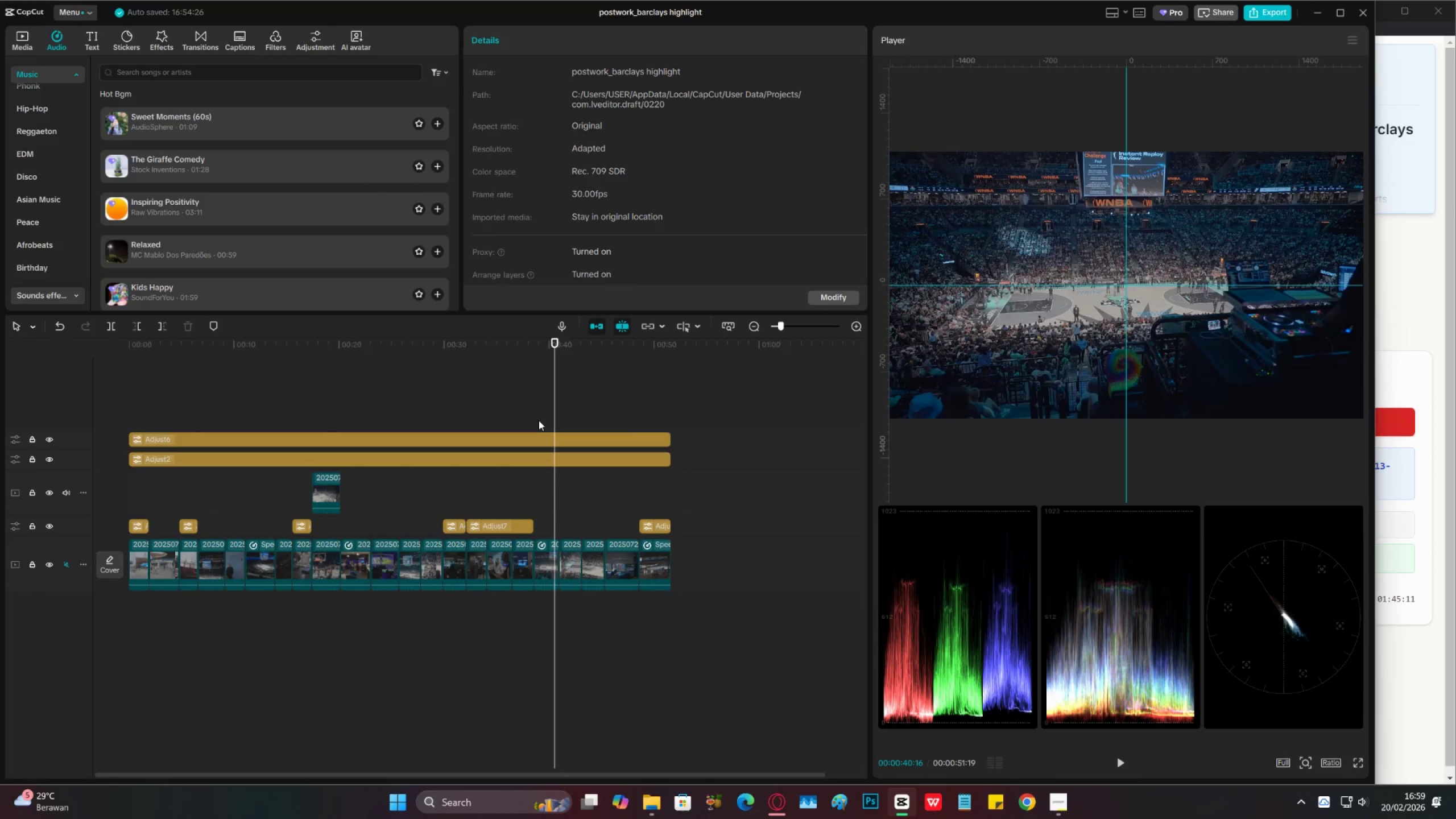 
wait(11.98)
 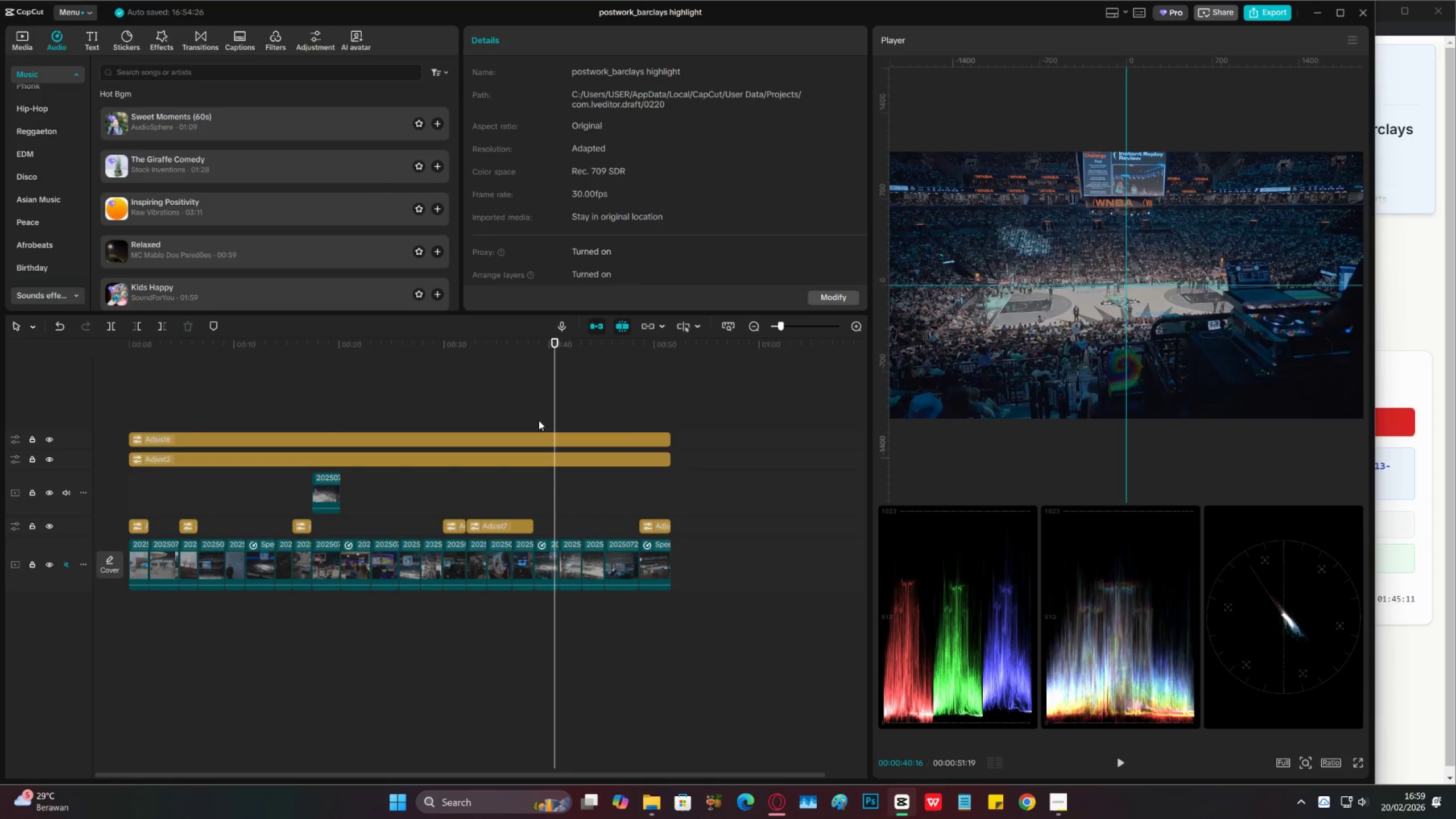 
left_click([512, 382])
 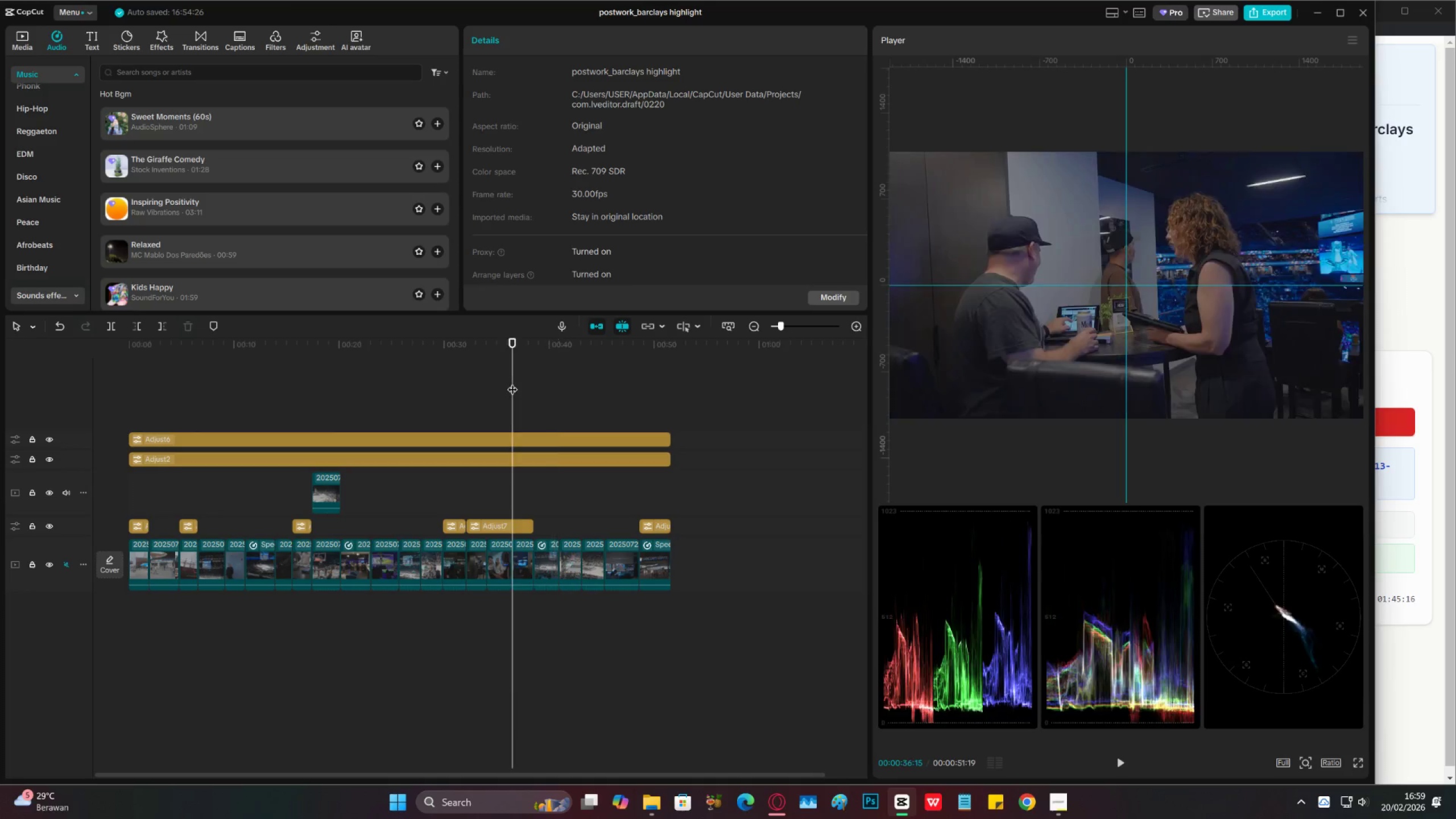 
key(Control+S)
 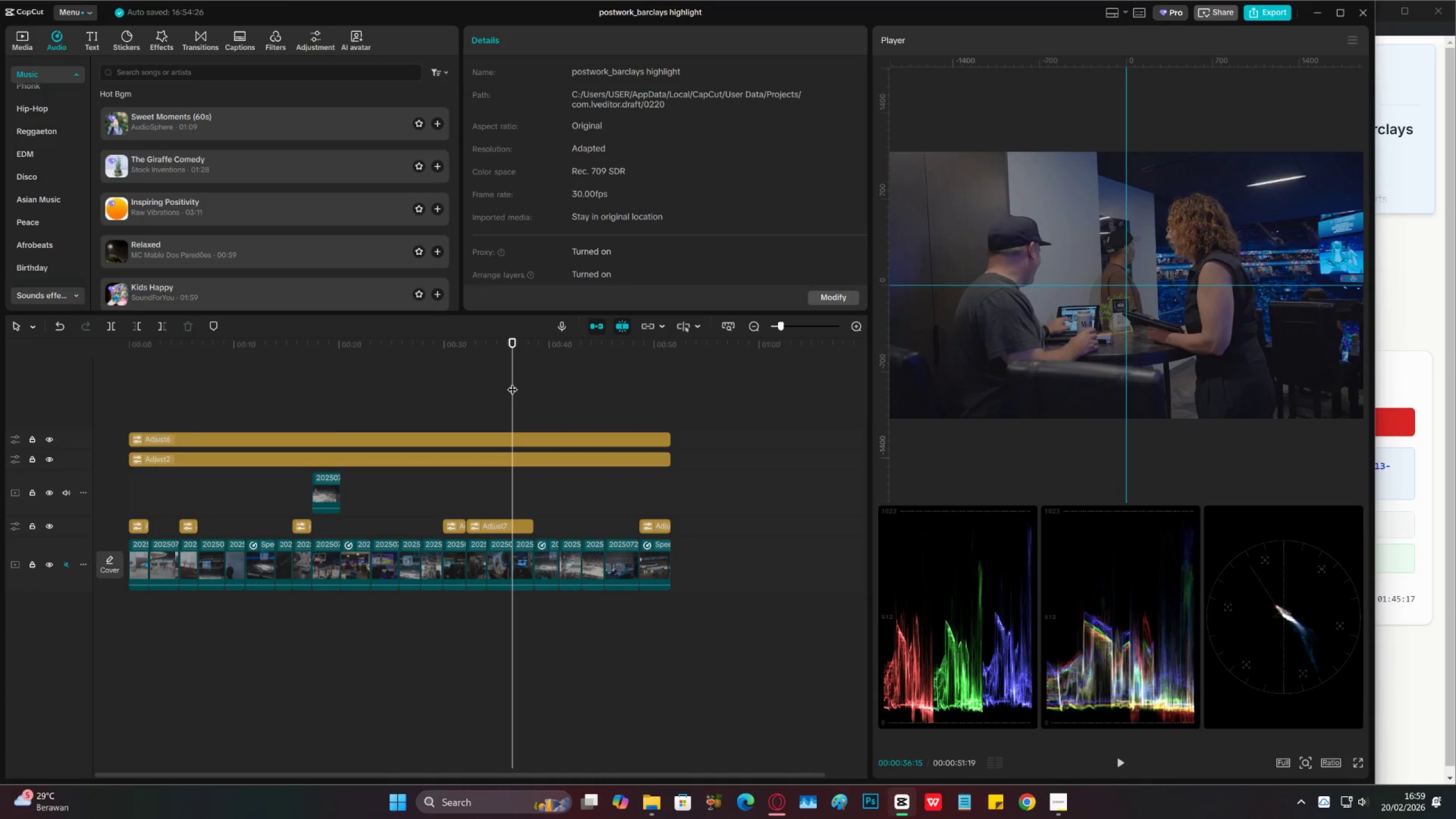 
key(Control+S)
 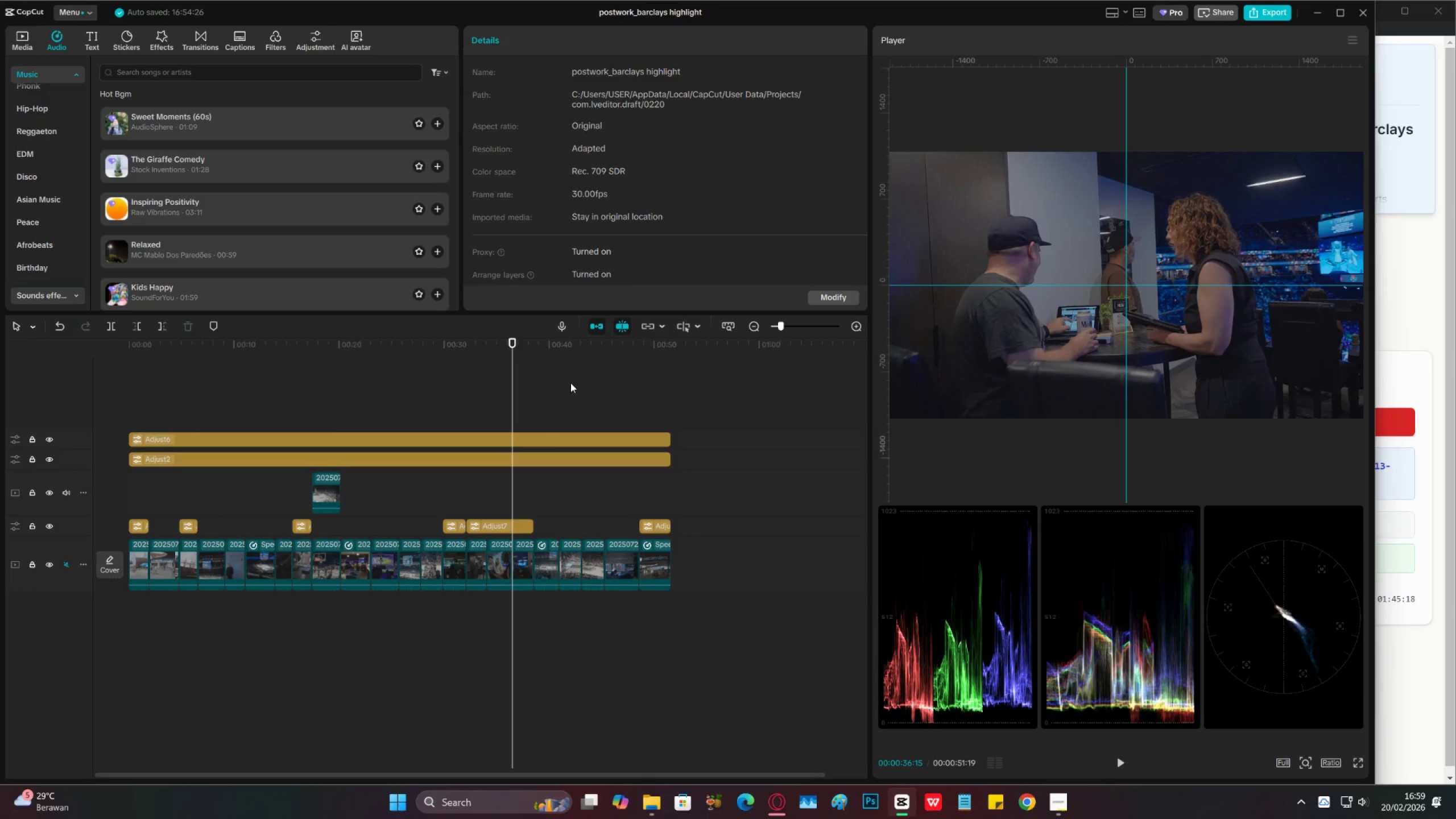 
left_click([602, 377])
 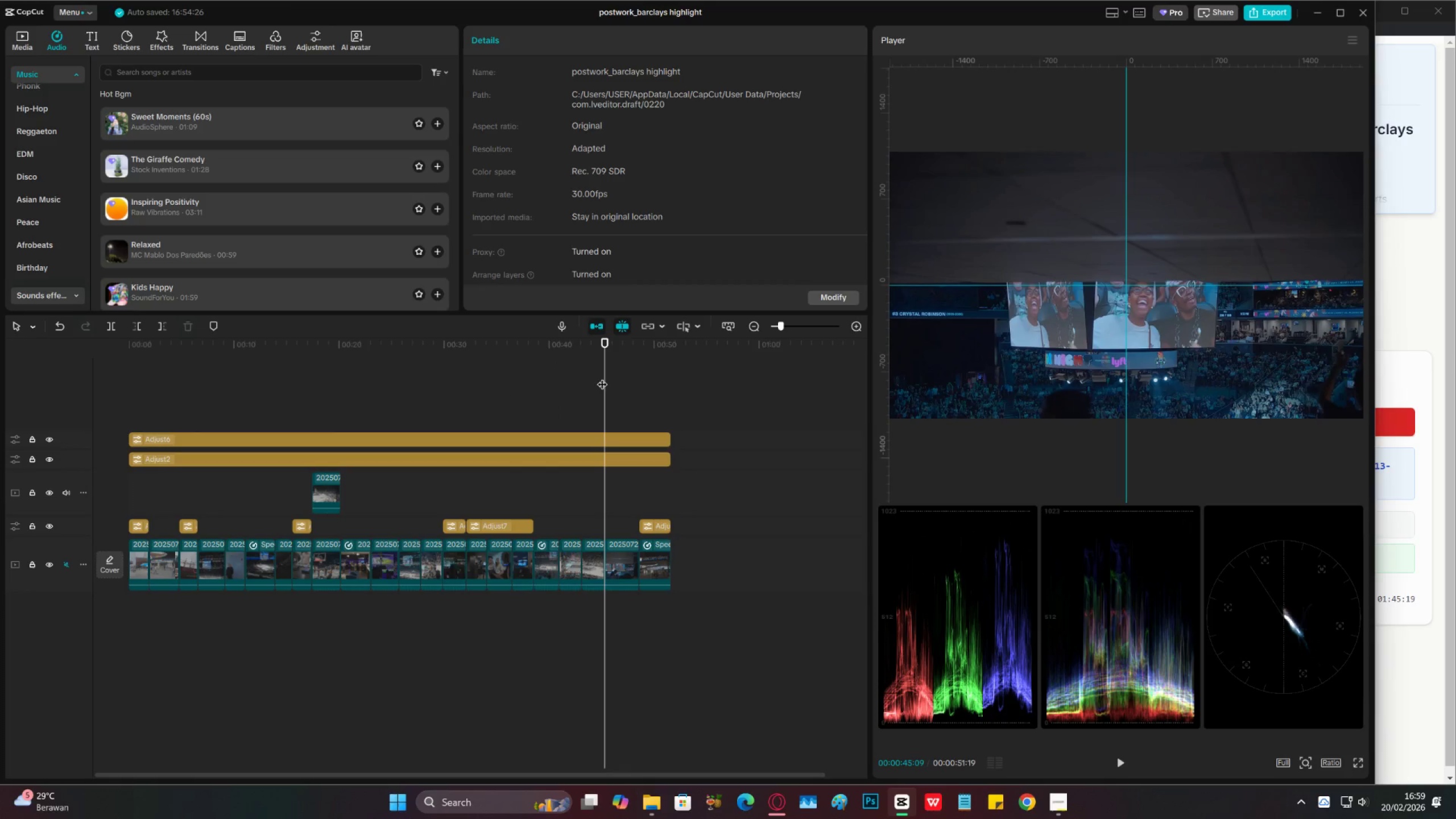 
key(Control+S)
 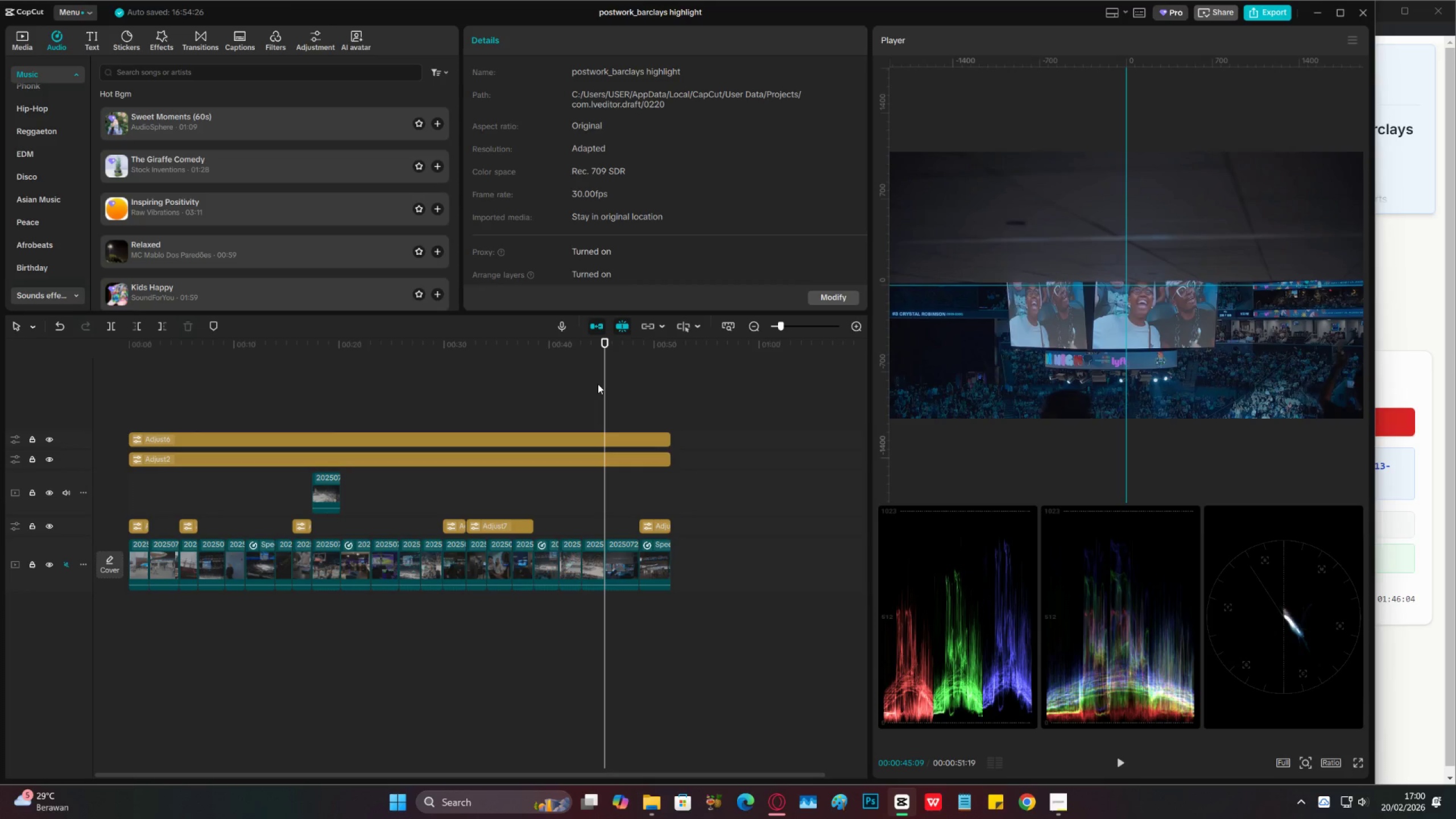 
wait(50.31)
 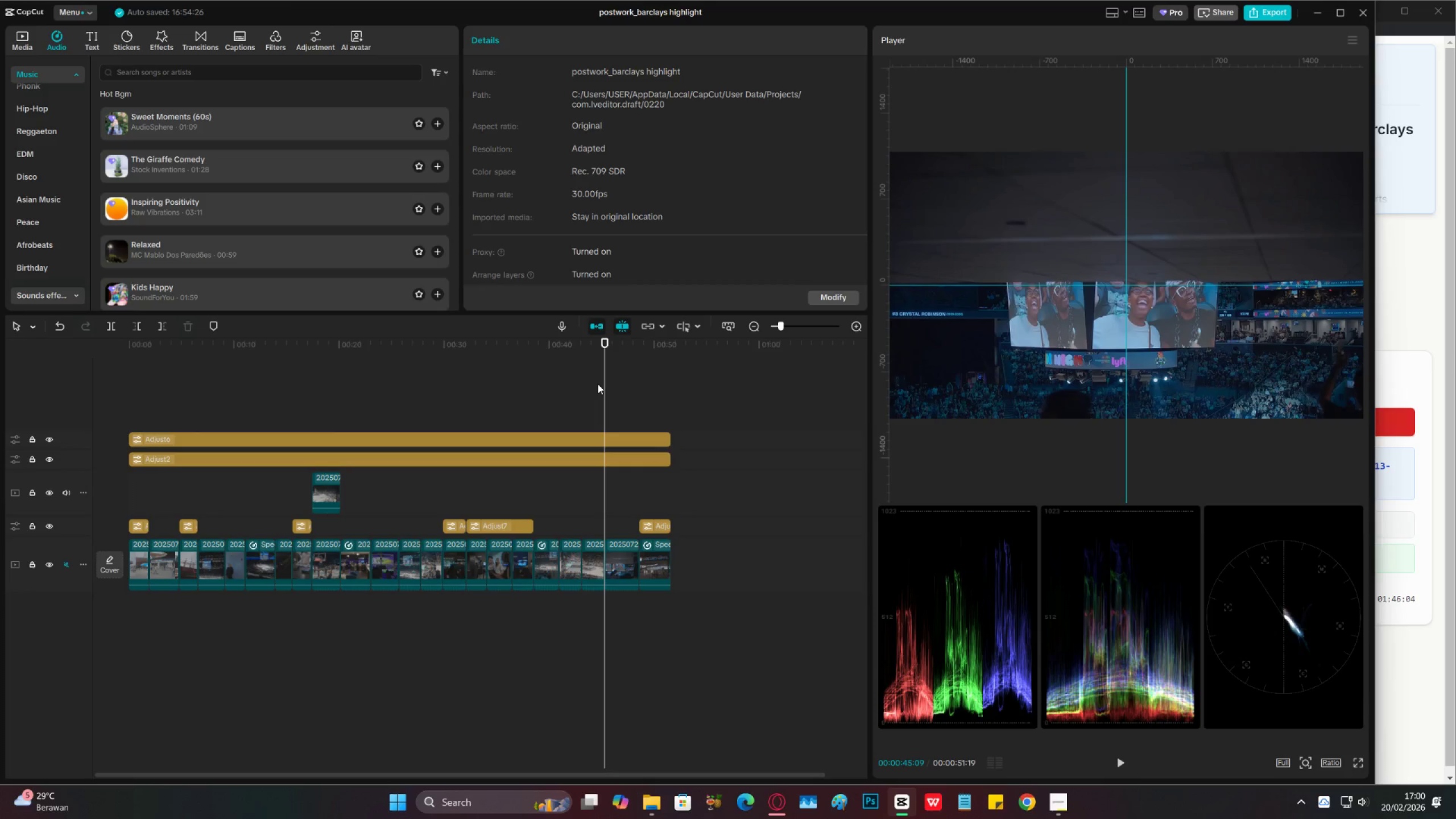 
left_click([548, 404])
 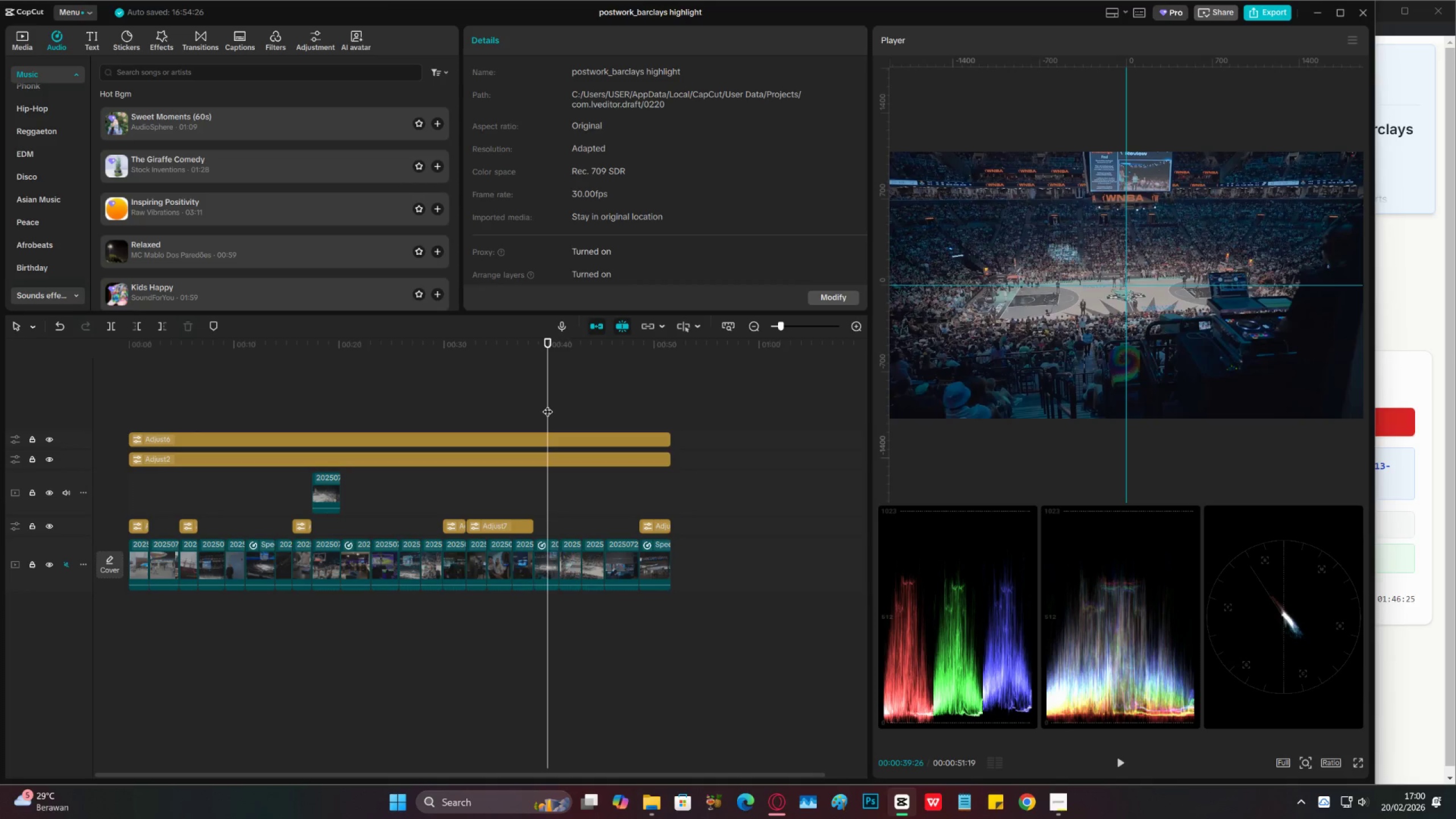 
wait(20.77)
 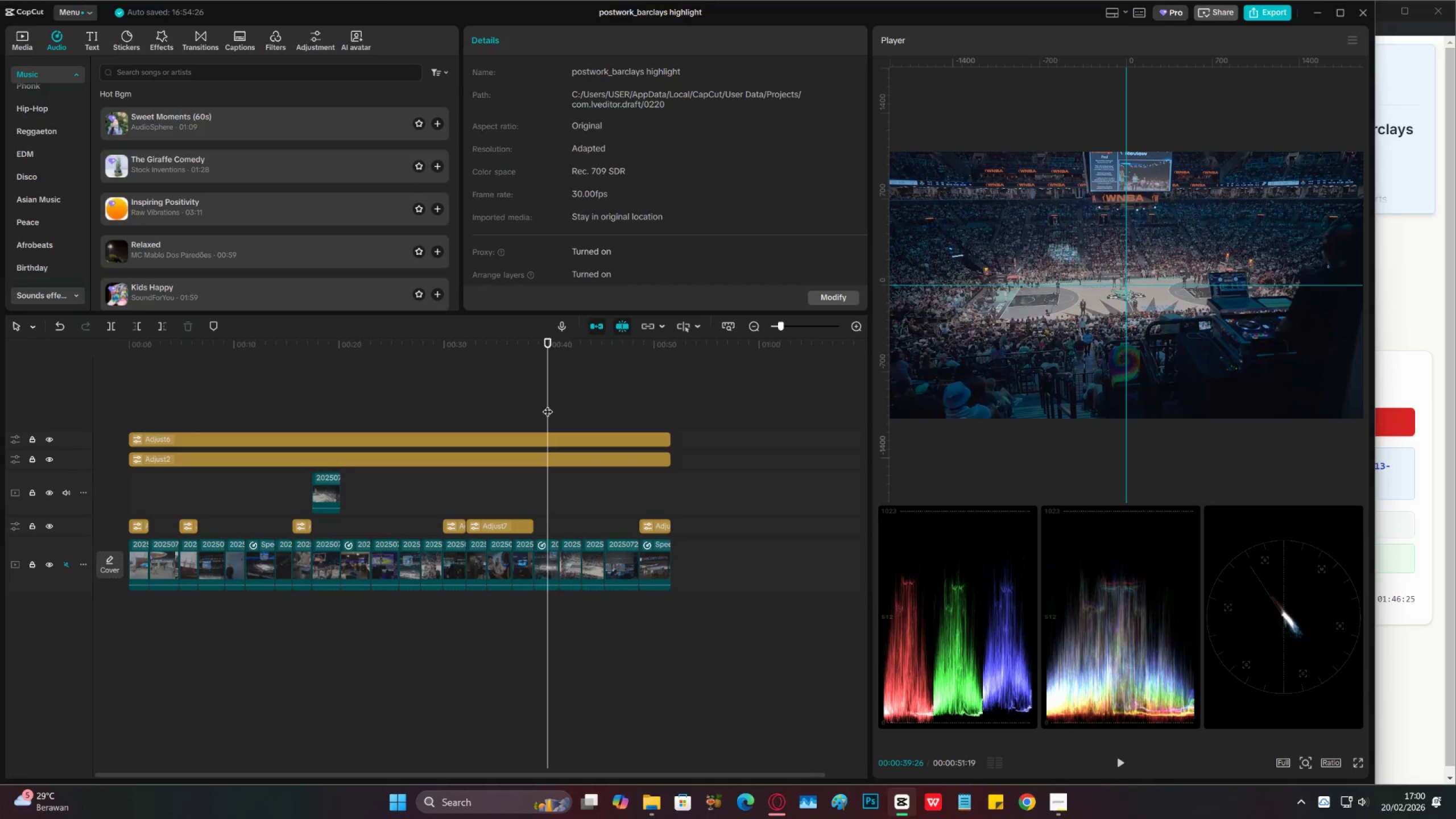 
left_click([490, 394])
 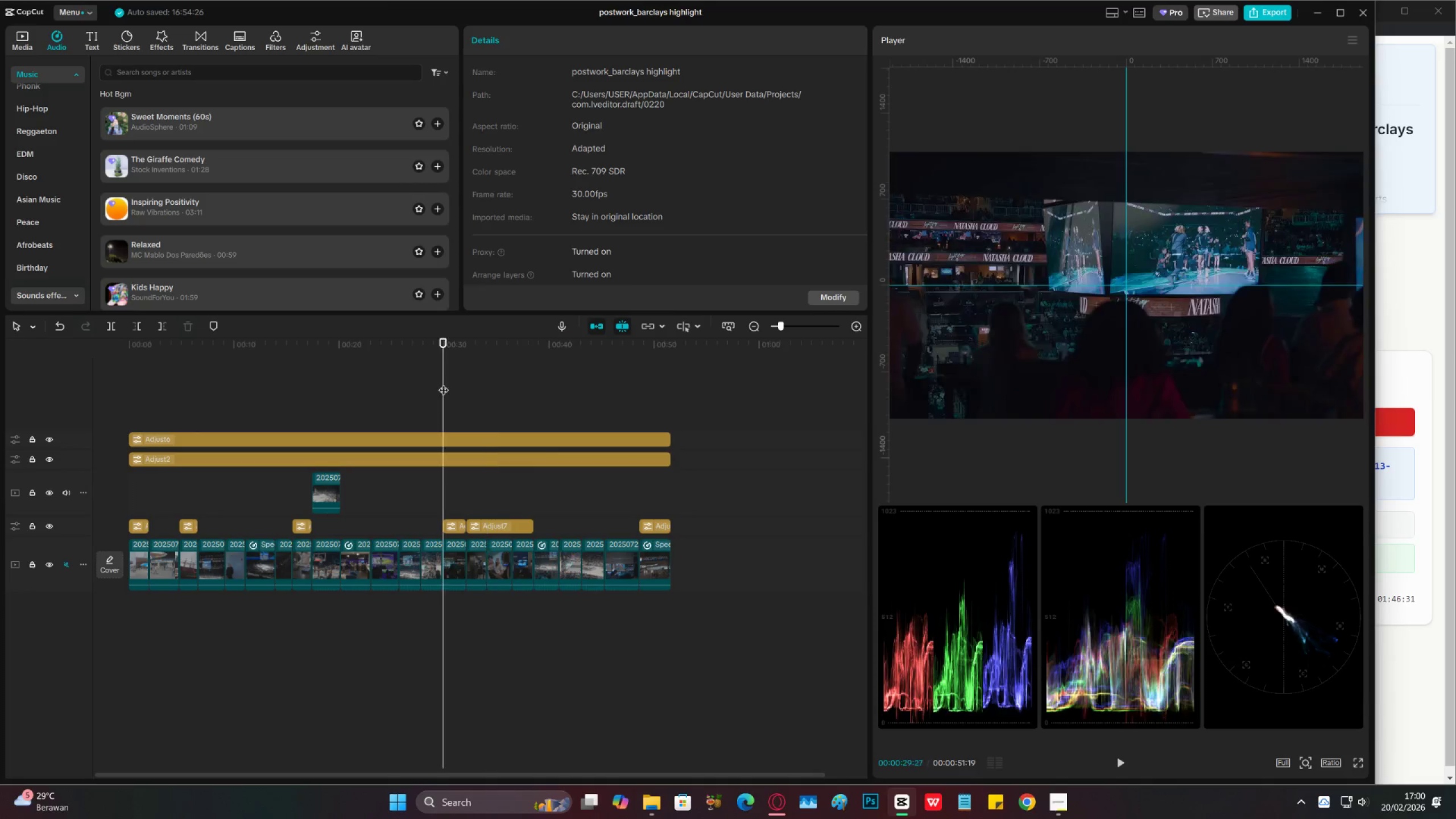 
double_click([333, 378])
 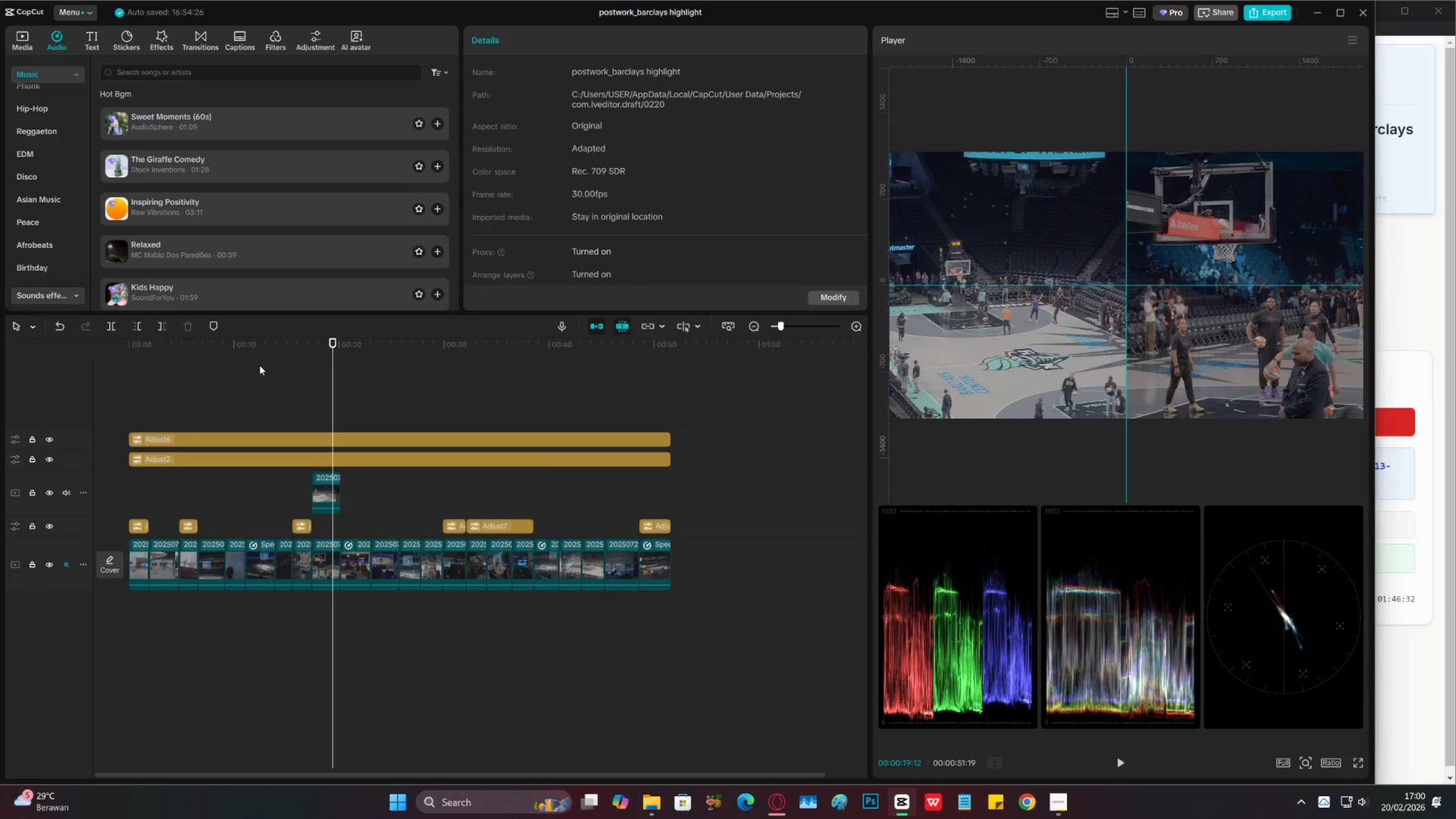 
left_click_drag(start_coordinate=[261, 359], to_coordinate=[229, 370])
 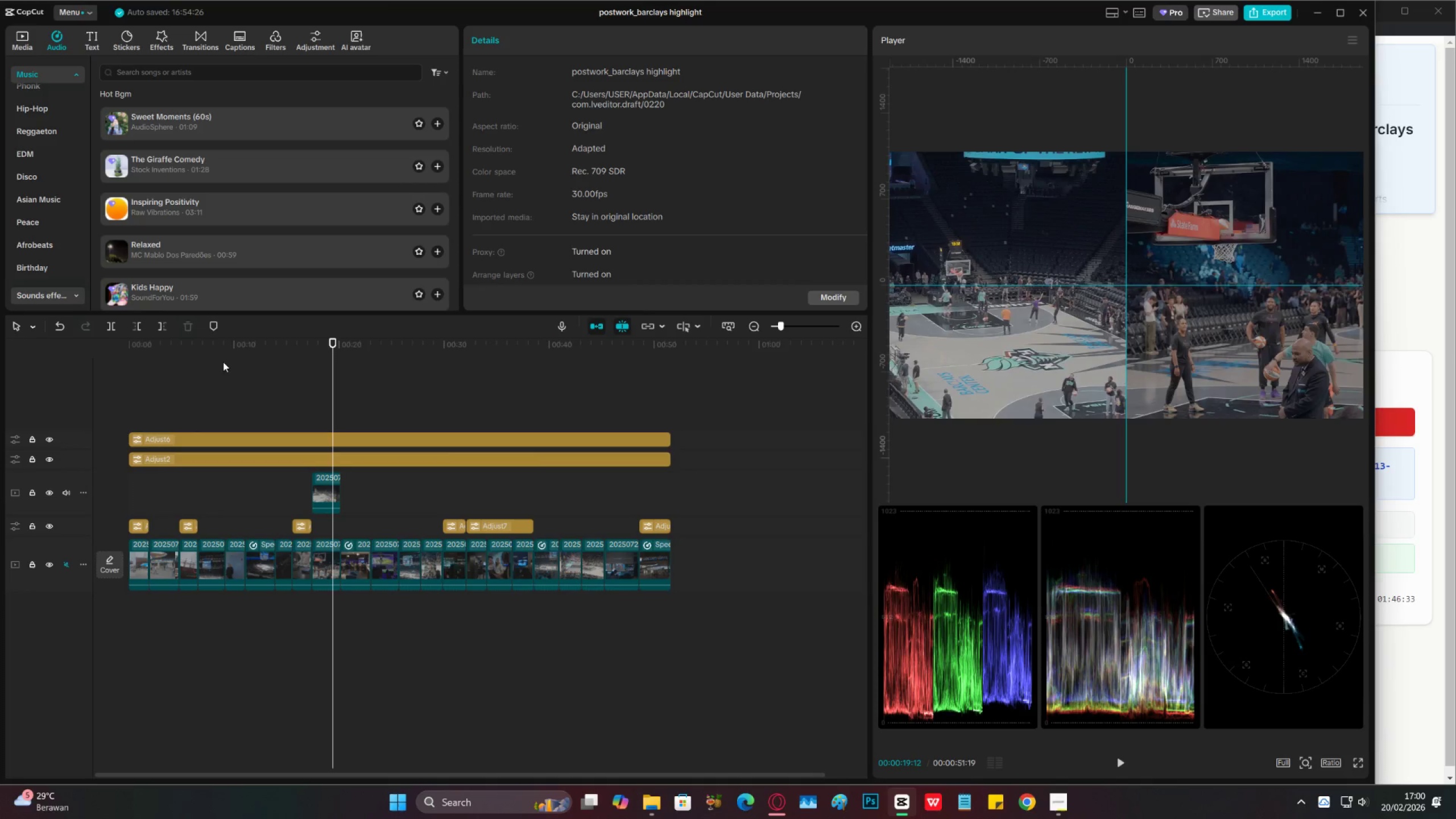 
left_click_drag(start_coordinate=[222, 350], to_coordinate=[66, 406])
 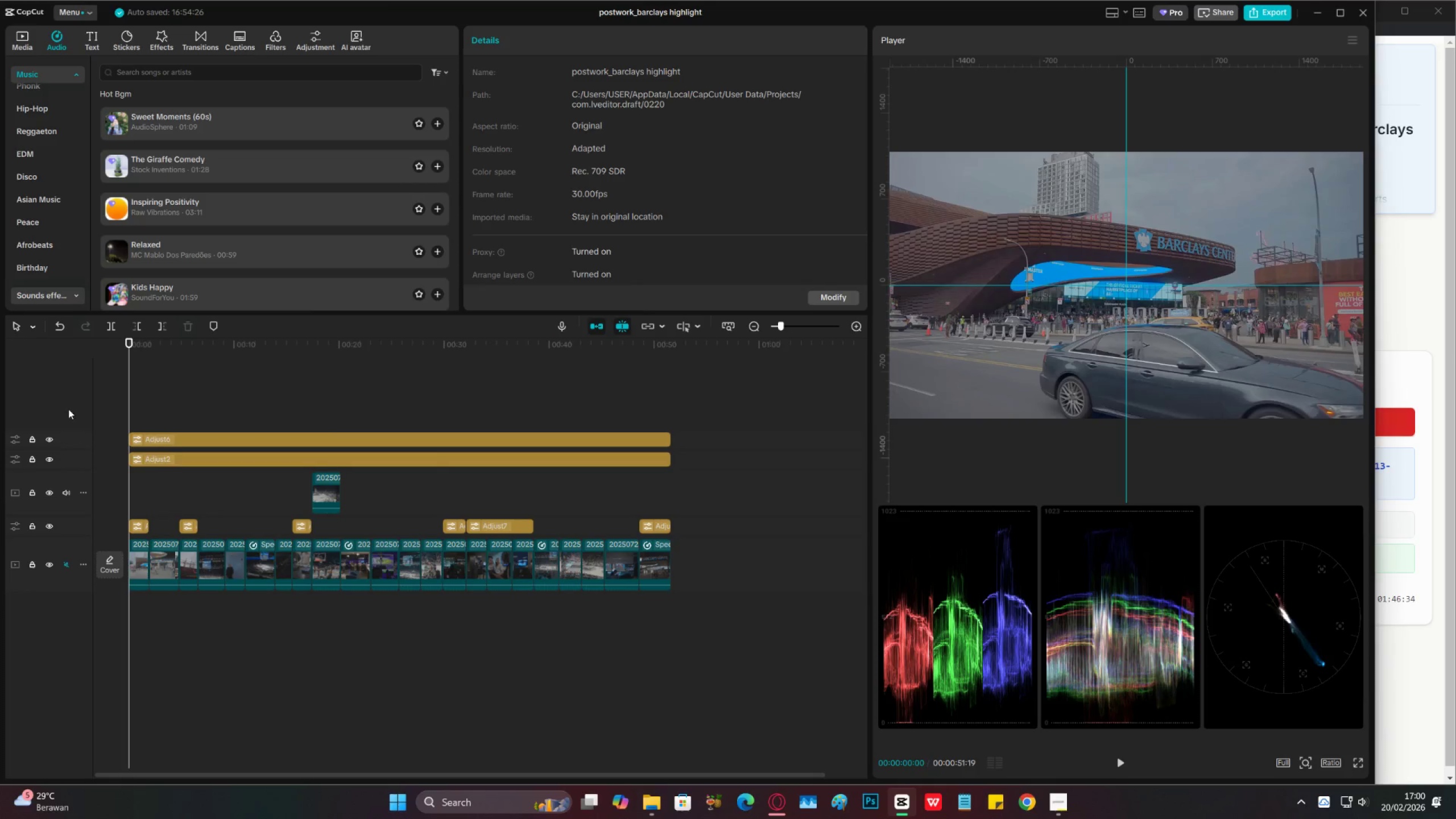 
key(Space)
 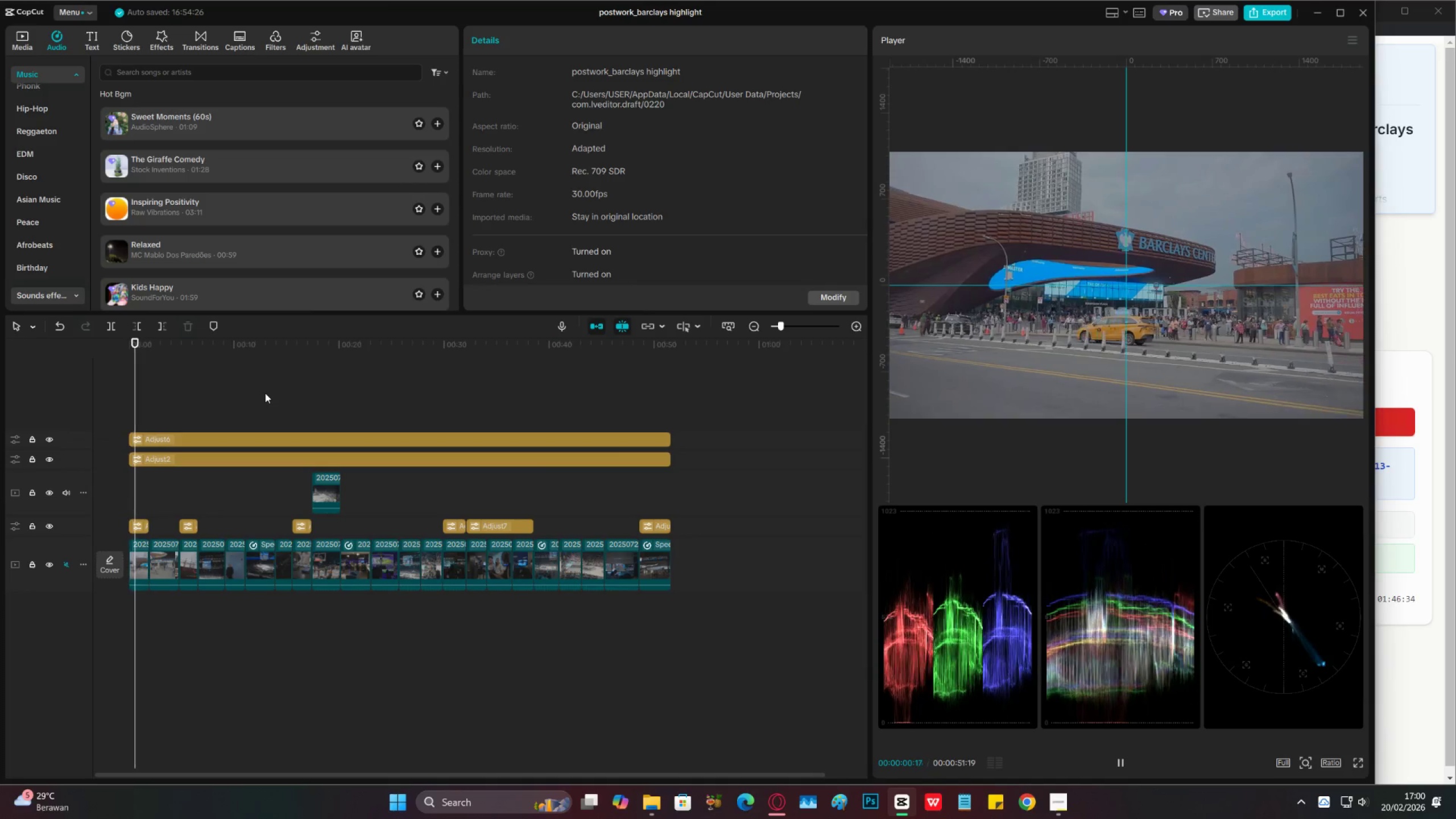 
hold_key(key=ControlLeft, duration=0.34)
 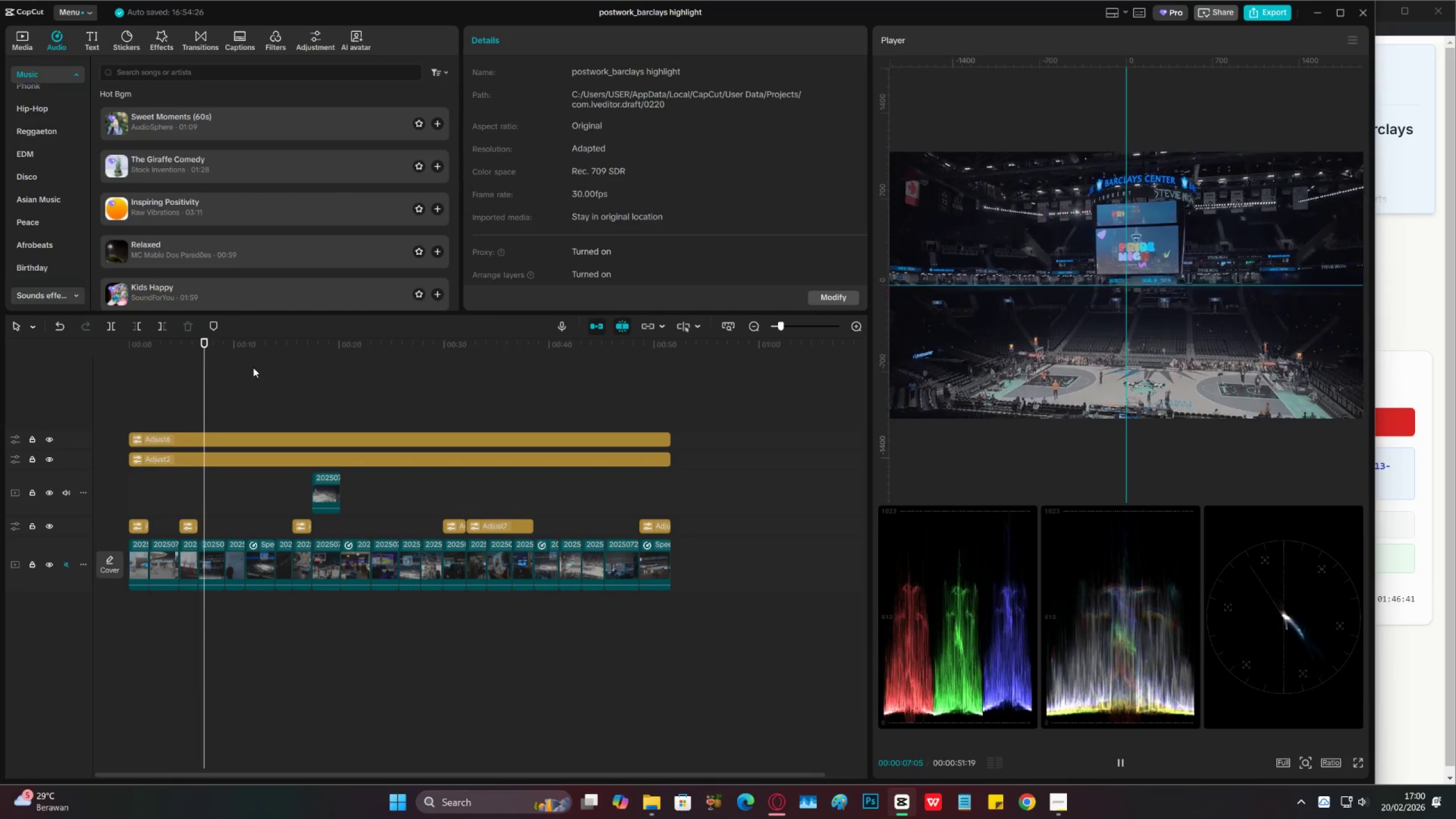 
wait(8.0)
 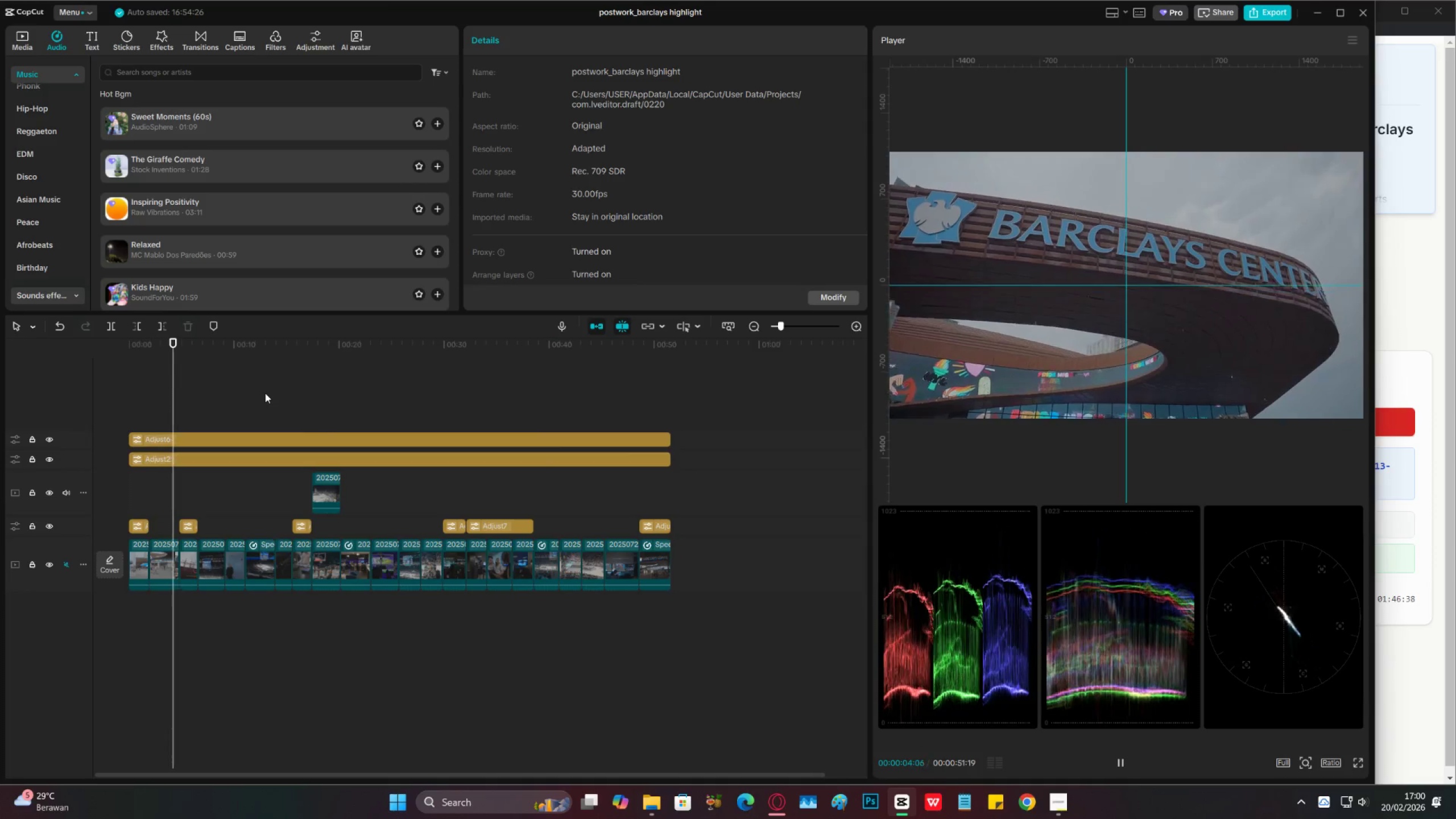 
key(Space)
 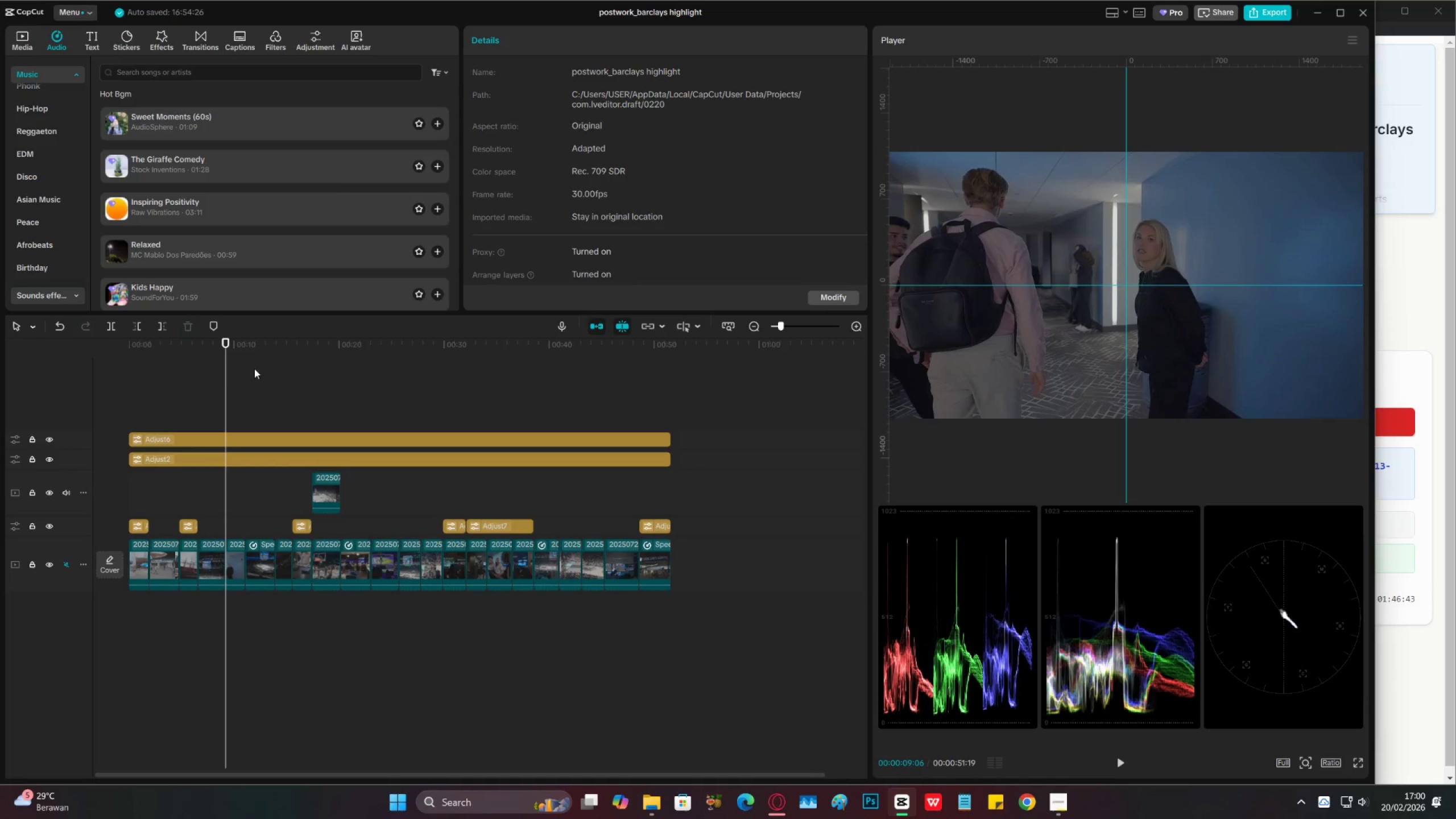 
key(Space)
 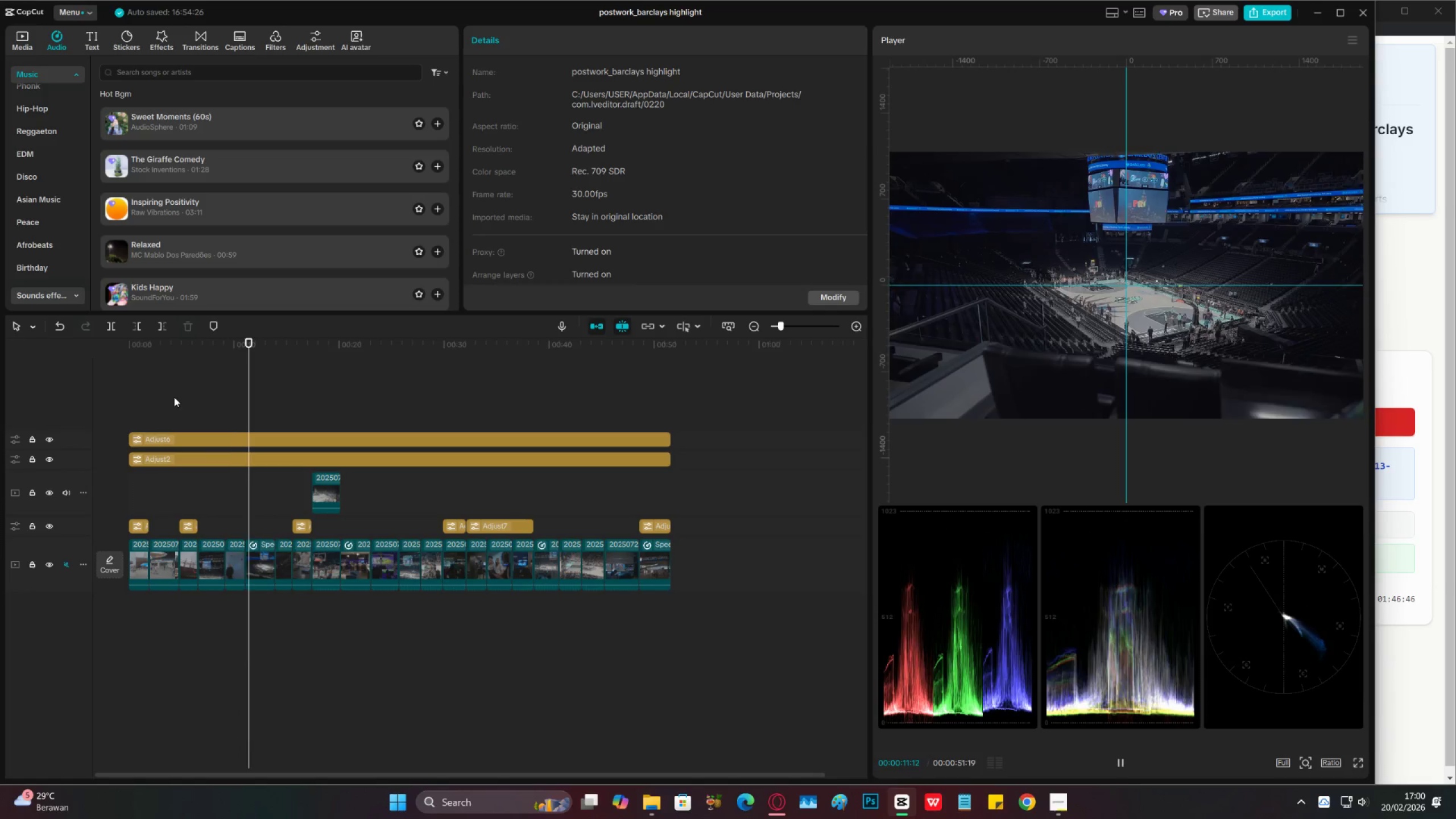 
key(Space)
 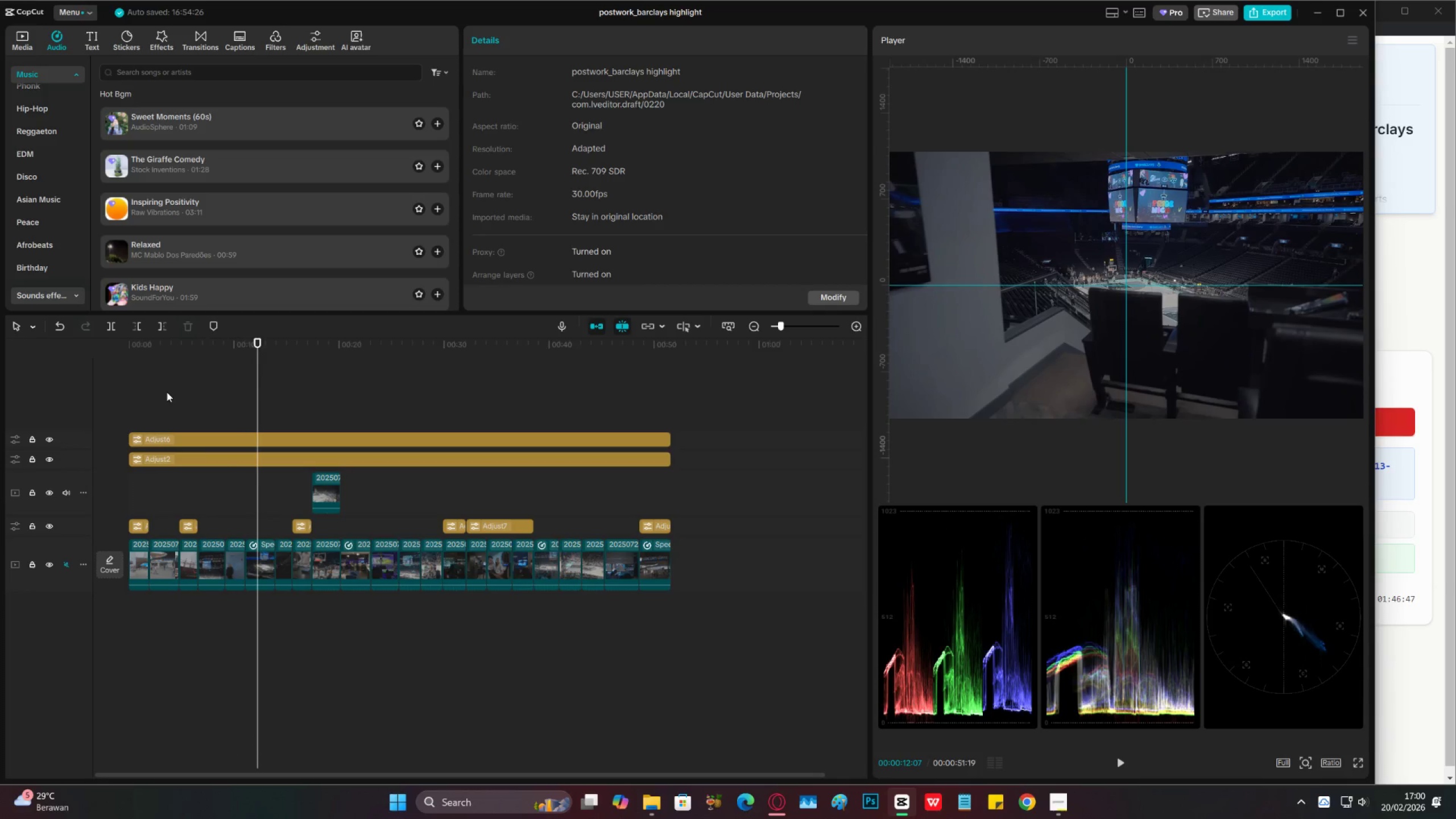 
key(Control+S)
 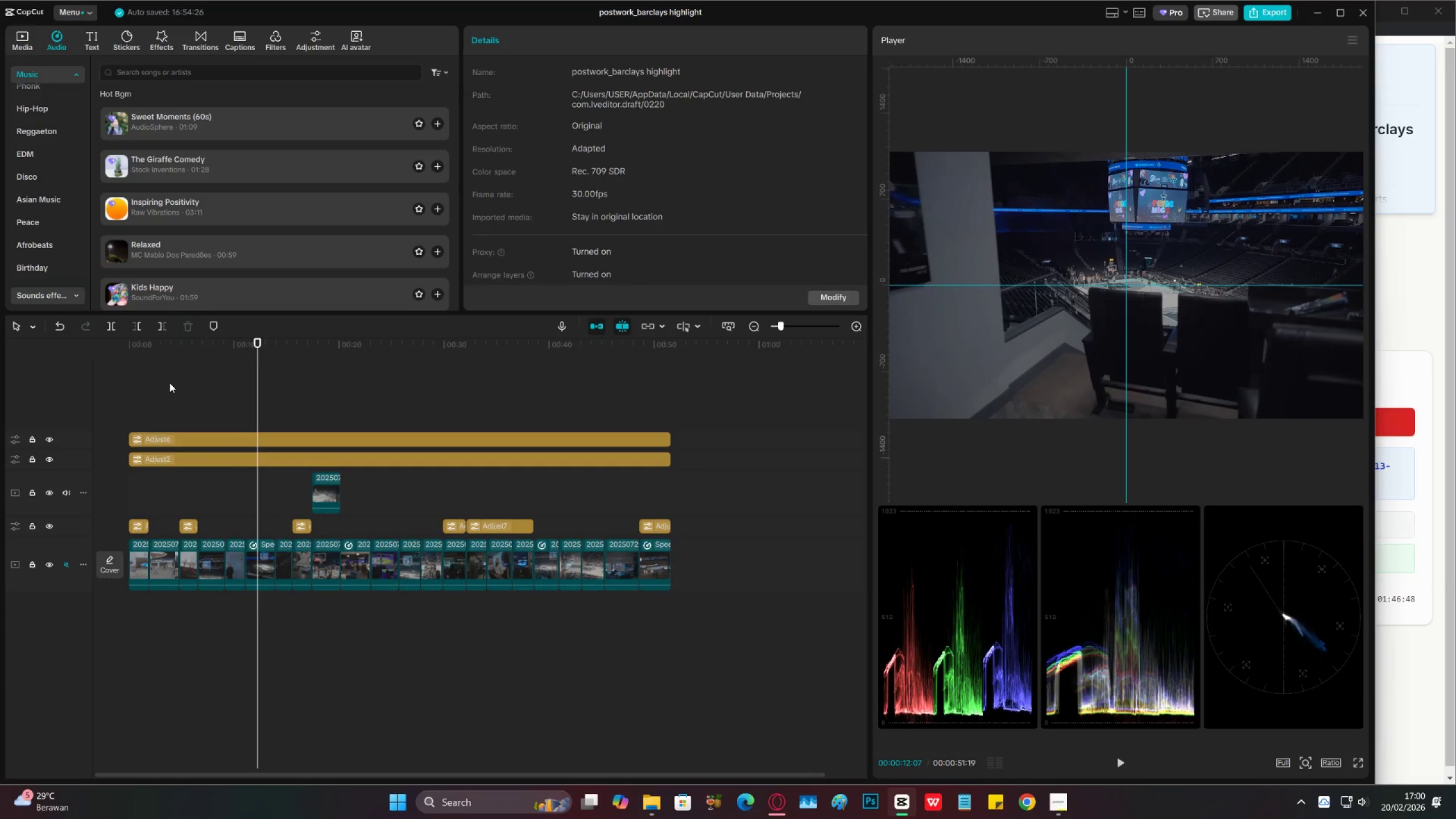 
key(Control+S)
 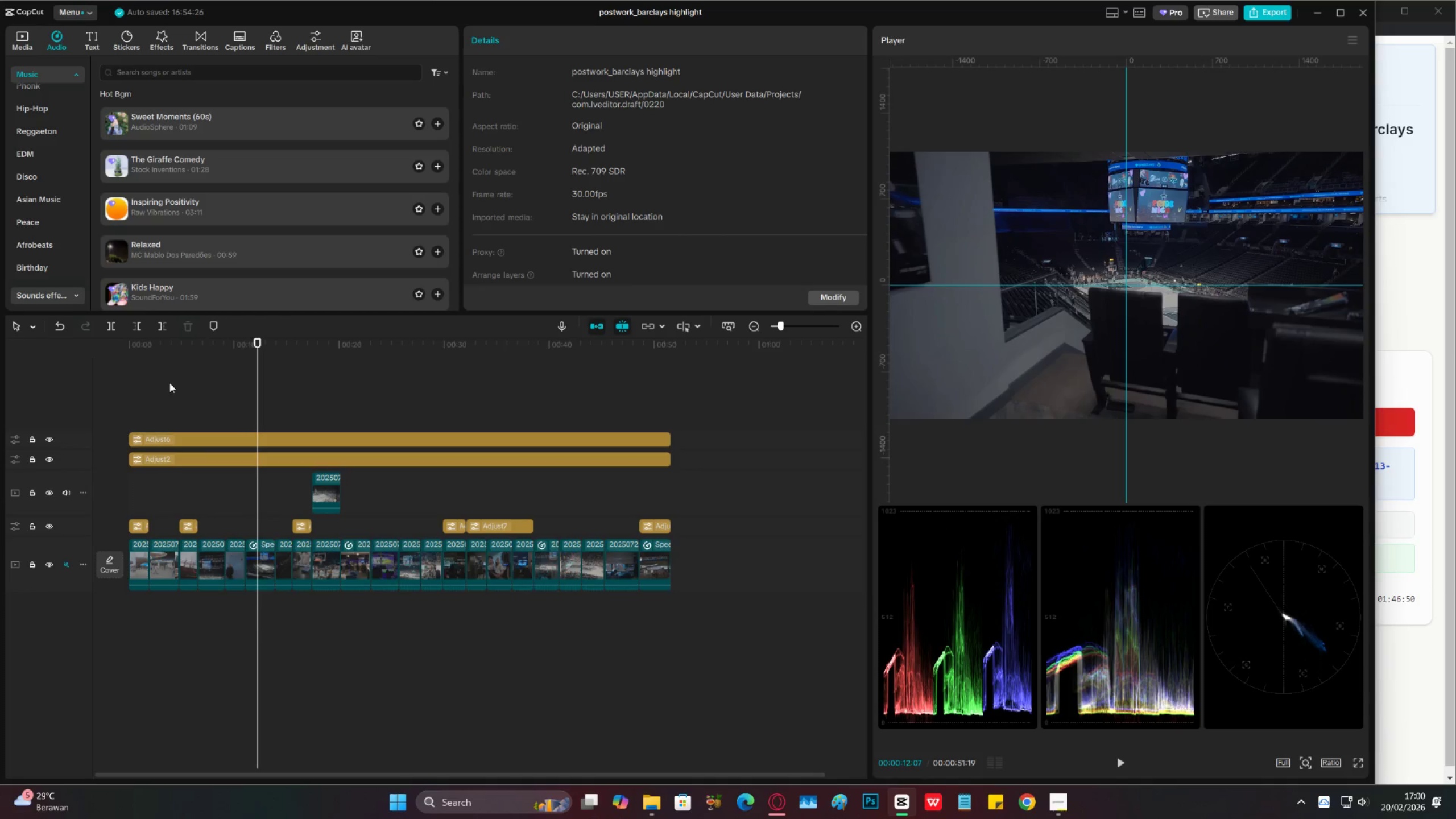 
key(Control+S)
 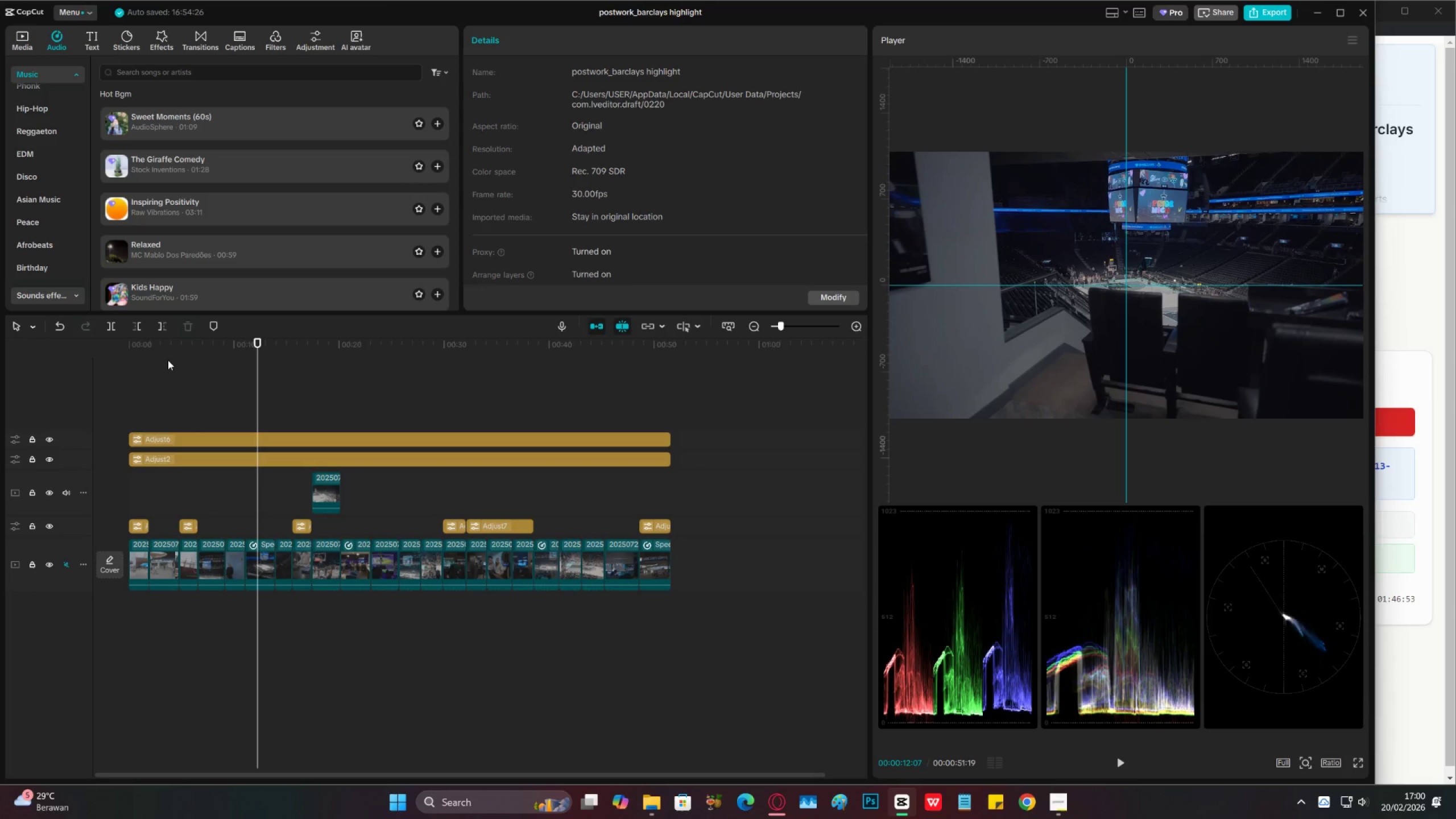 
key(Control+S)
 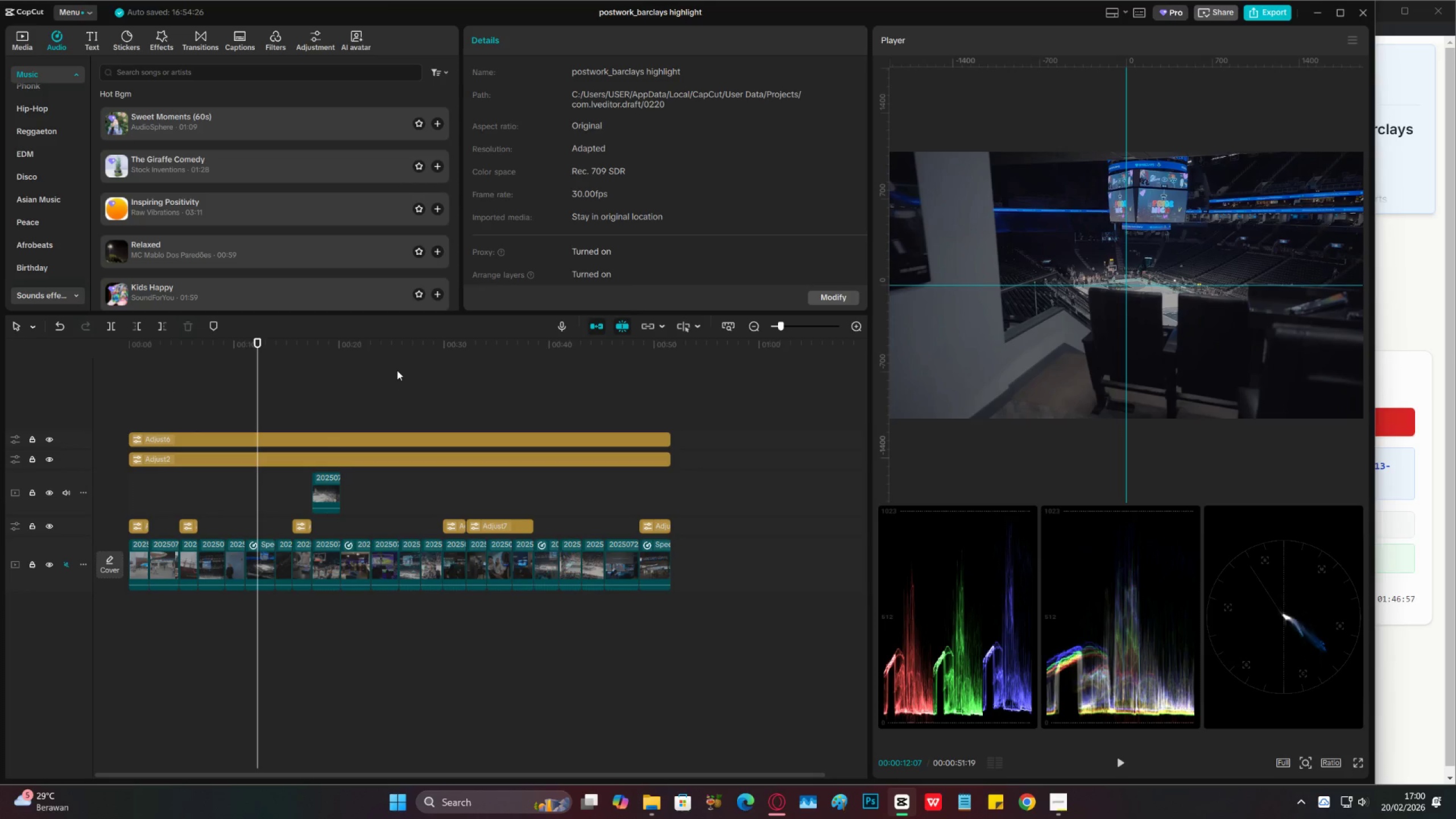 
key(Control+S)
 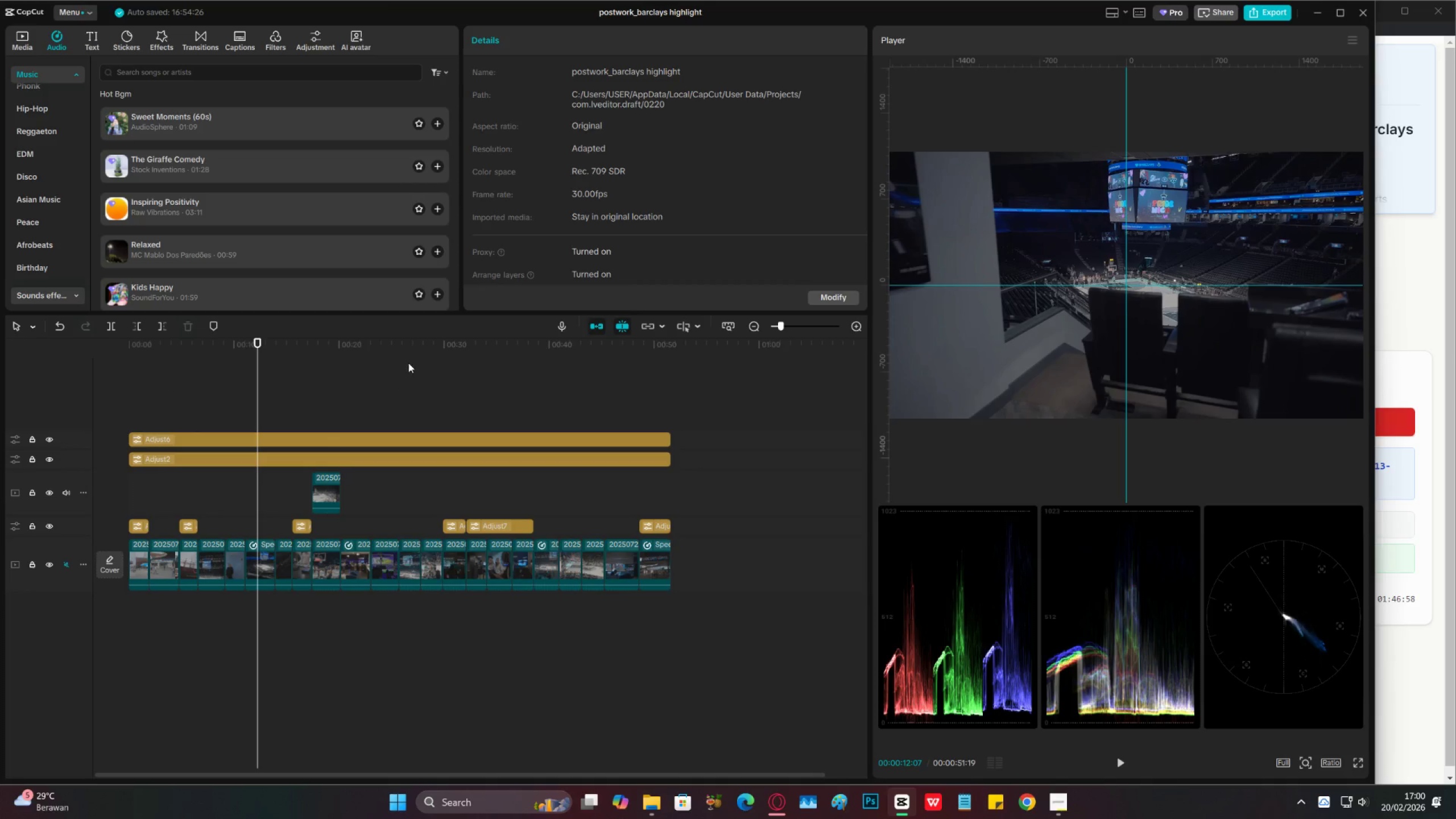 
key(Control+S)
 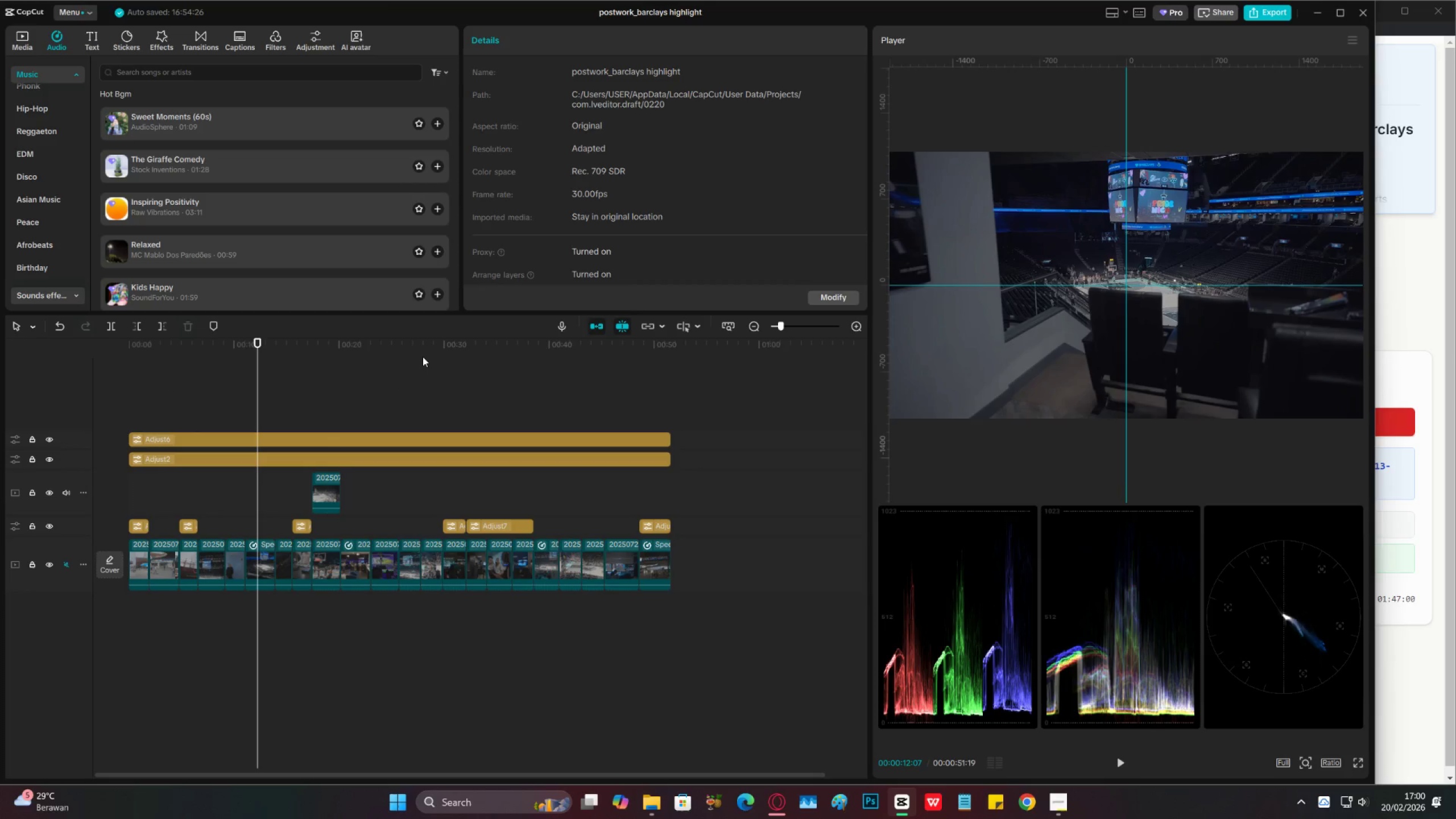 
key(Control+S)
 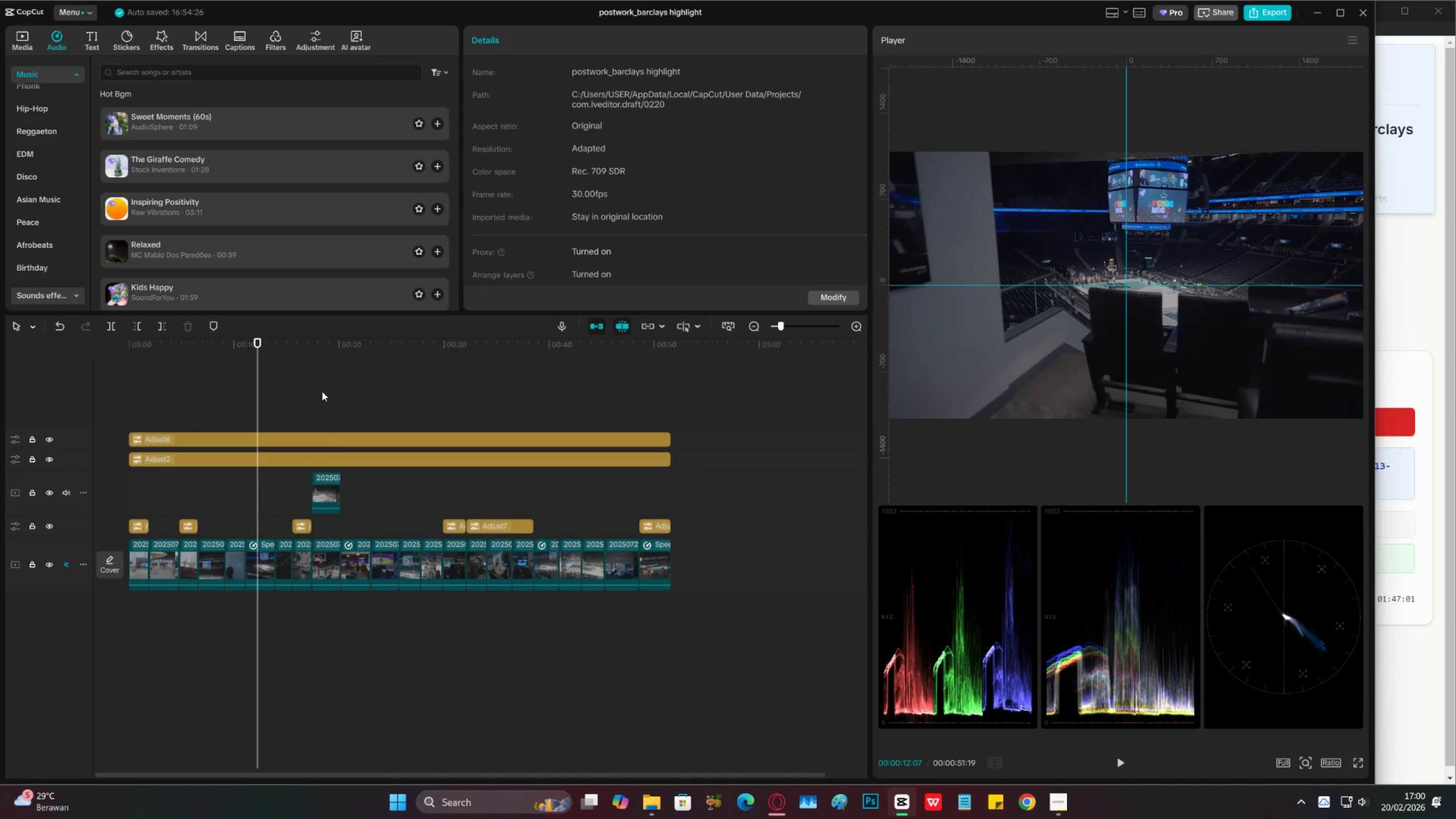 
left_click([321, 391])
 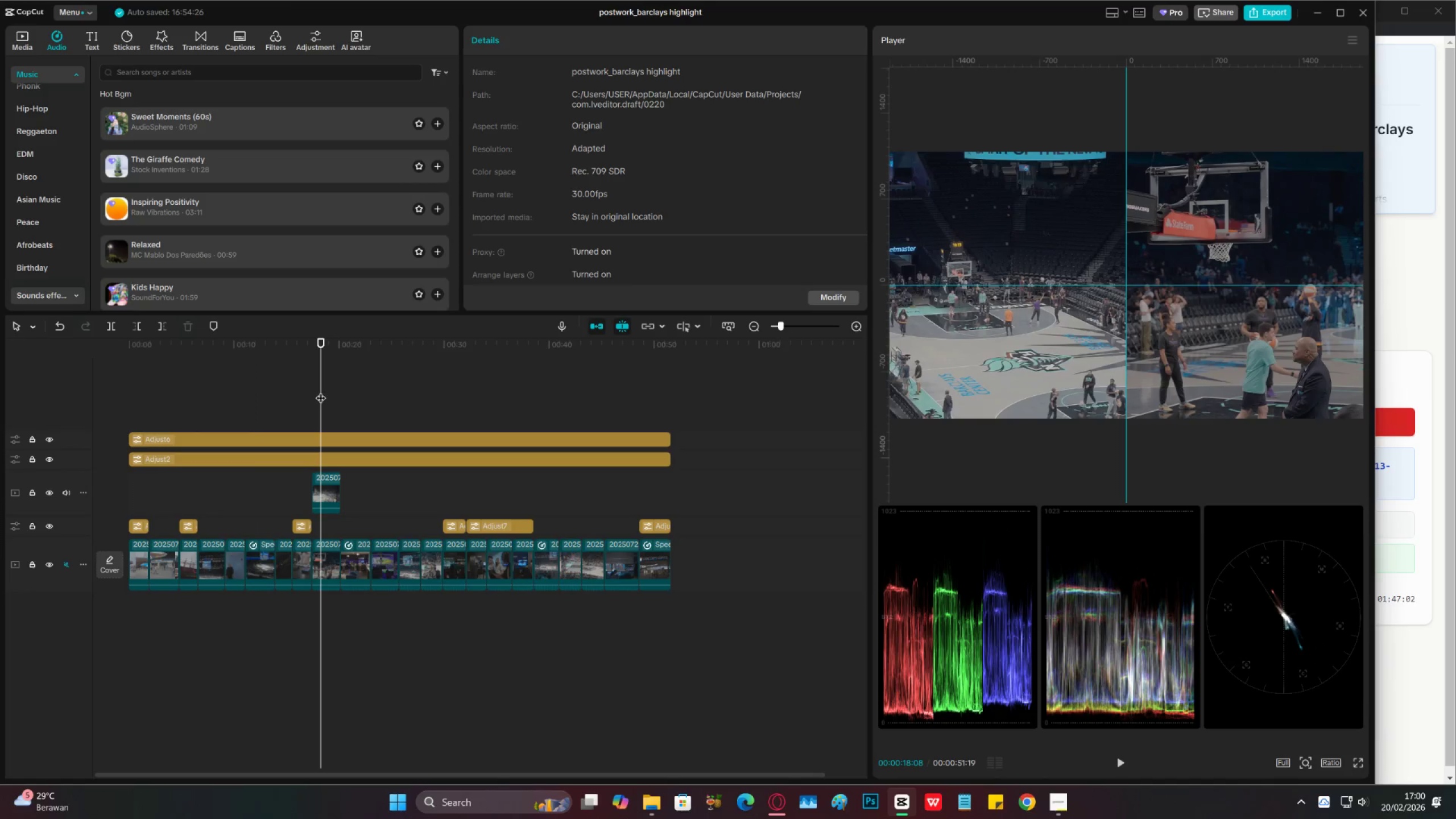 
left_click_drag(start_coordinate=[321, 391], to_coordinate=[659, 363])
 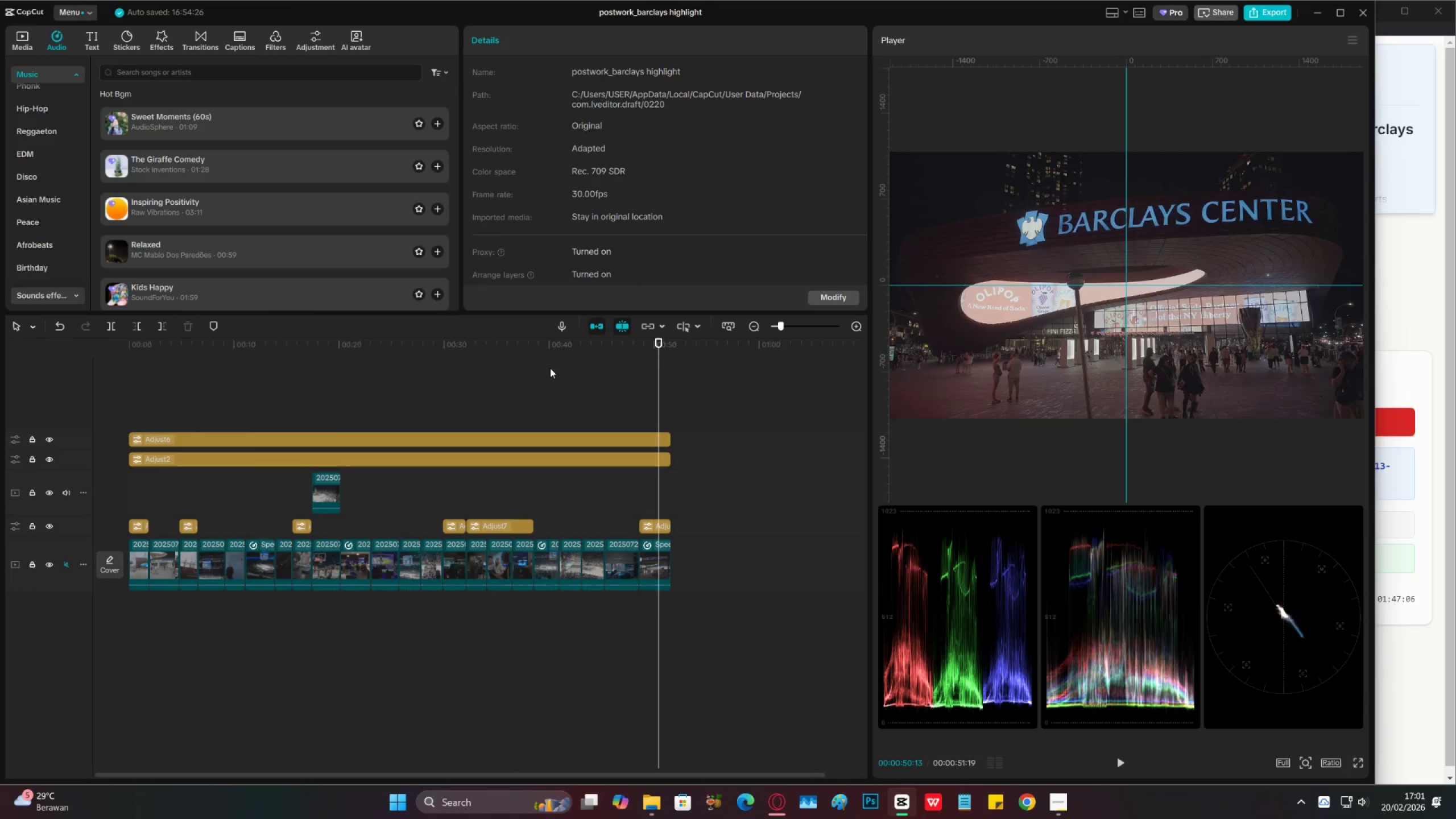 
left_click([510, 368])
 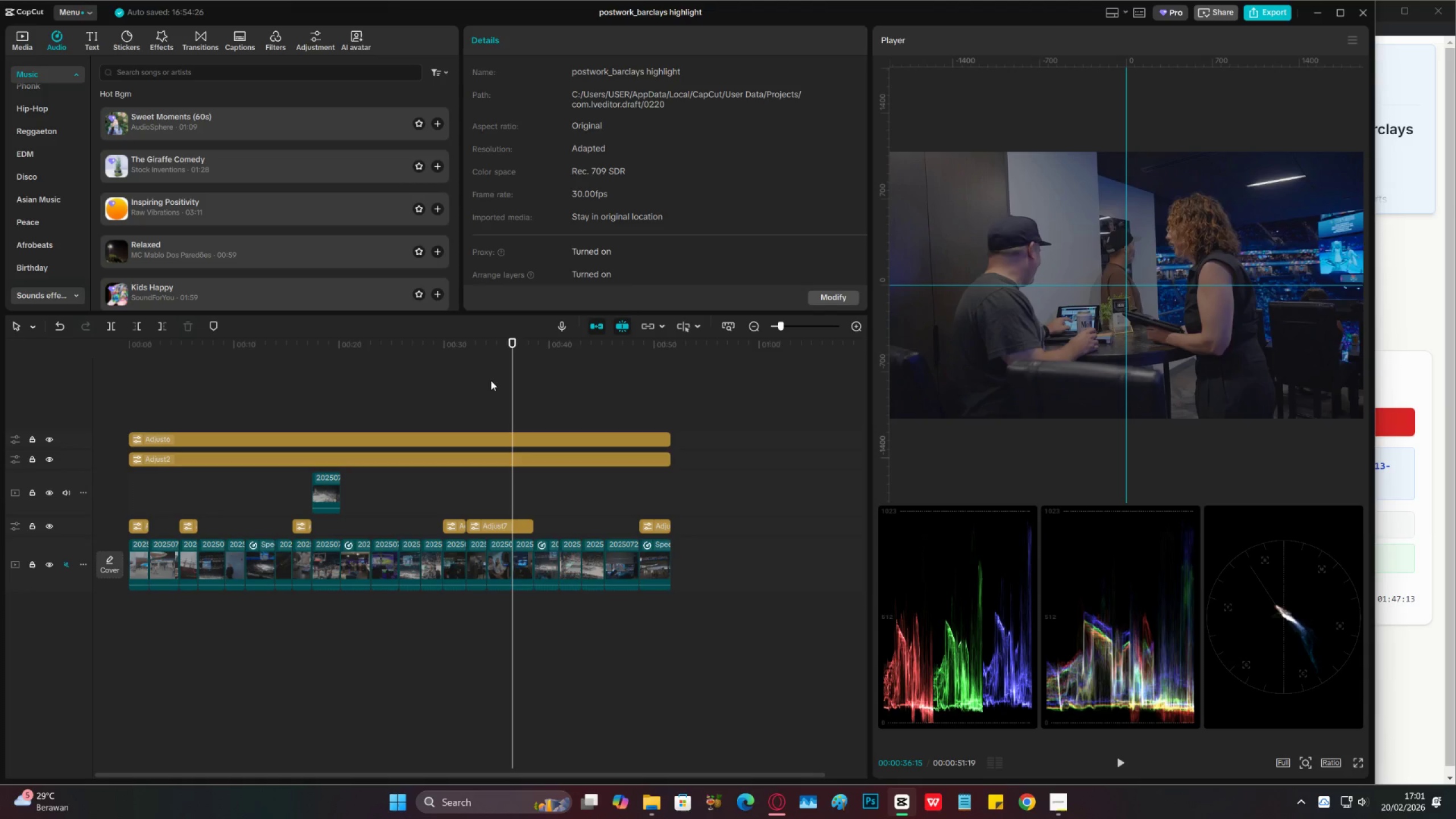 
wait(11.2)
 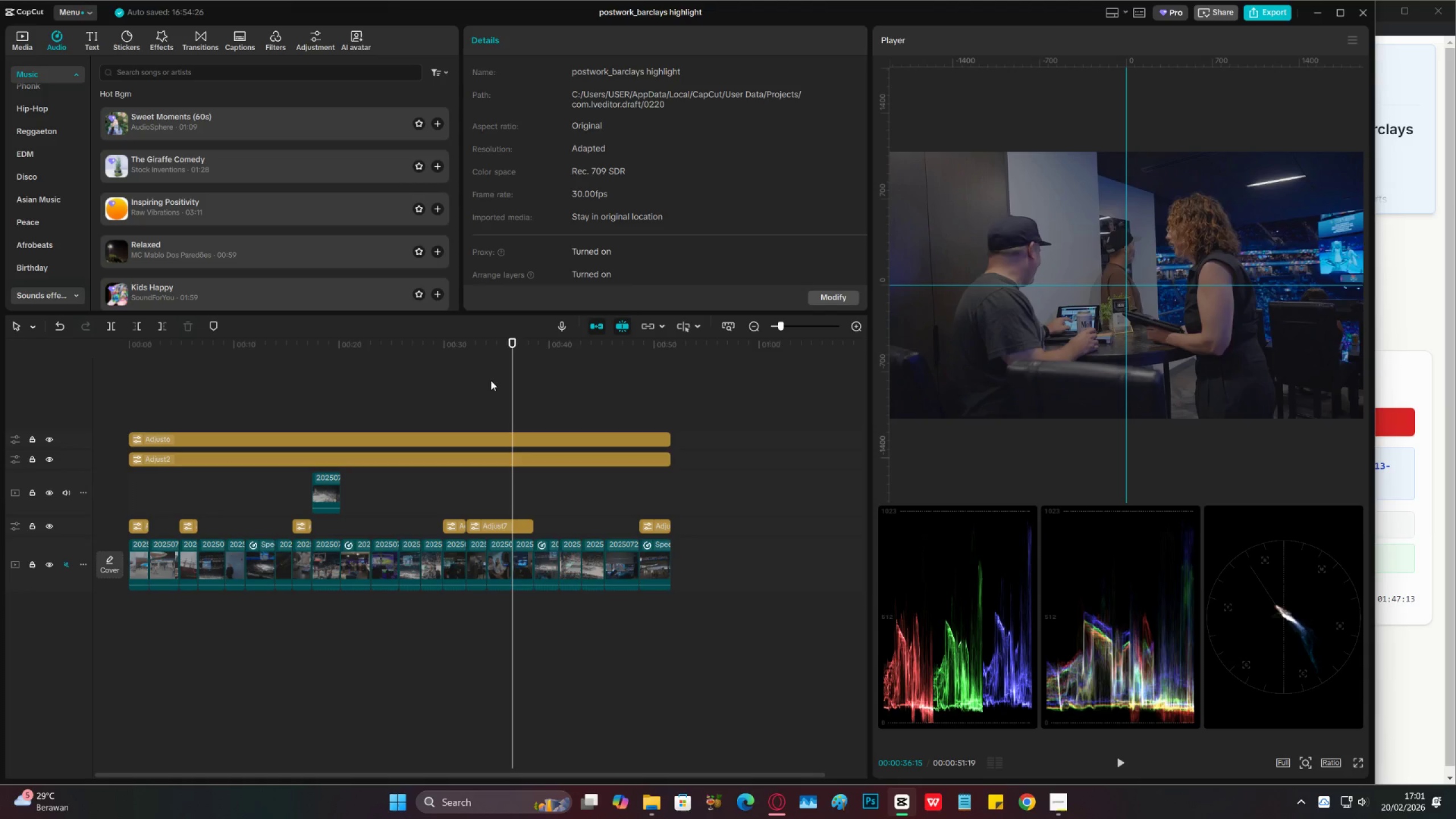 
left_click([416, 382])
 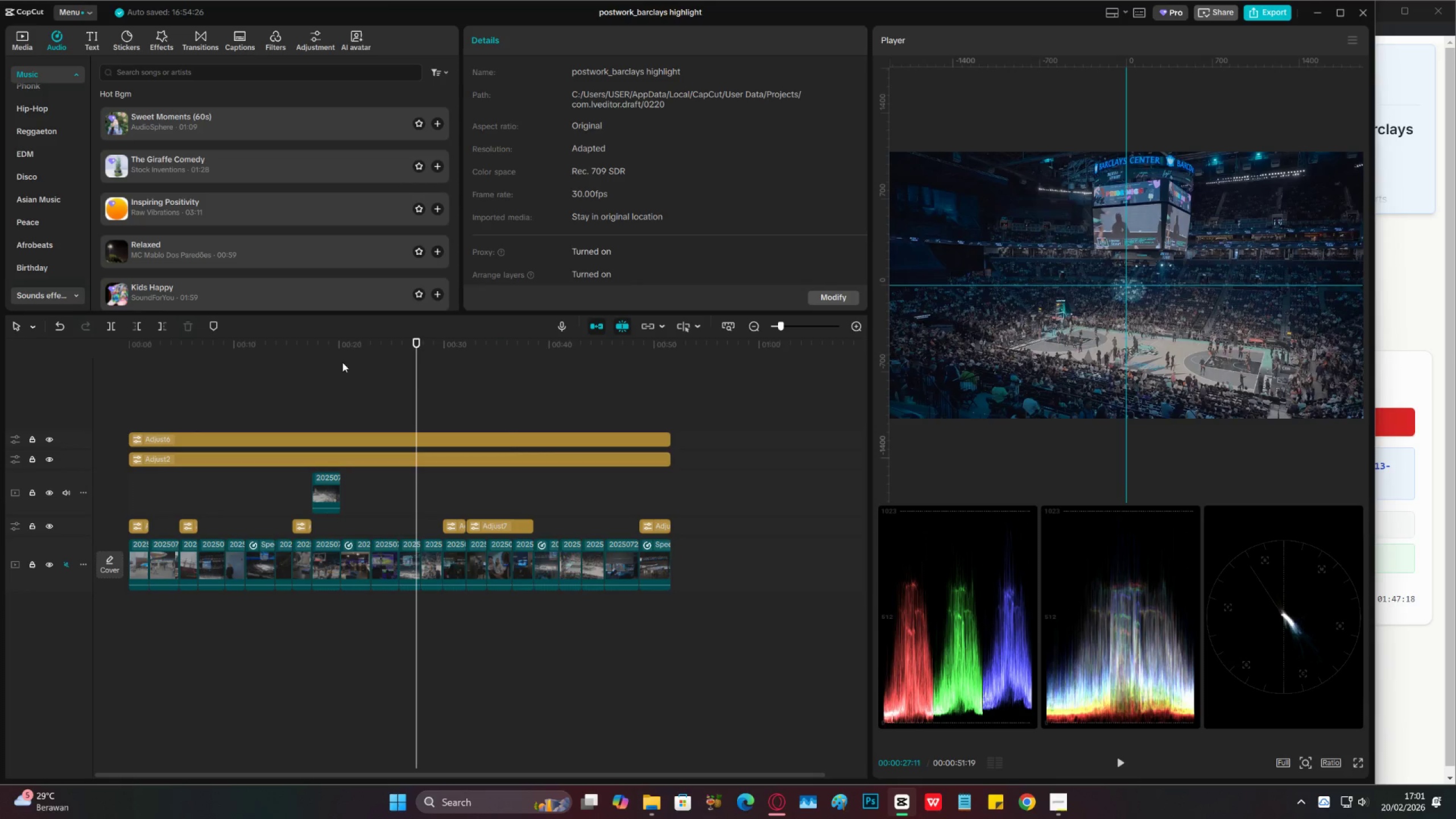 
left_click([342, 362])
 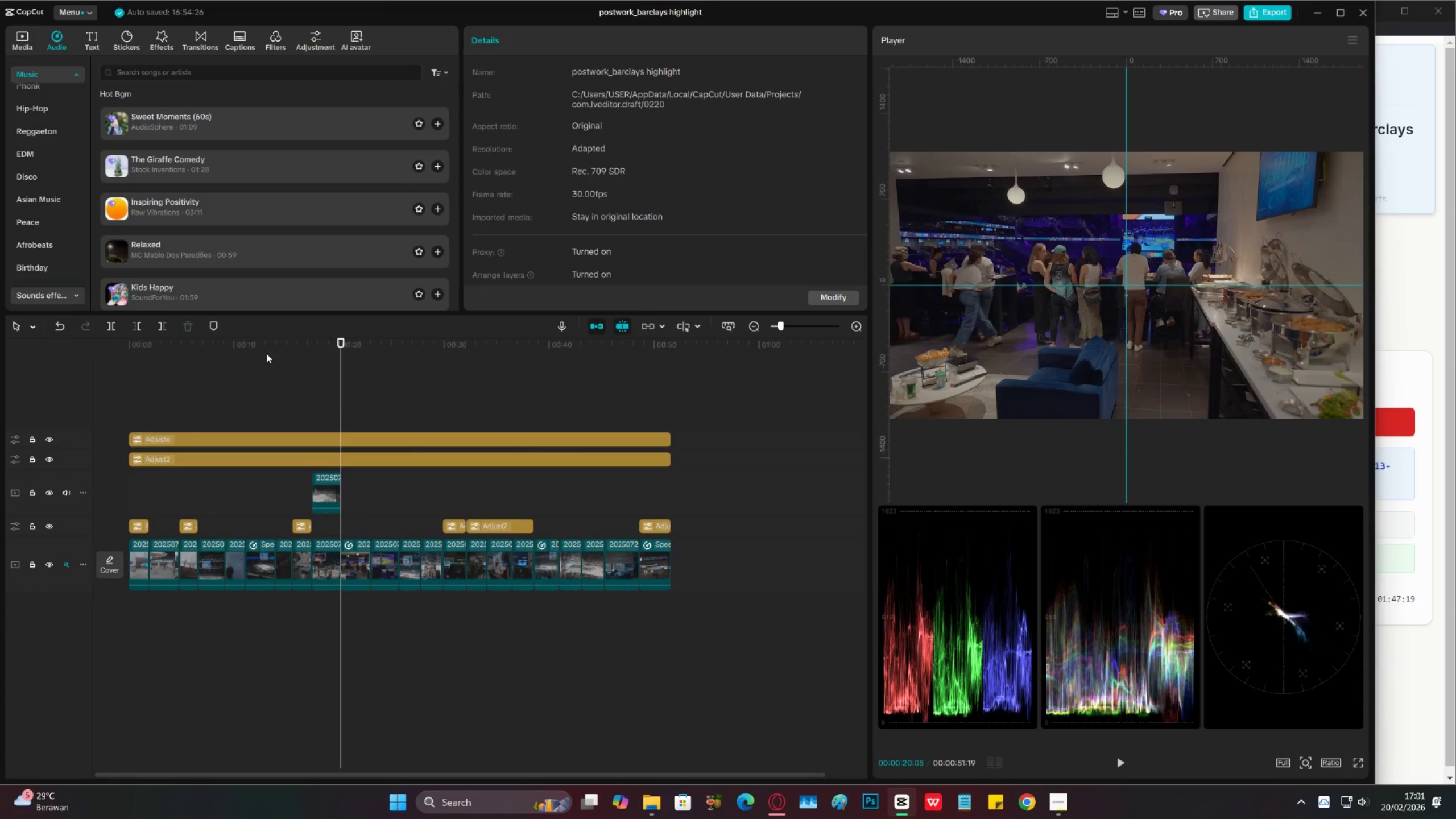 
left_click([288, 358])
 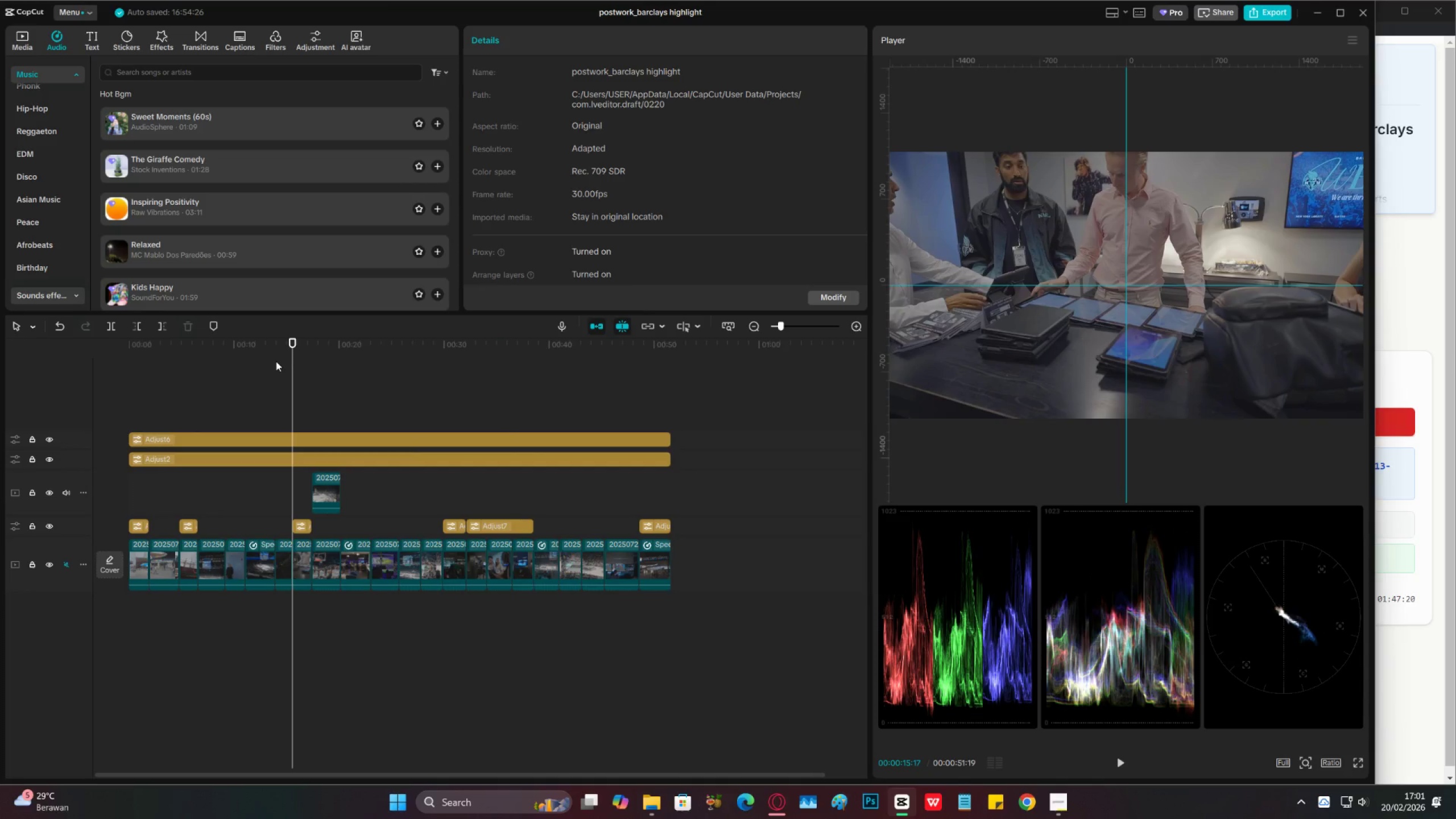 
left_click_drag(start_coordinate=[270, 361], to_coordinate=[226, 372])
 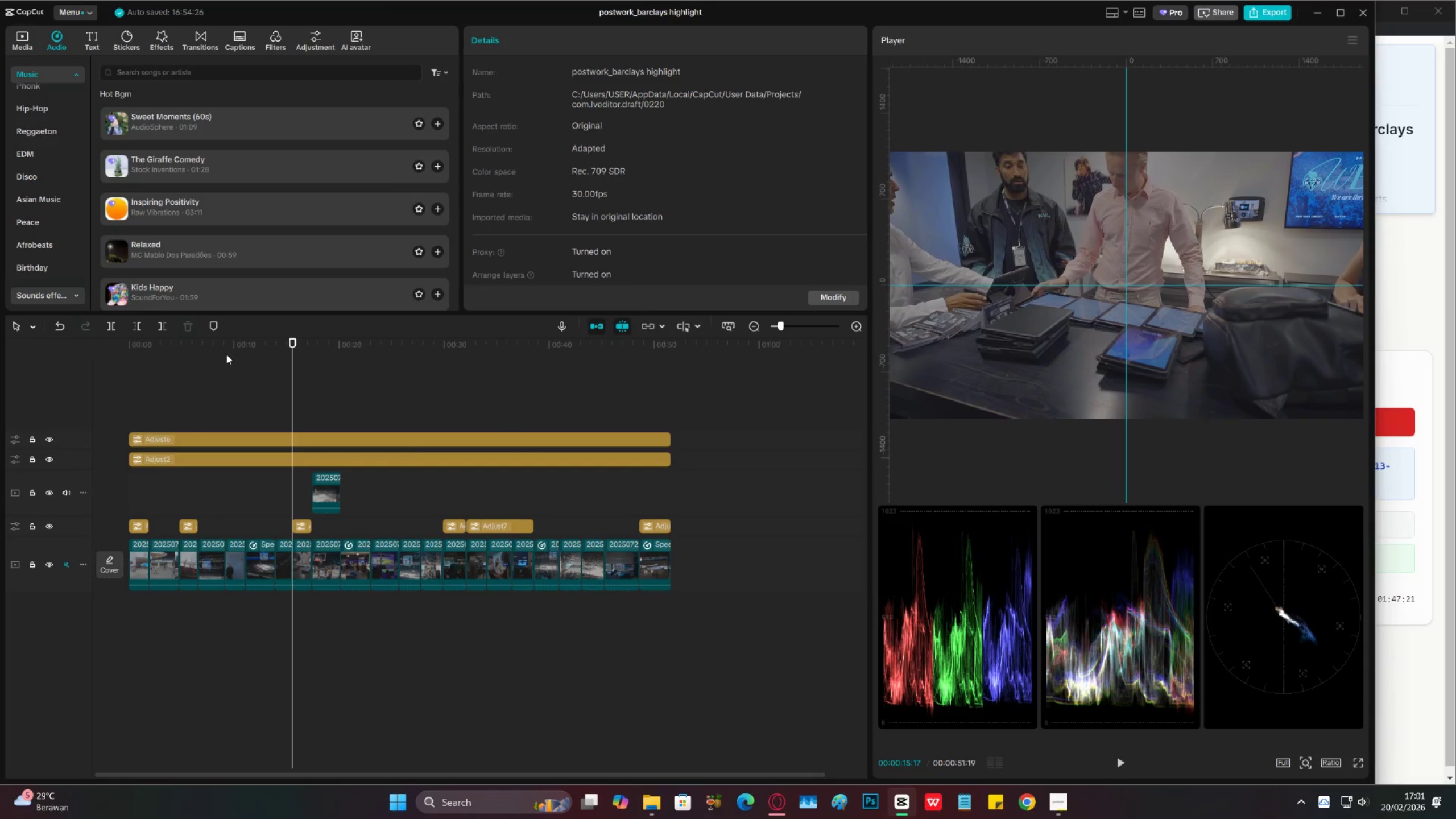 
left_click_drag(start_coordinate=[226, 354], to_coordinate=[615, 545])
 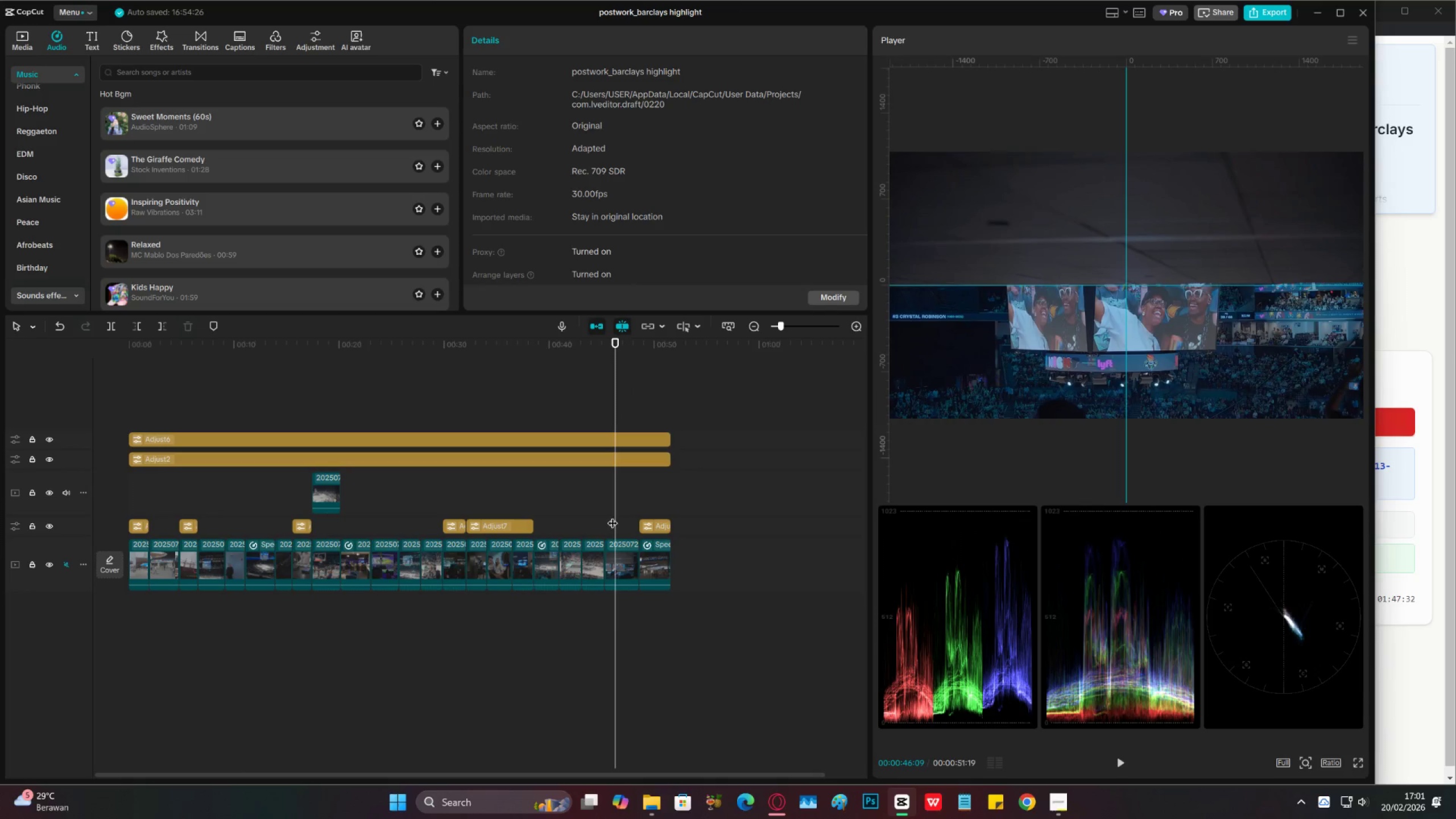 
left_click_drag(start_coordinate=[614, 515], to_coordinate=[621, 515])
 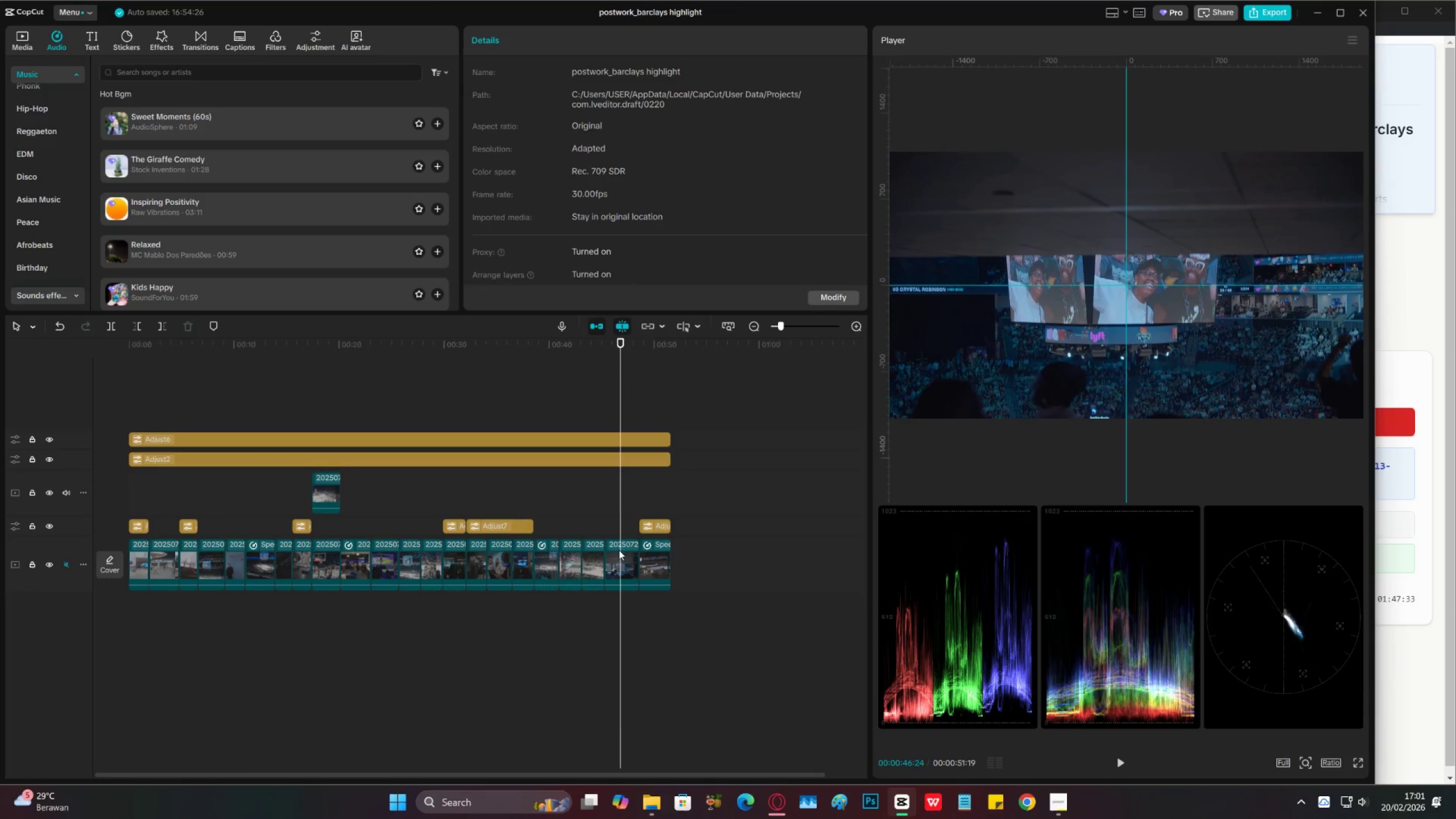 
left_click([619, 550])
 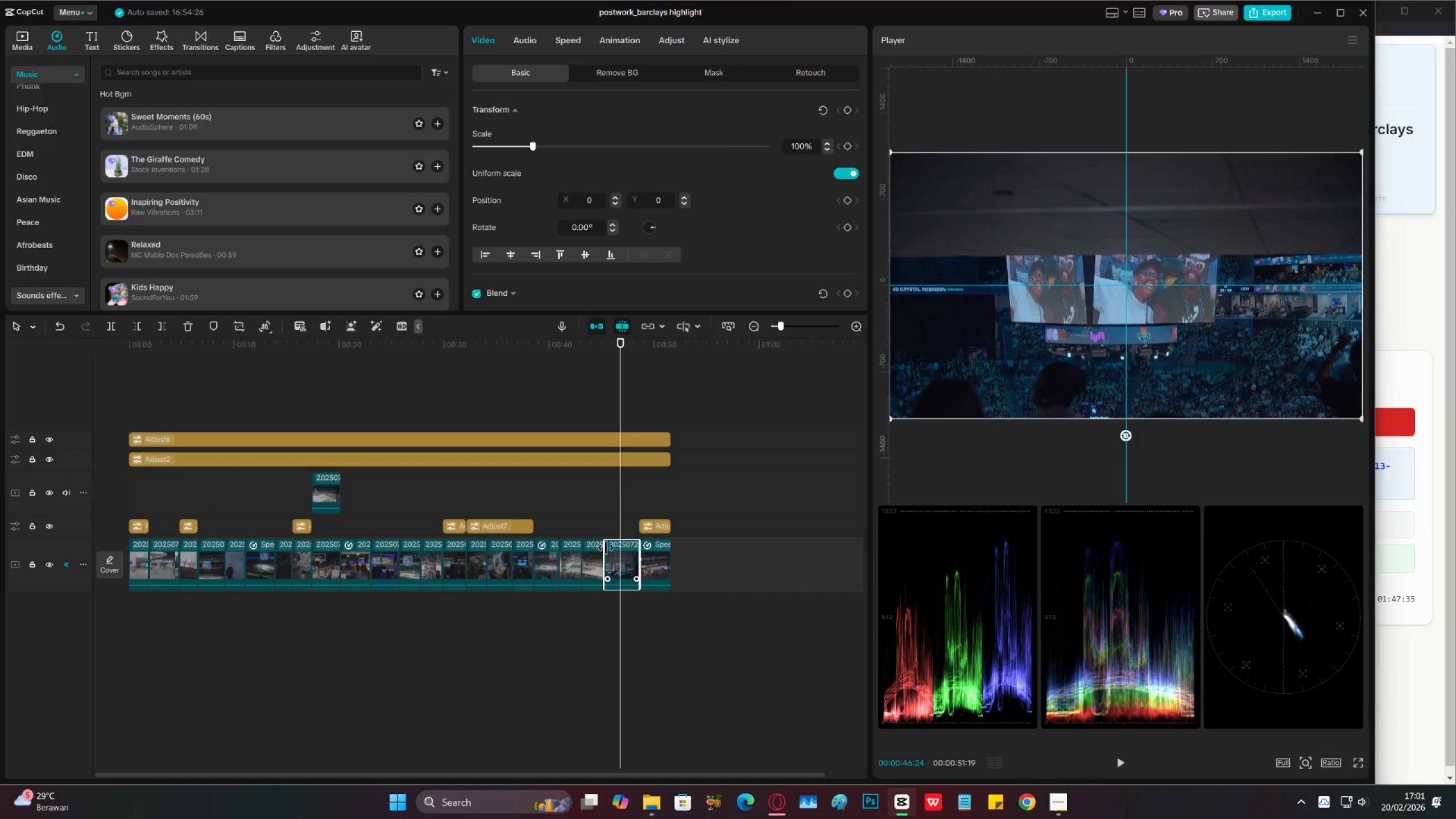 
left_click_drag(start_coordinate=[605, 548], to_coordinate=[618, 548])
 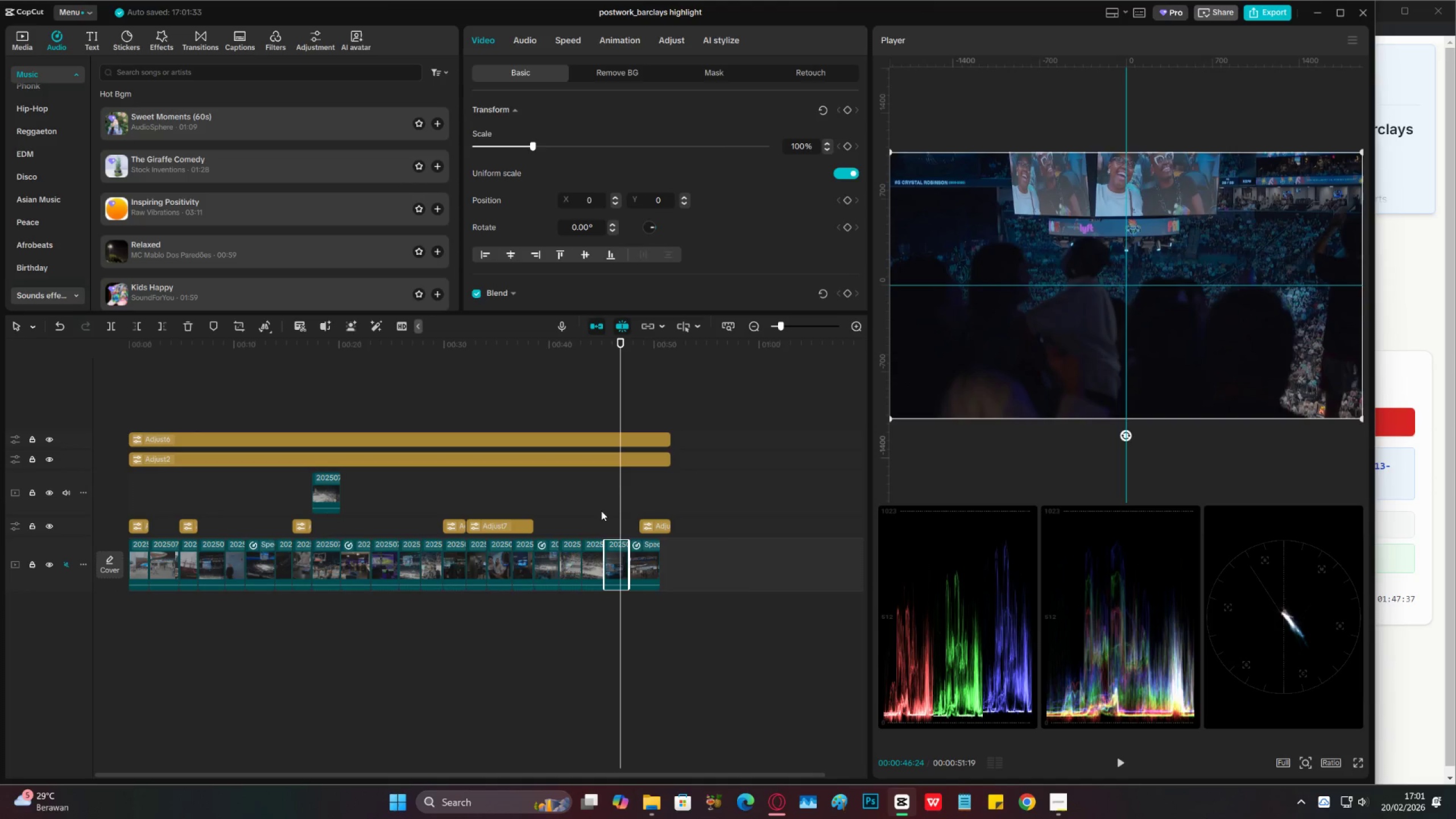 
left_click([605, 504])
 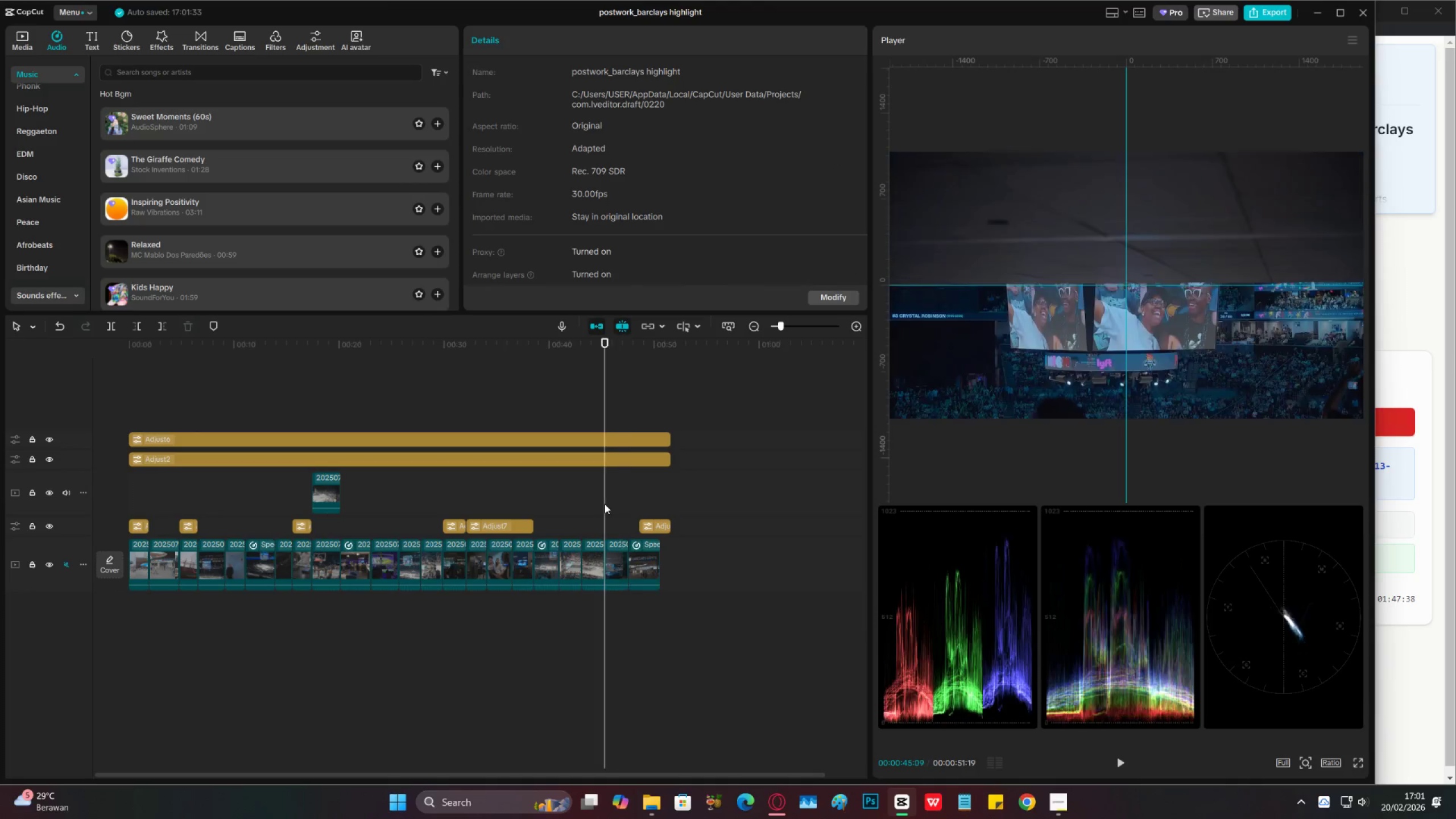 
key(Space)
 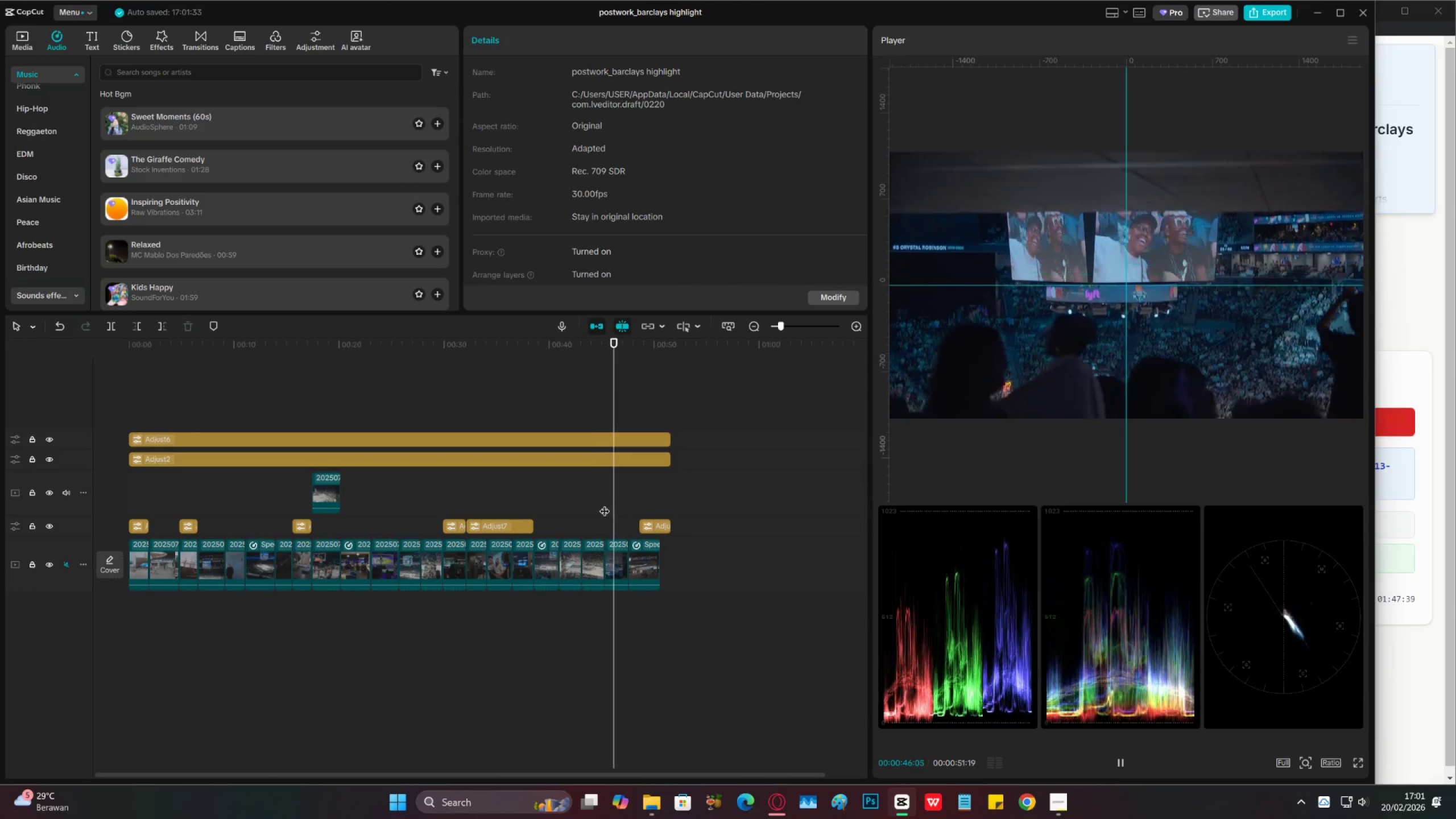 
key(Space)
 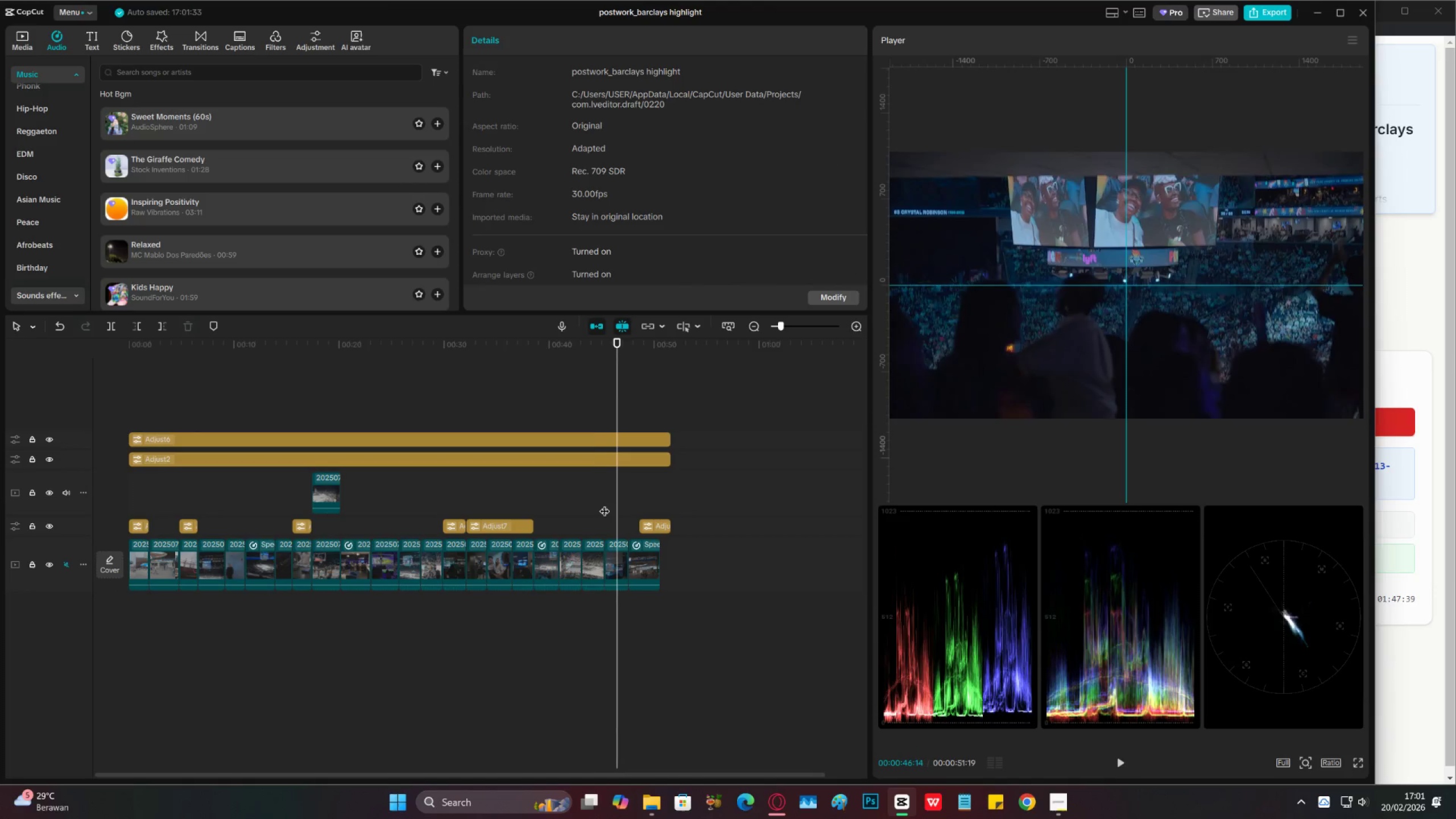 
key(Space)
 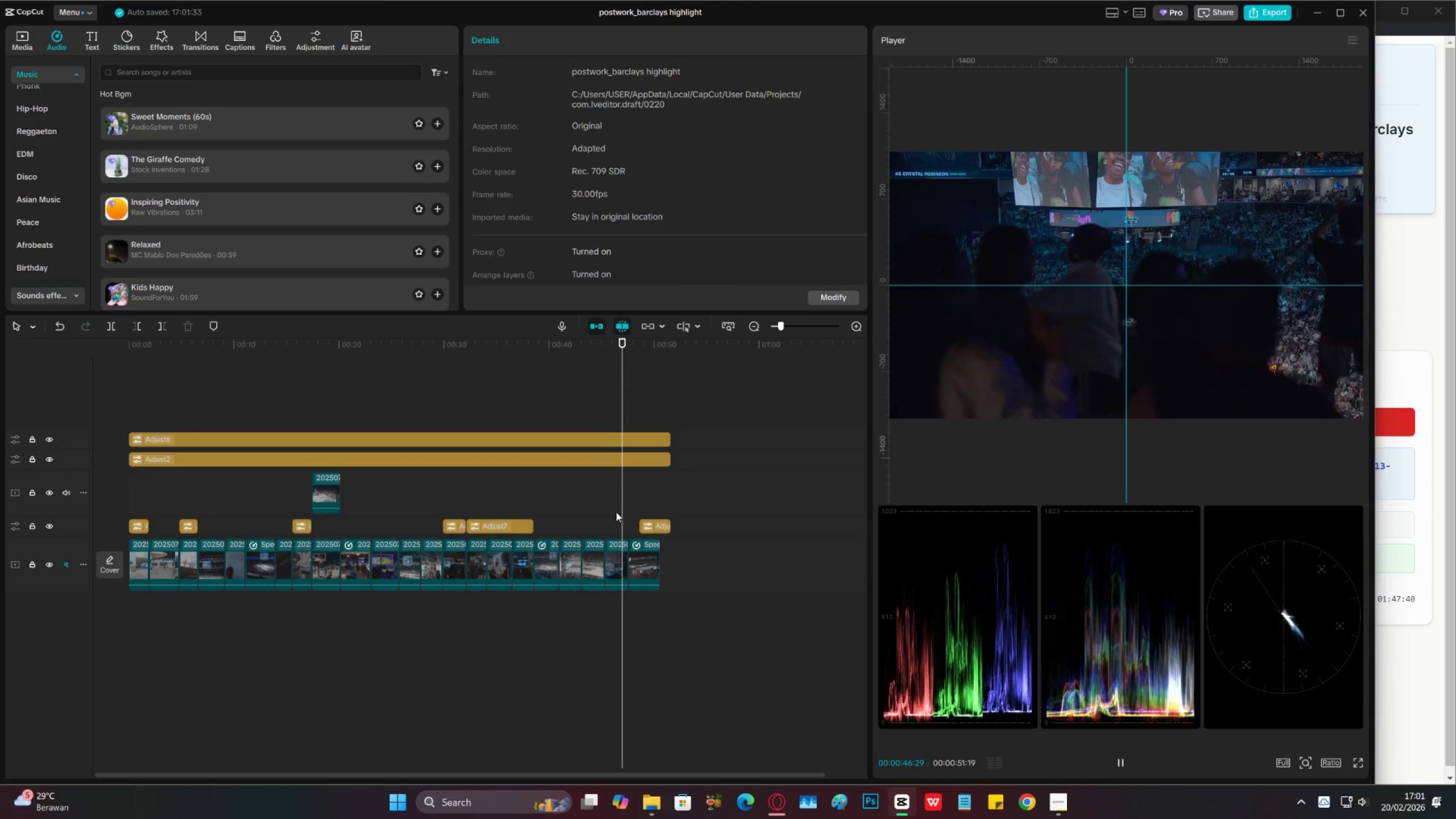 
left_click([616, 514])
 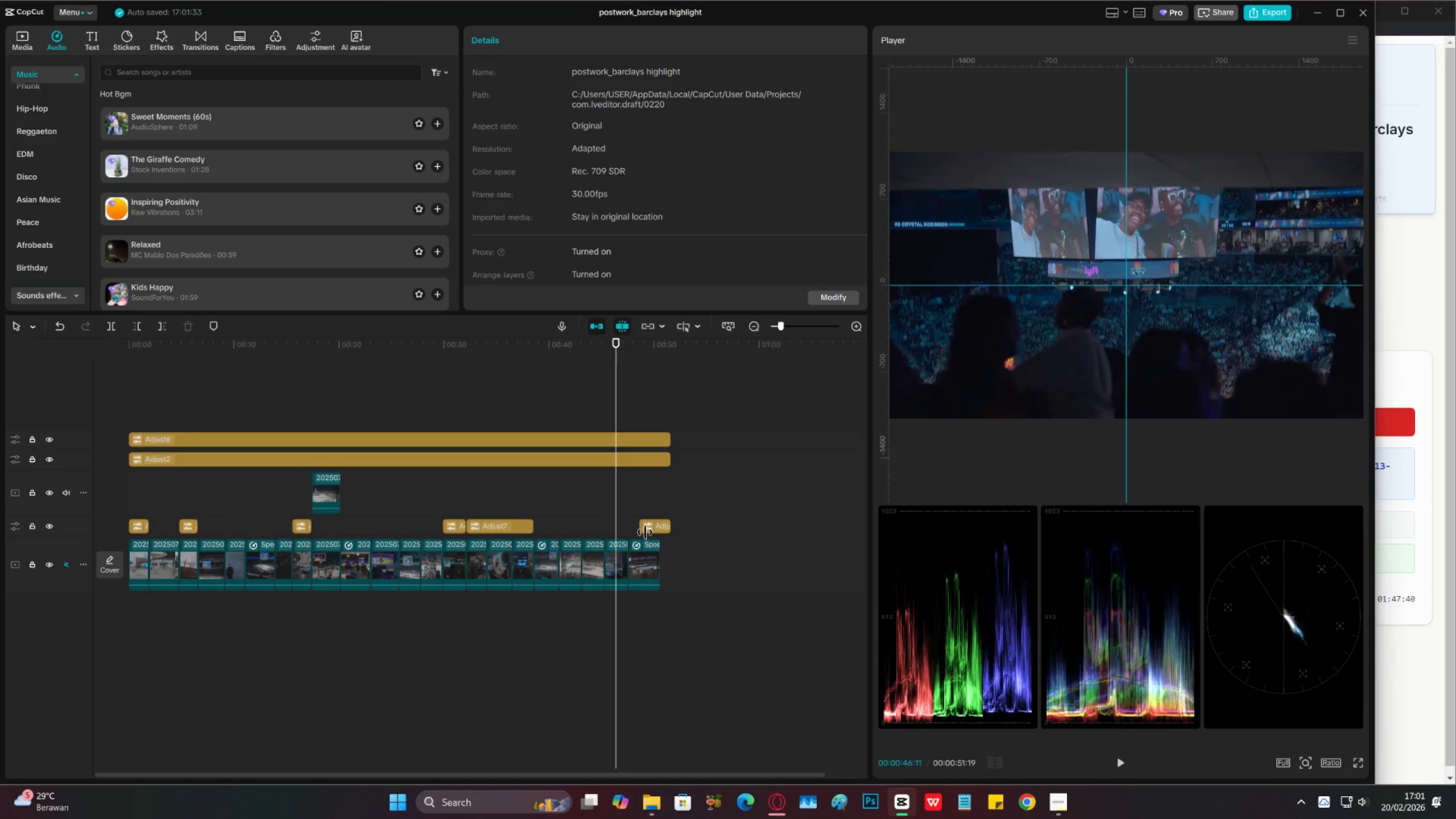 
key(Space)
 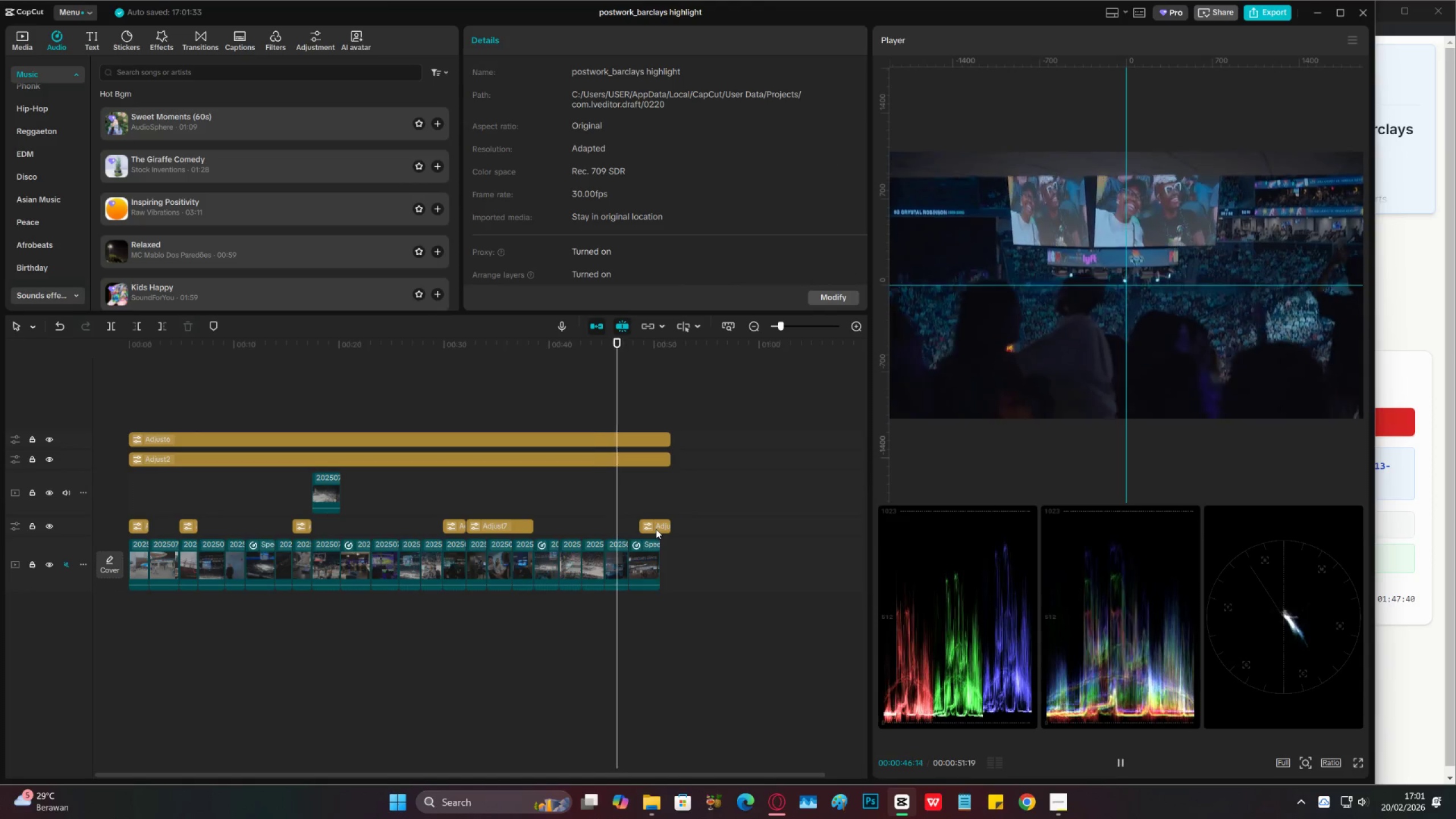 
left_click_drag(start_coordinate=[656, 529], to_coordinate=[648, 529])
 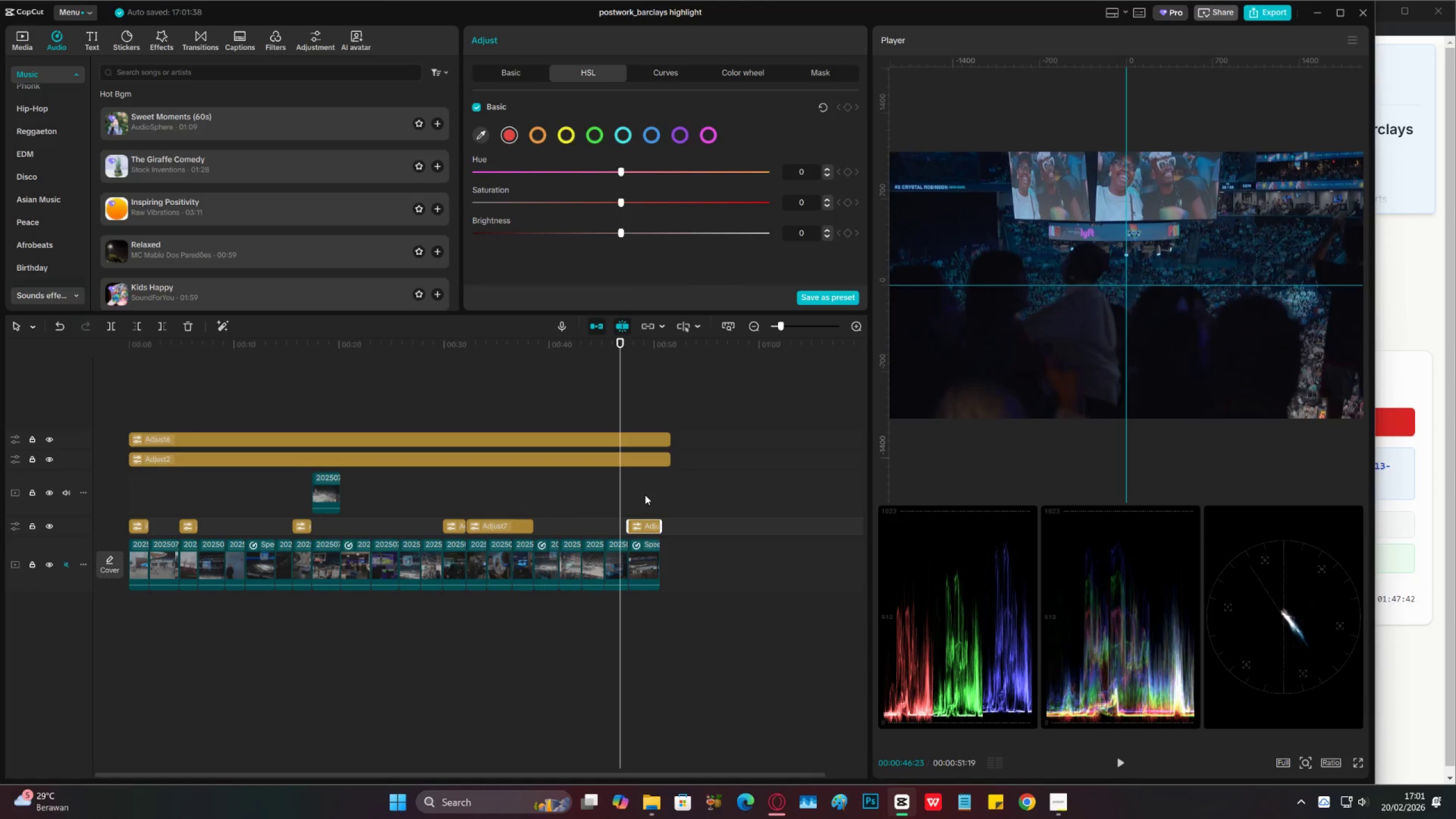 
key(Space)
 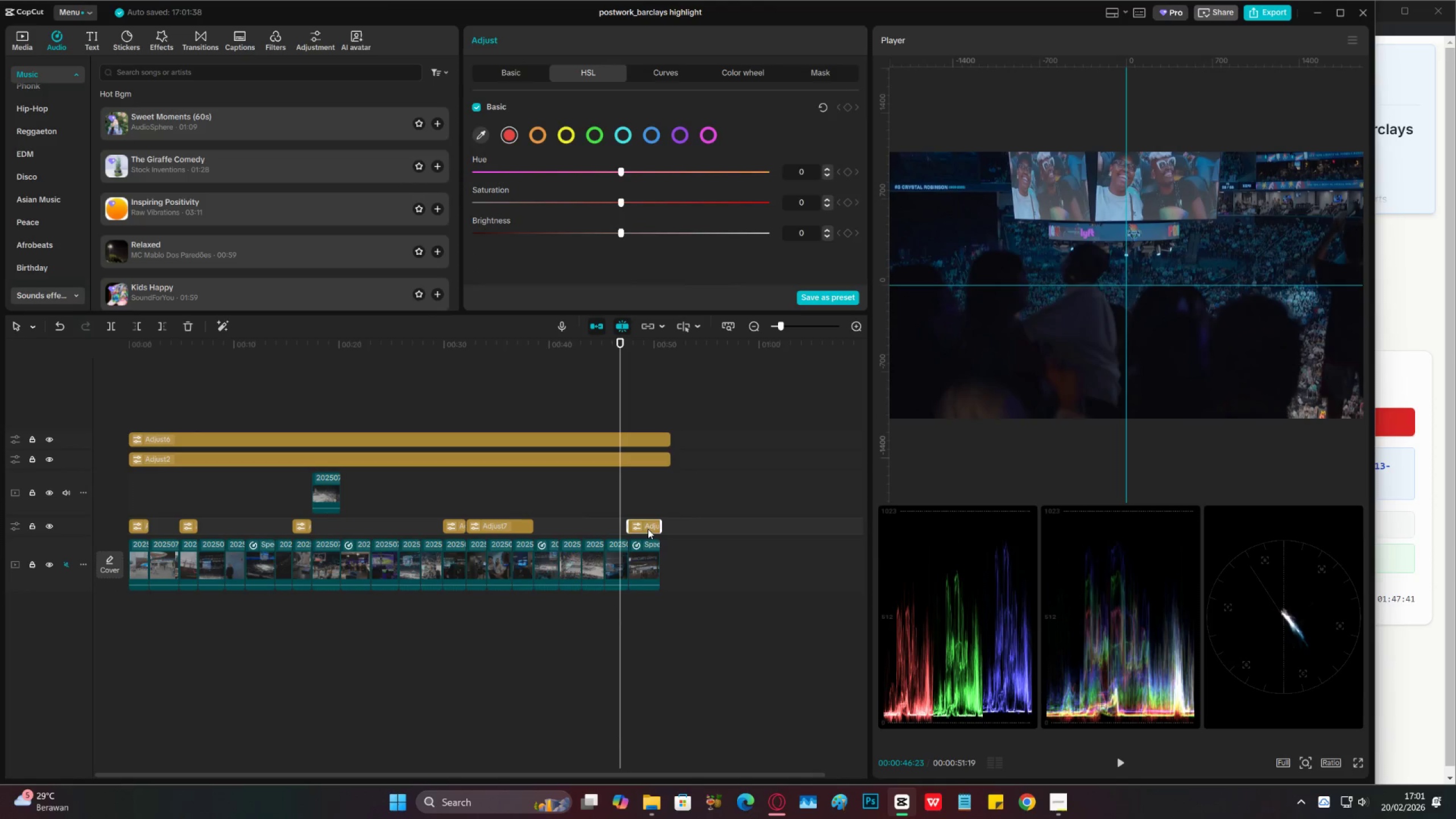 
key(Control+ControlLeft)
 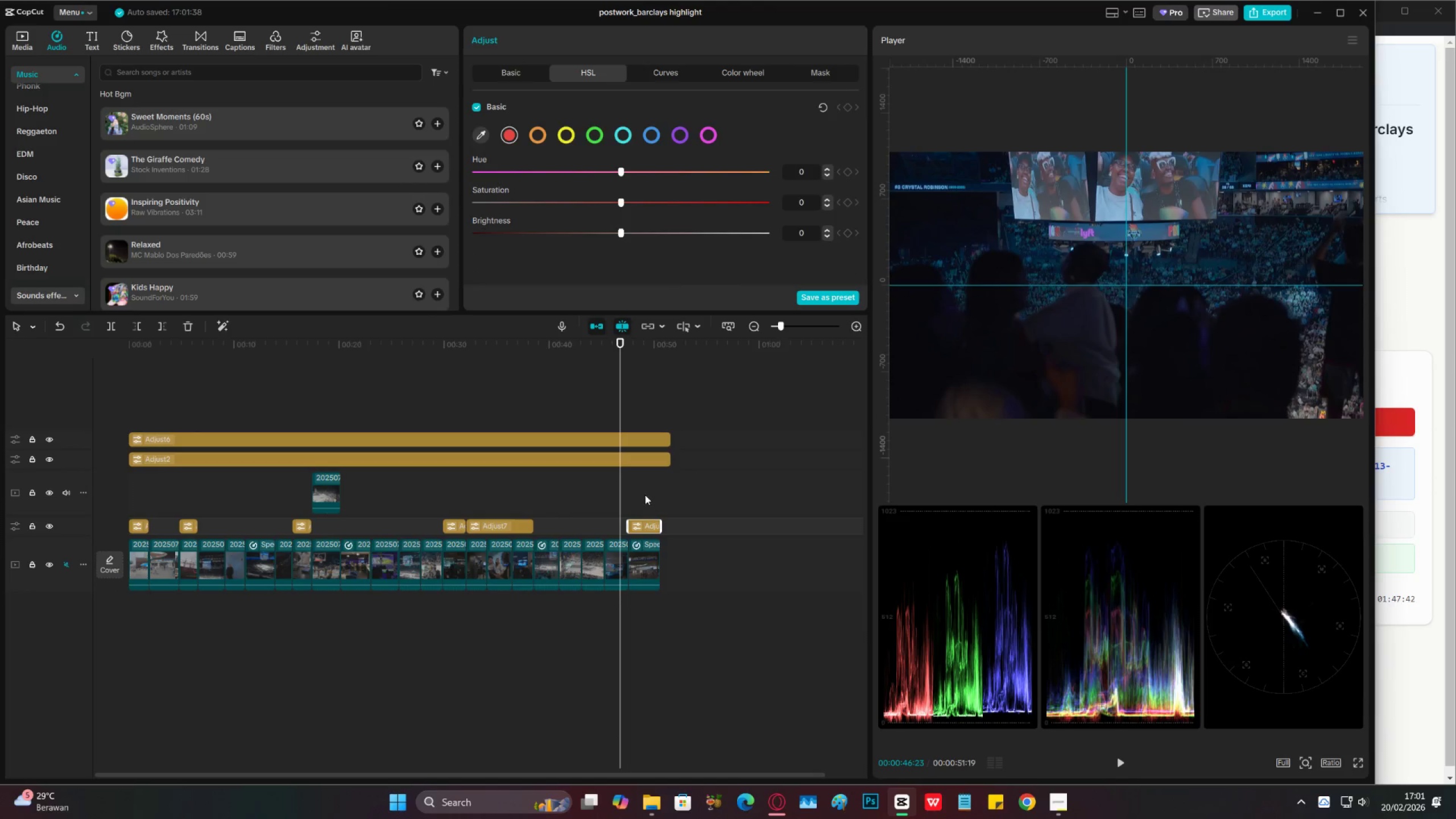 
key(Control+S)
 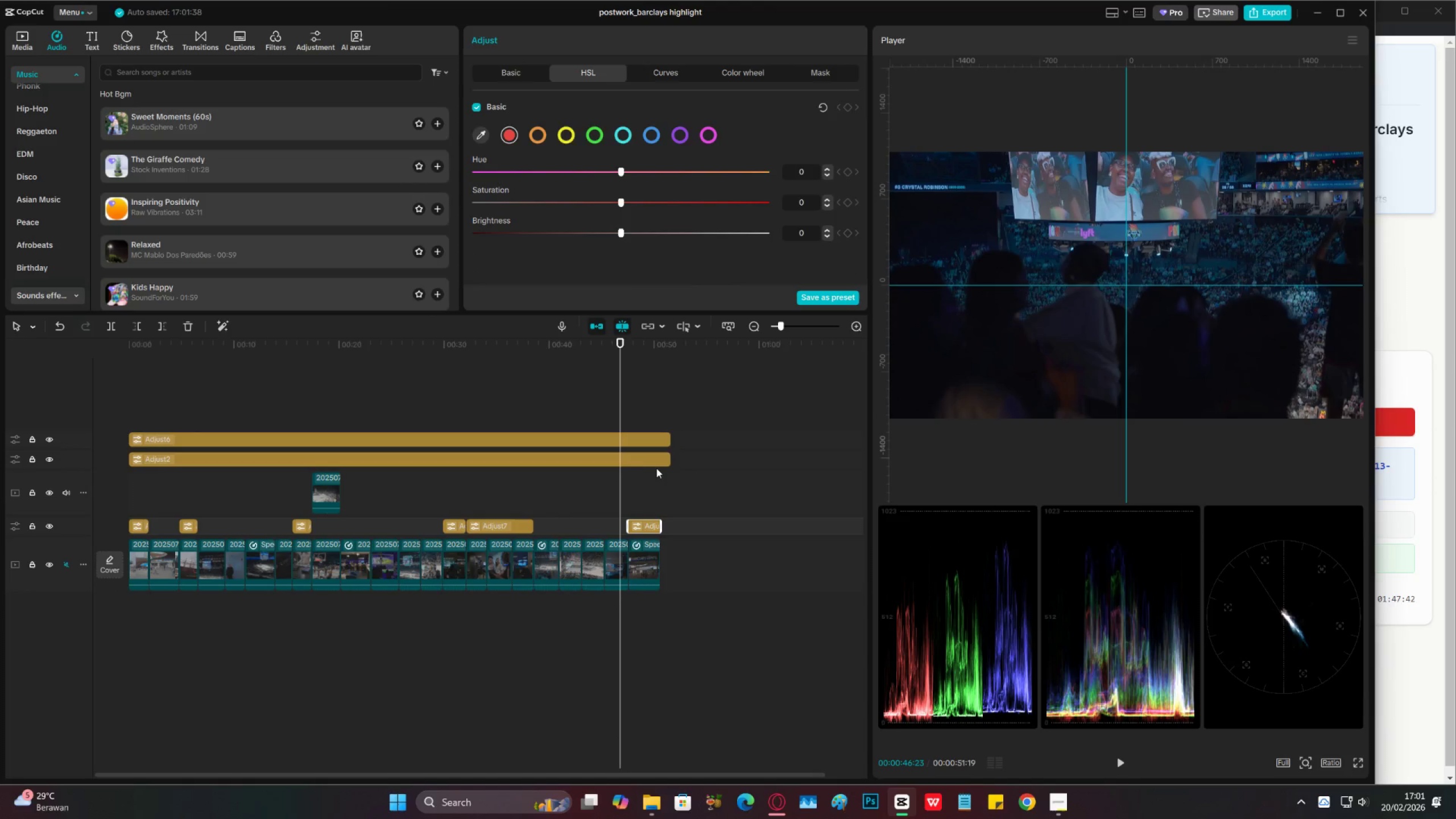 
key(C)
 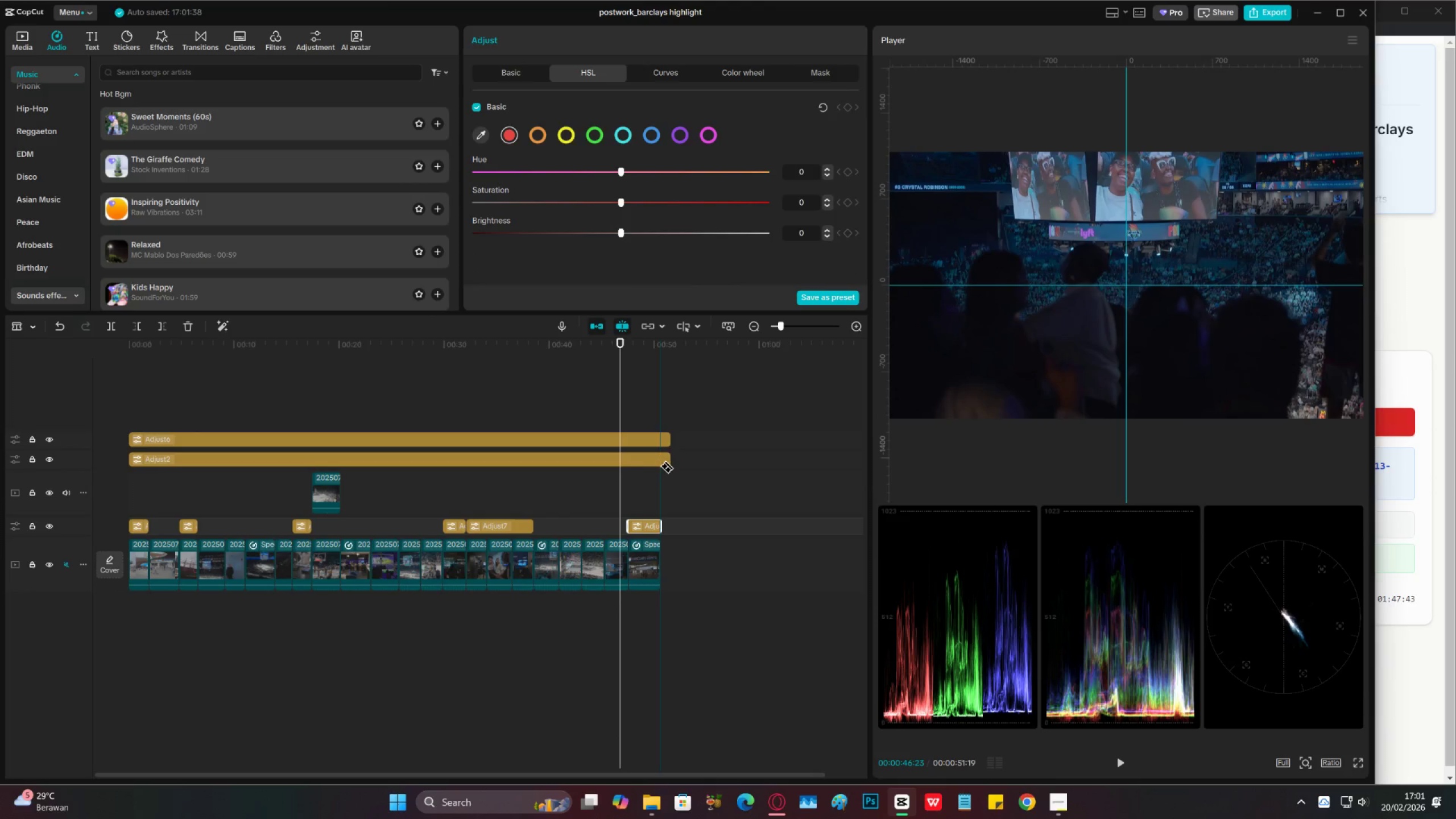 
hold_key(key=ShiftLeft, duration=0.49)
left_click([660, 464])
 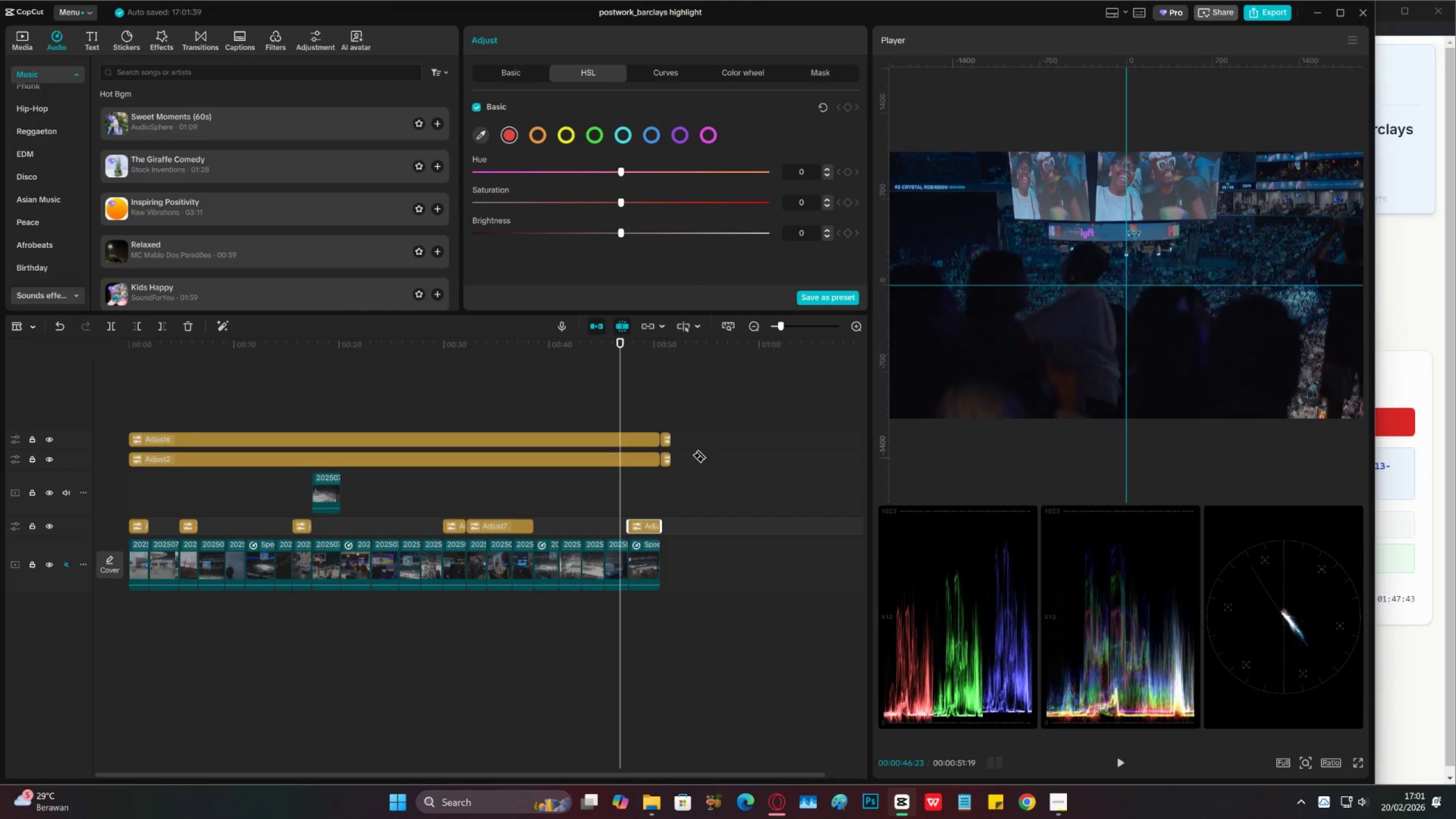 
type(vx)
 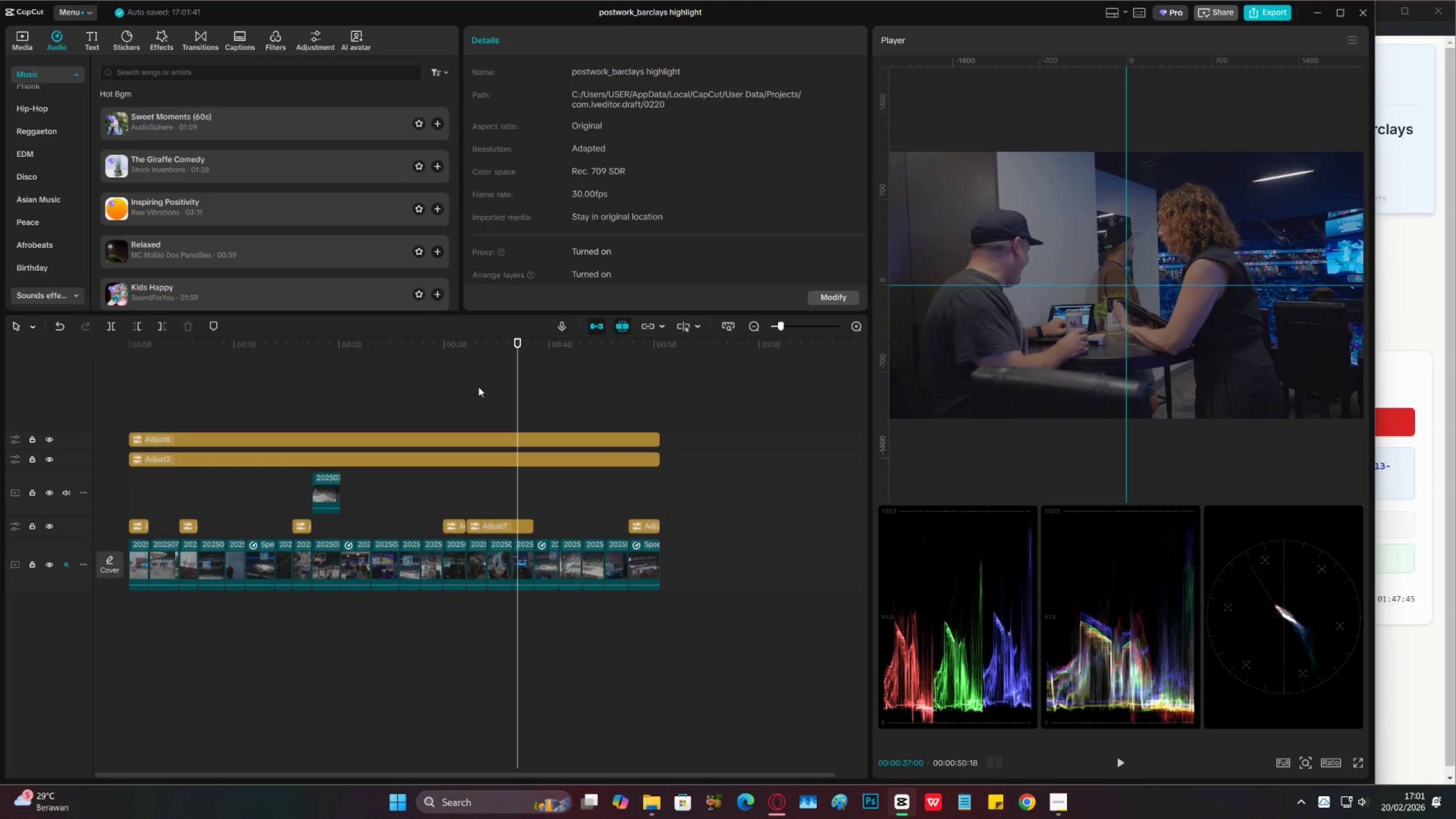 
left_click_drag(start_coordinate=[693, 455], to_coordinate=[664, 423])
 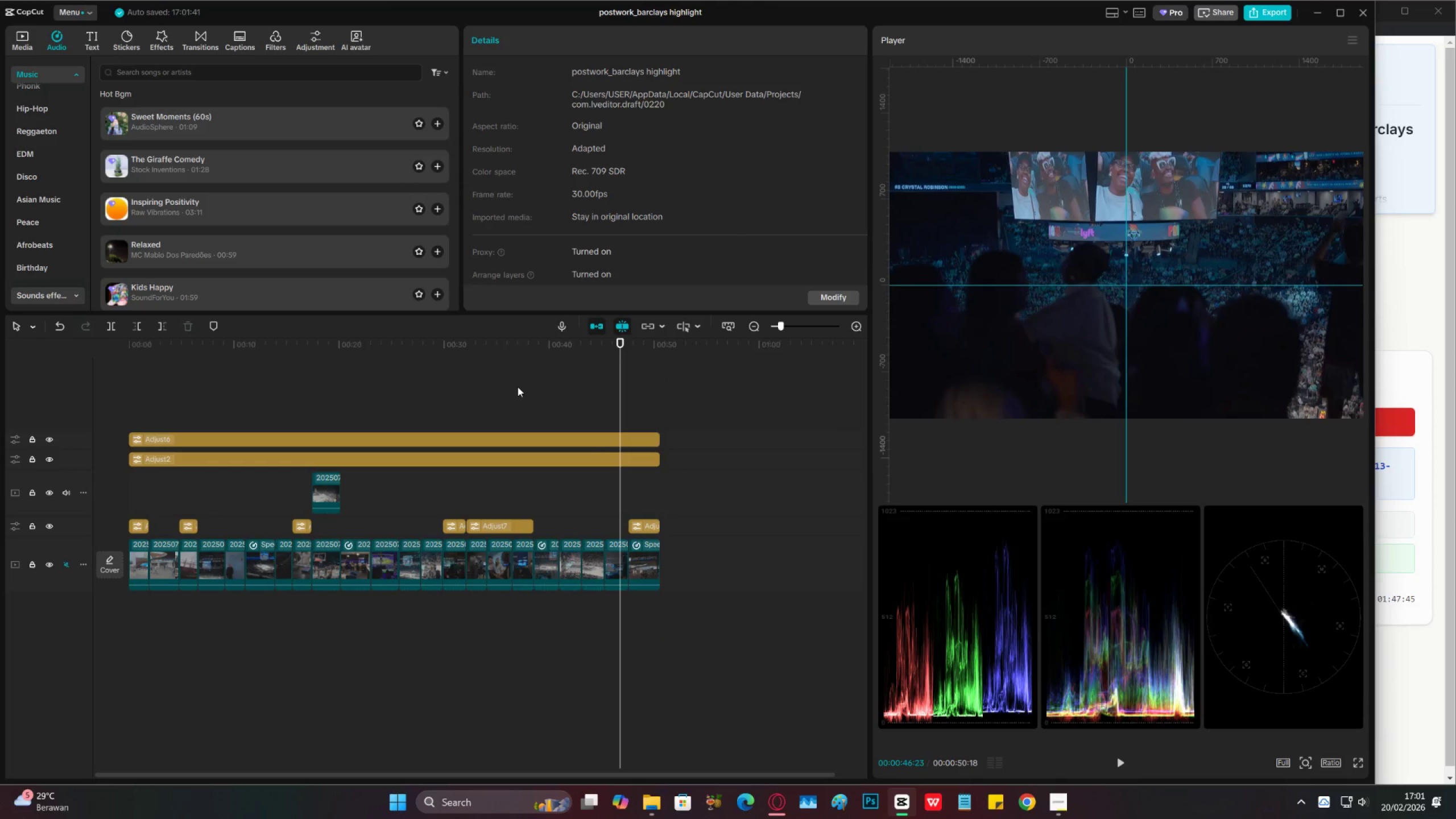 
double_click([329, 386])
 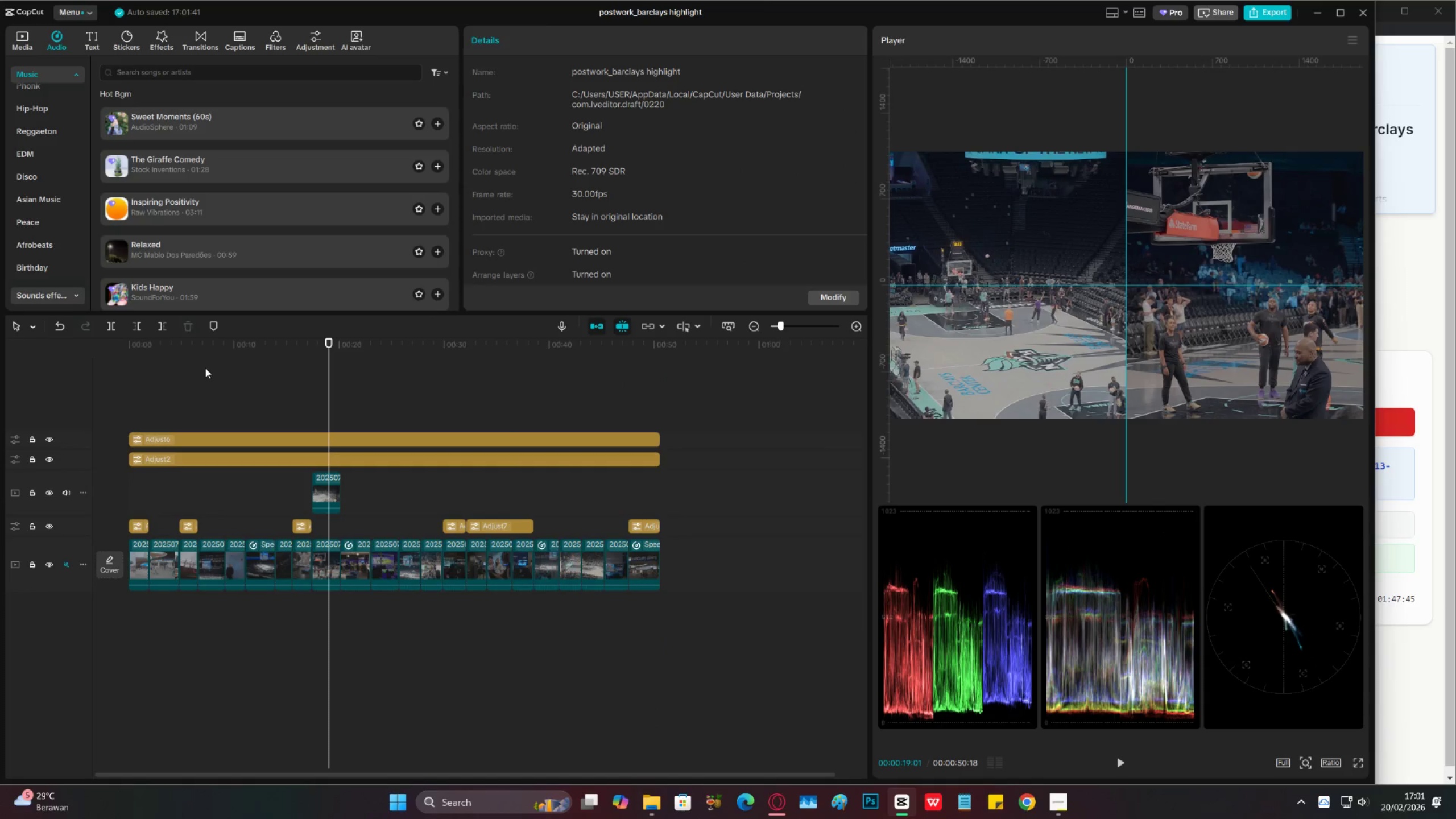 
left_click_drag(start_coordinate=[206, 362], to_coordinate=[193, 367])
 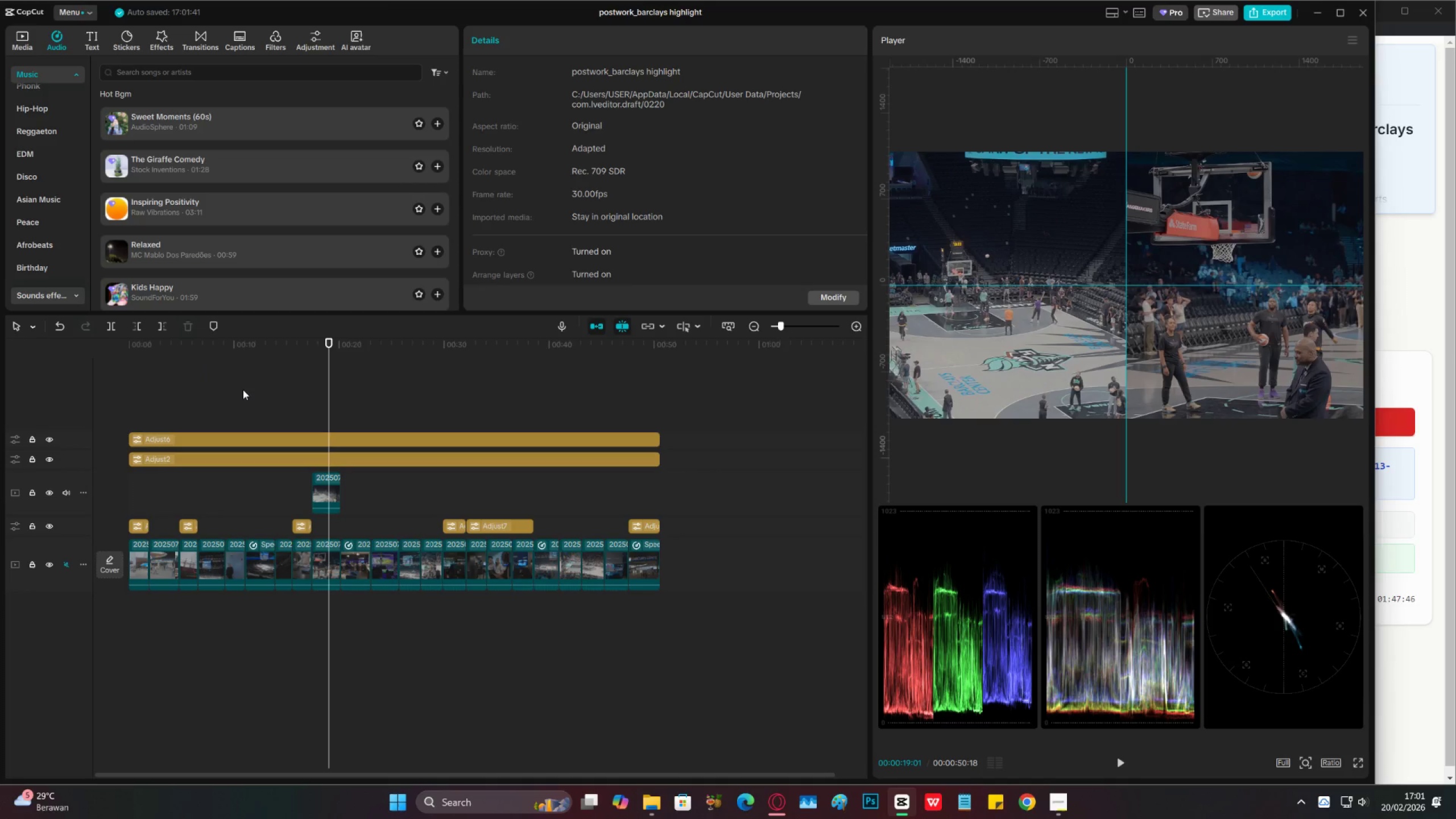 
left_click([244, 390])
 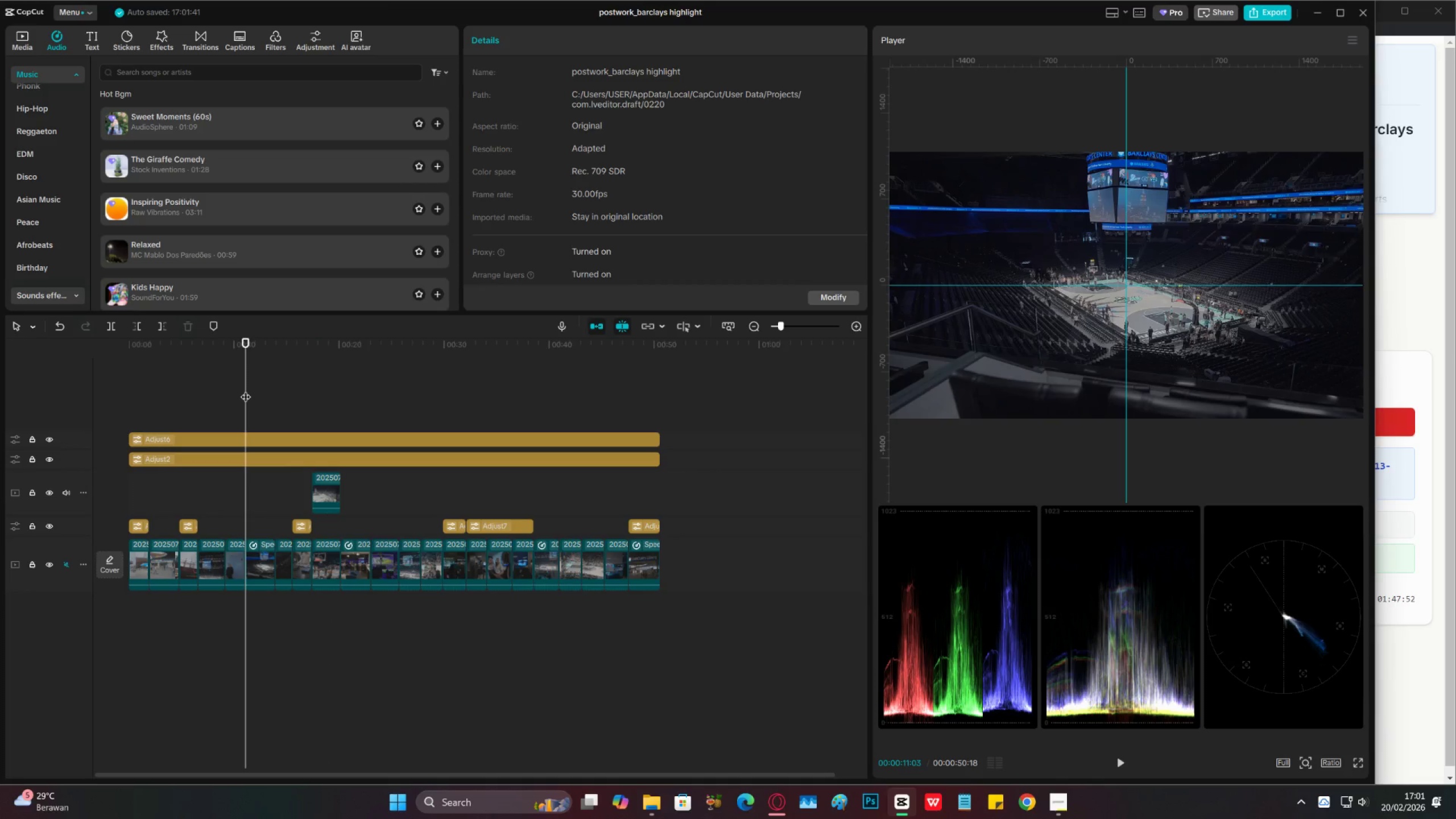 
wait(11.04)
 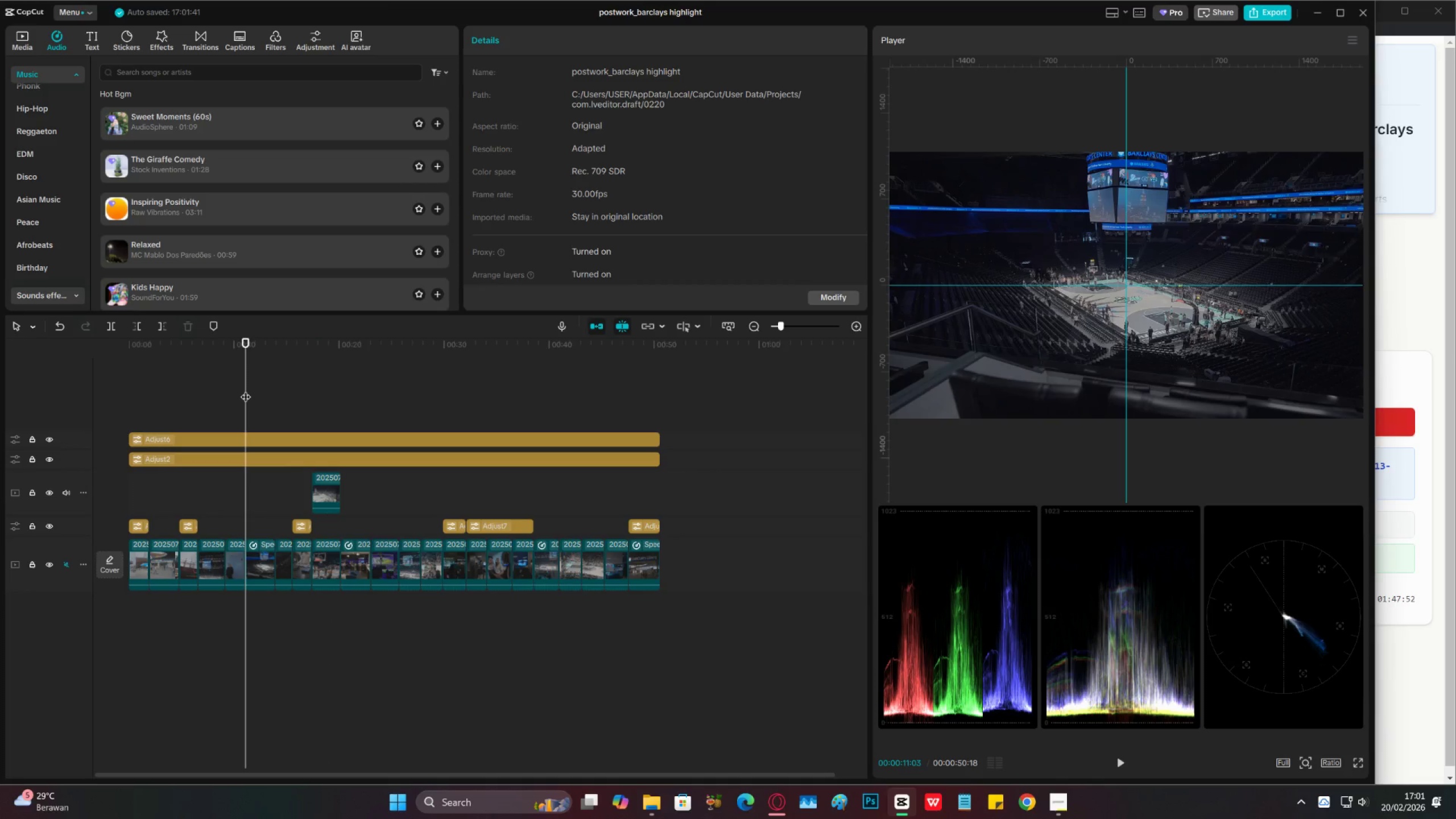 
key(Space)
 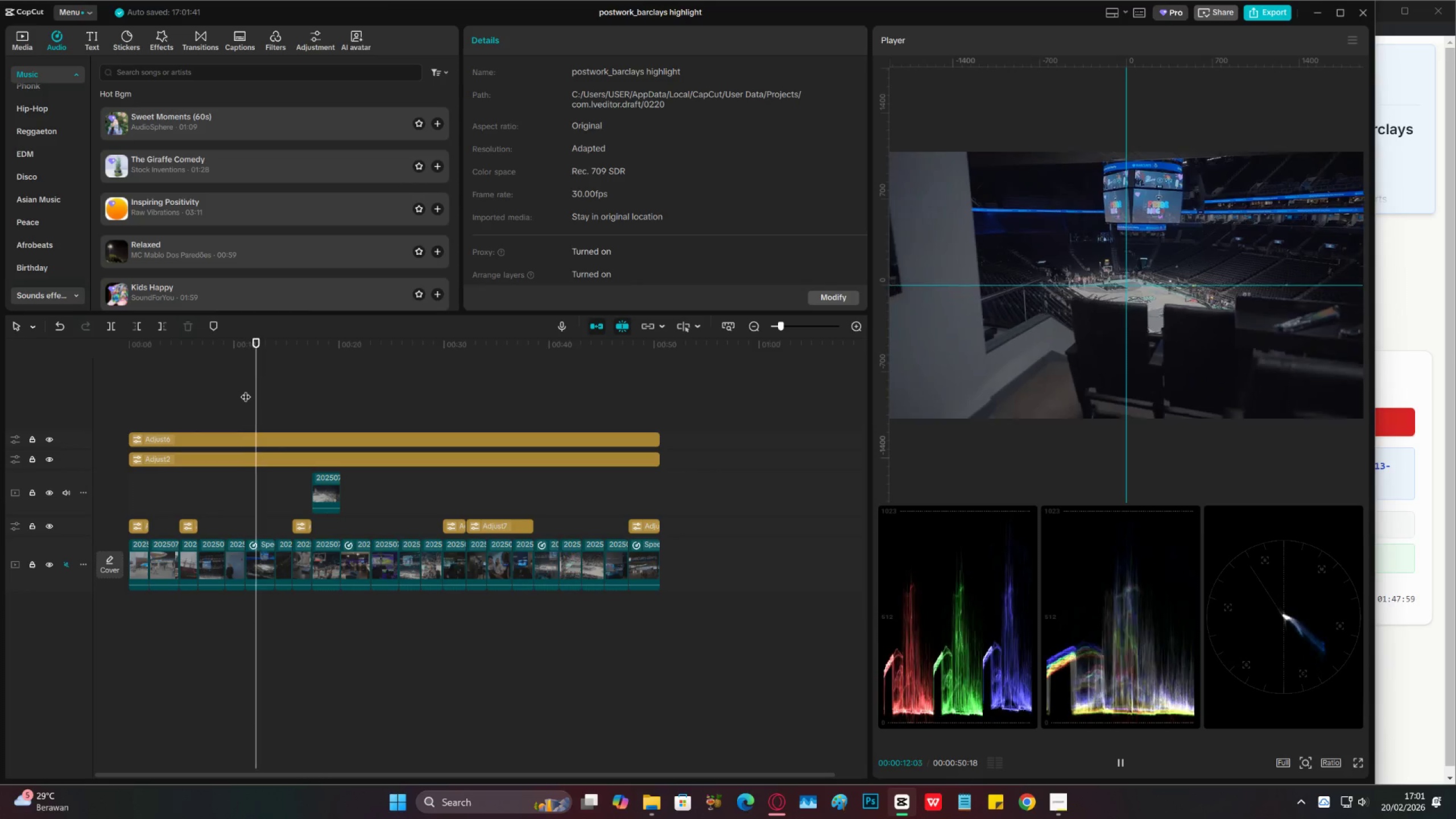 
key(Space)
 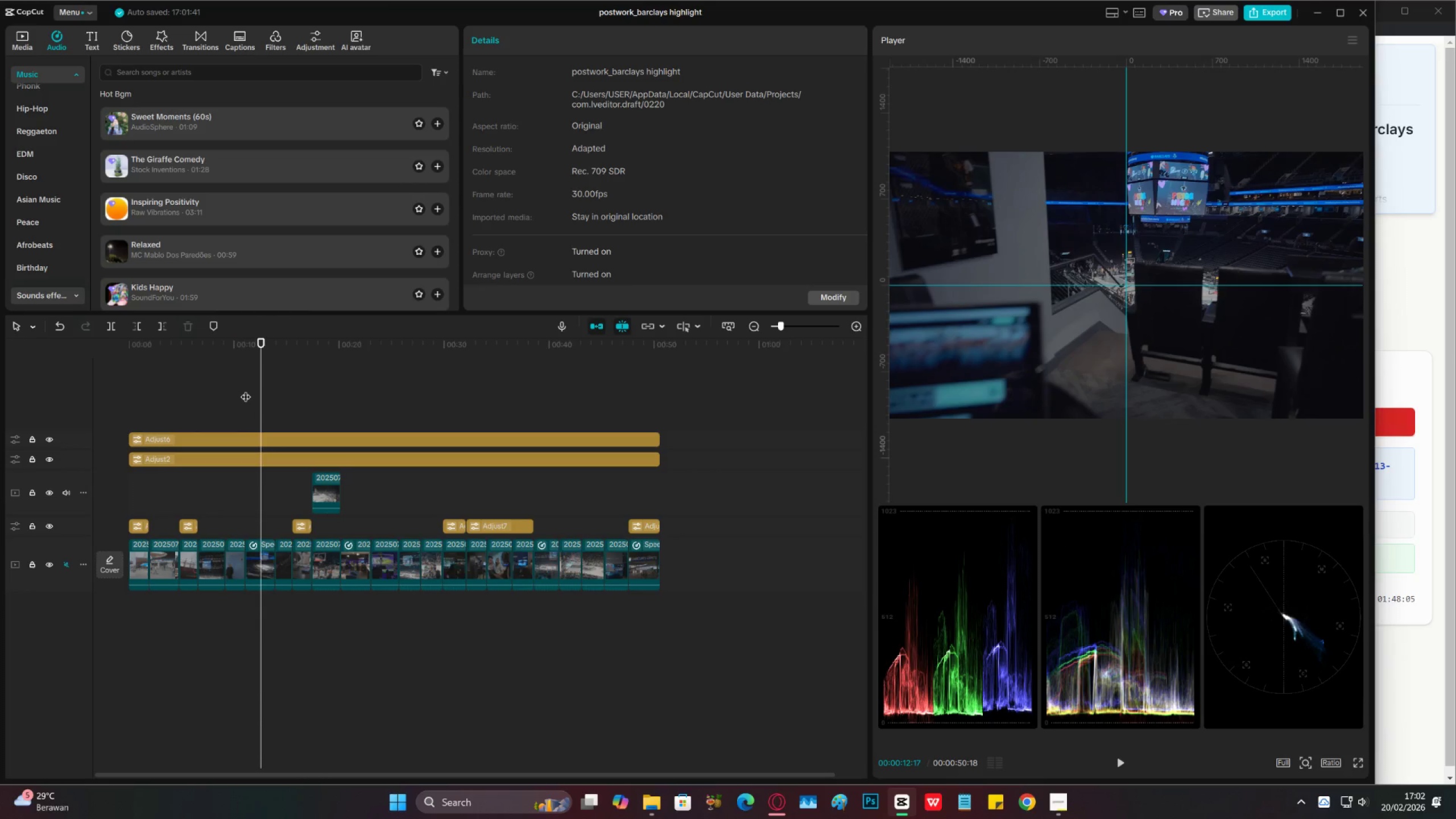 
wait(10.81)
 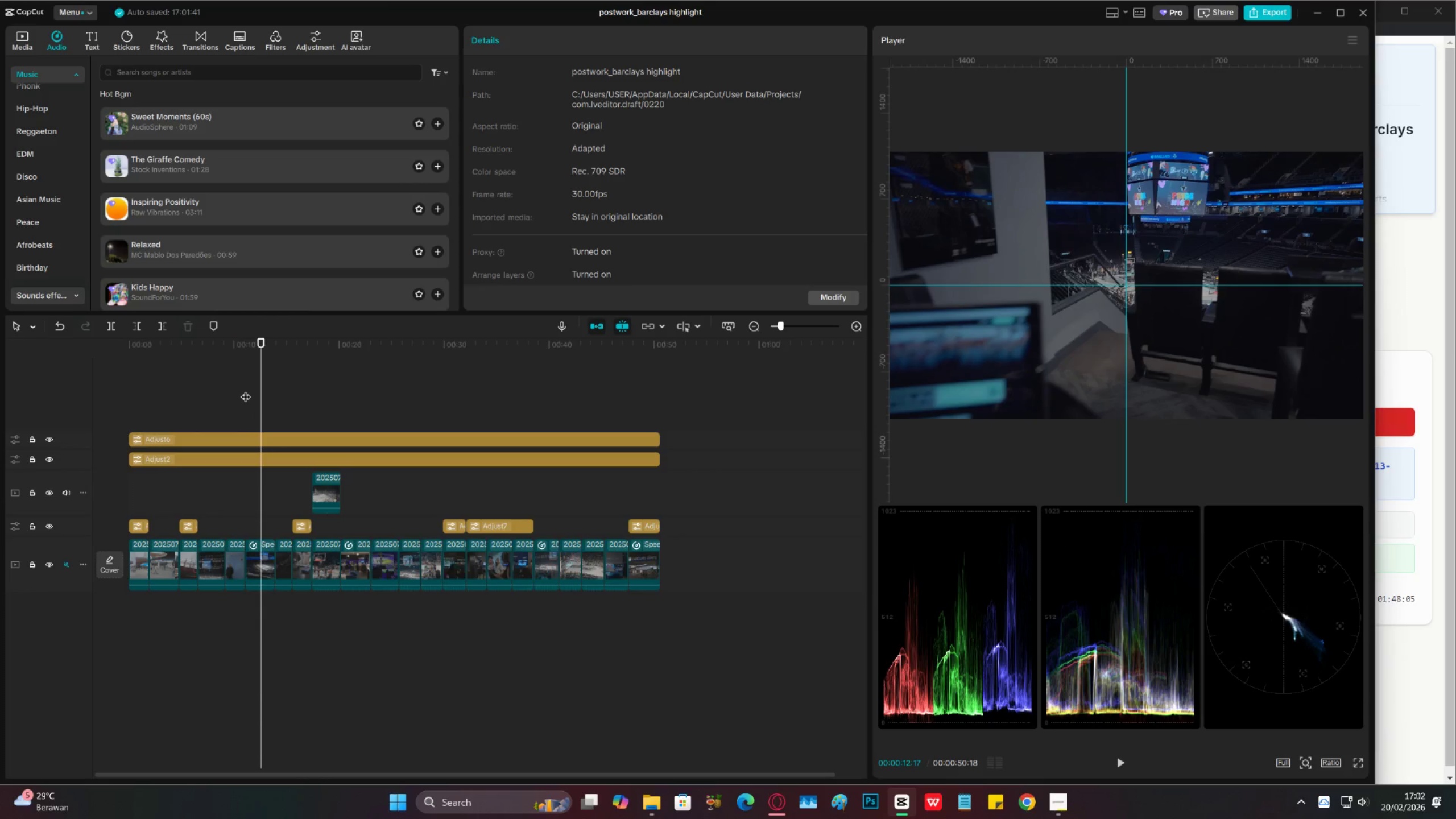 
key(Space)
 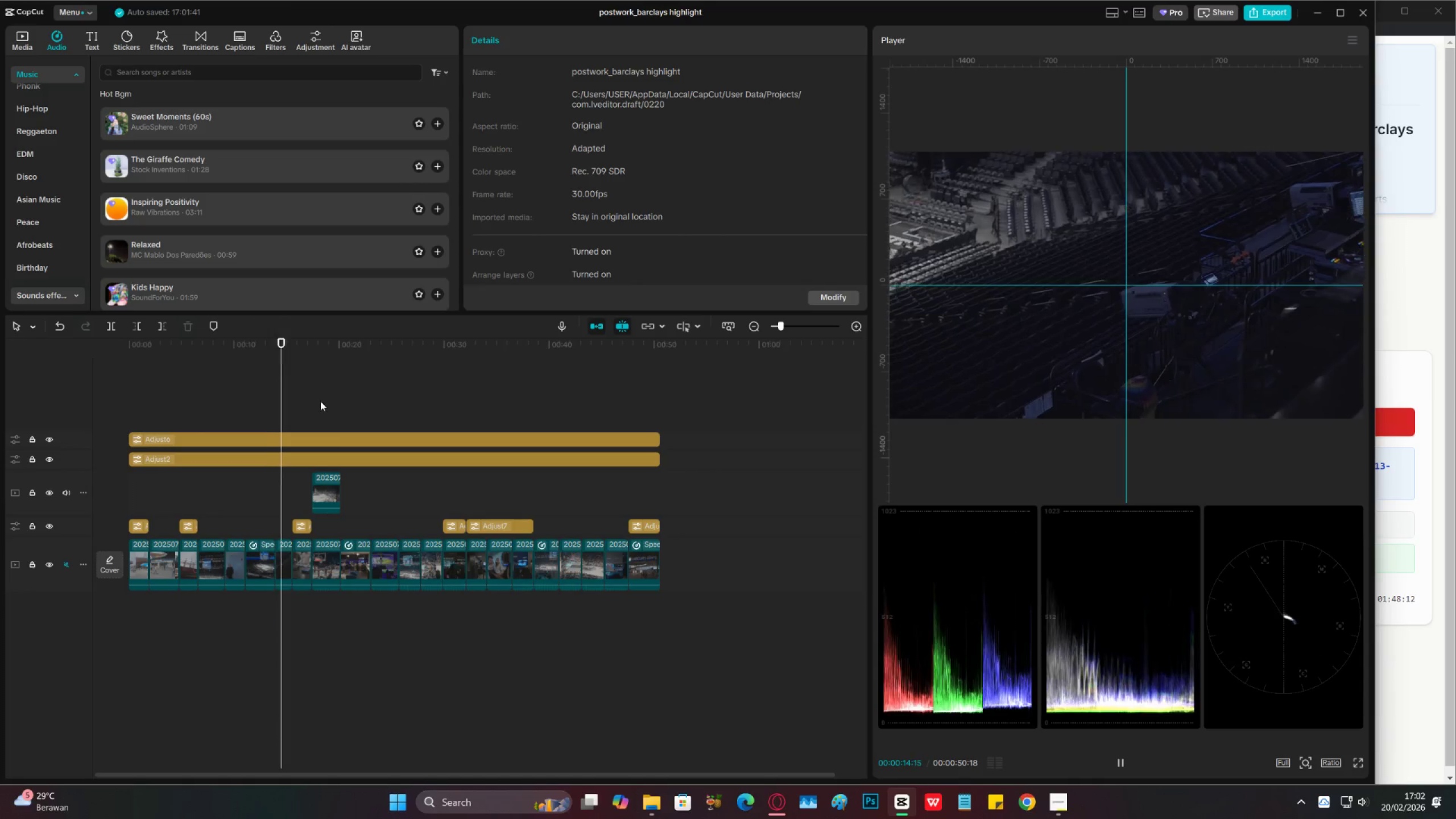 
double_click([305, 409])
 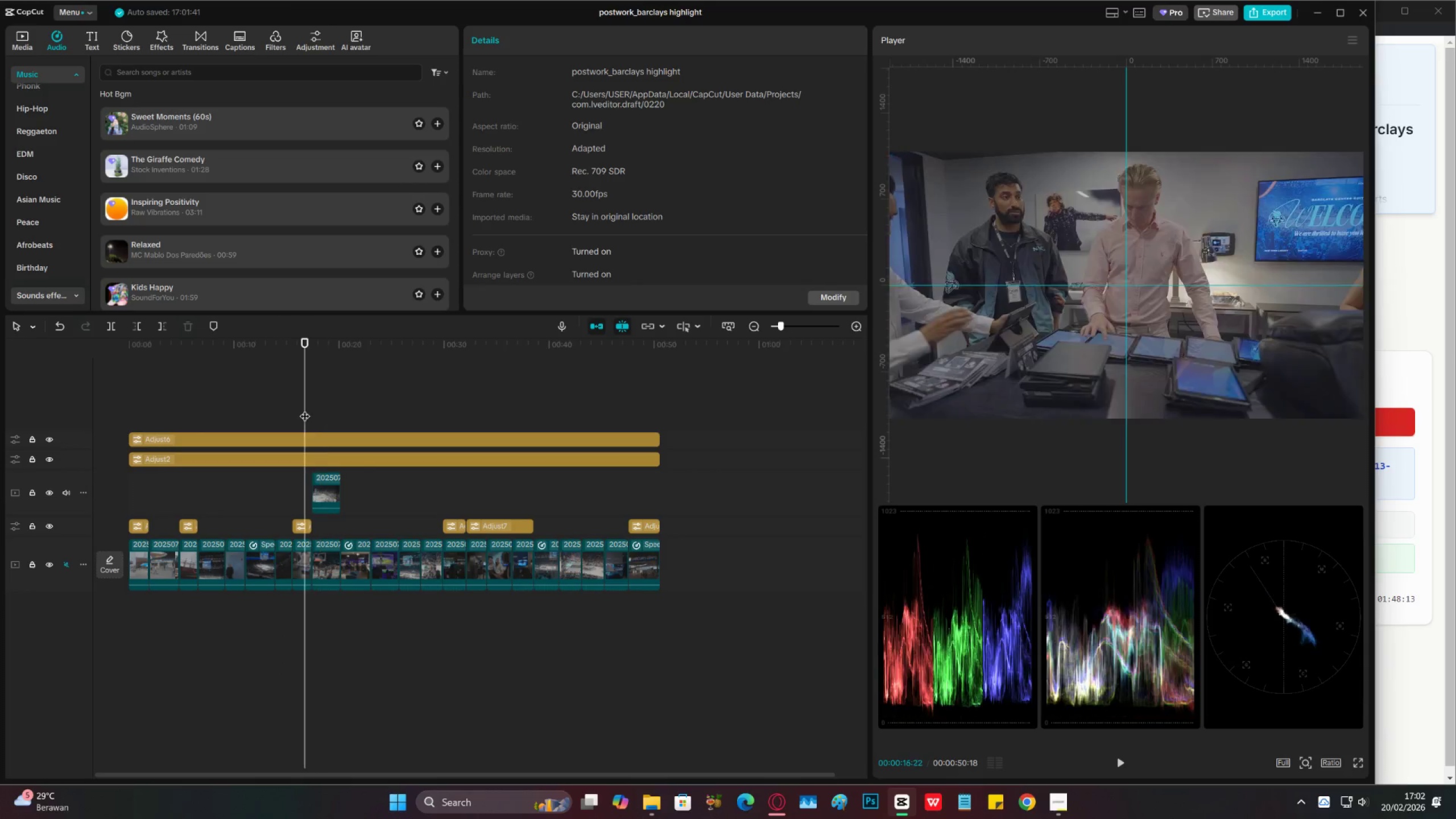 
key(Control+ControlLeft)
 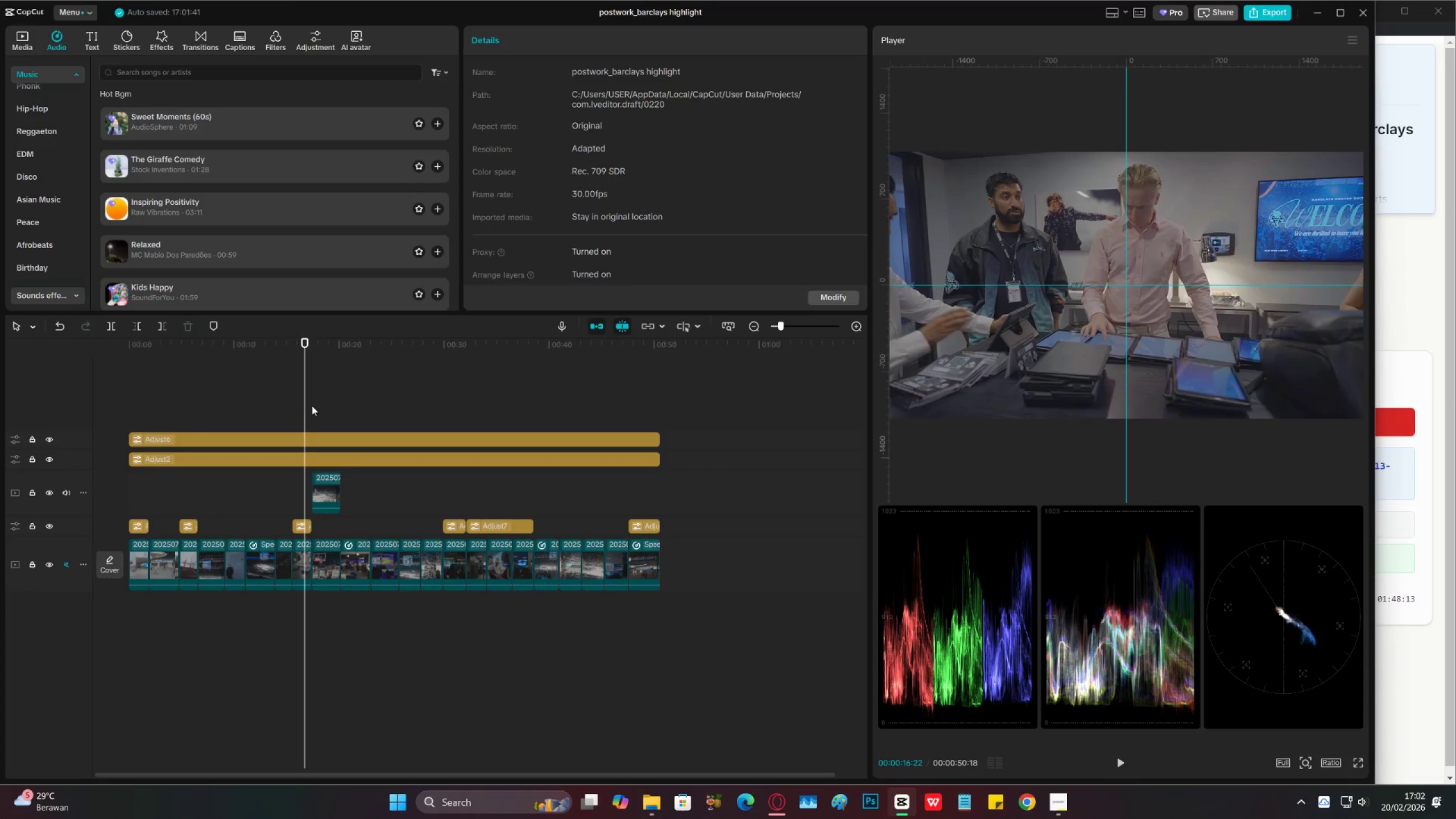 
key(Control+S)
 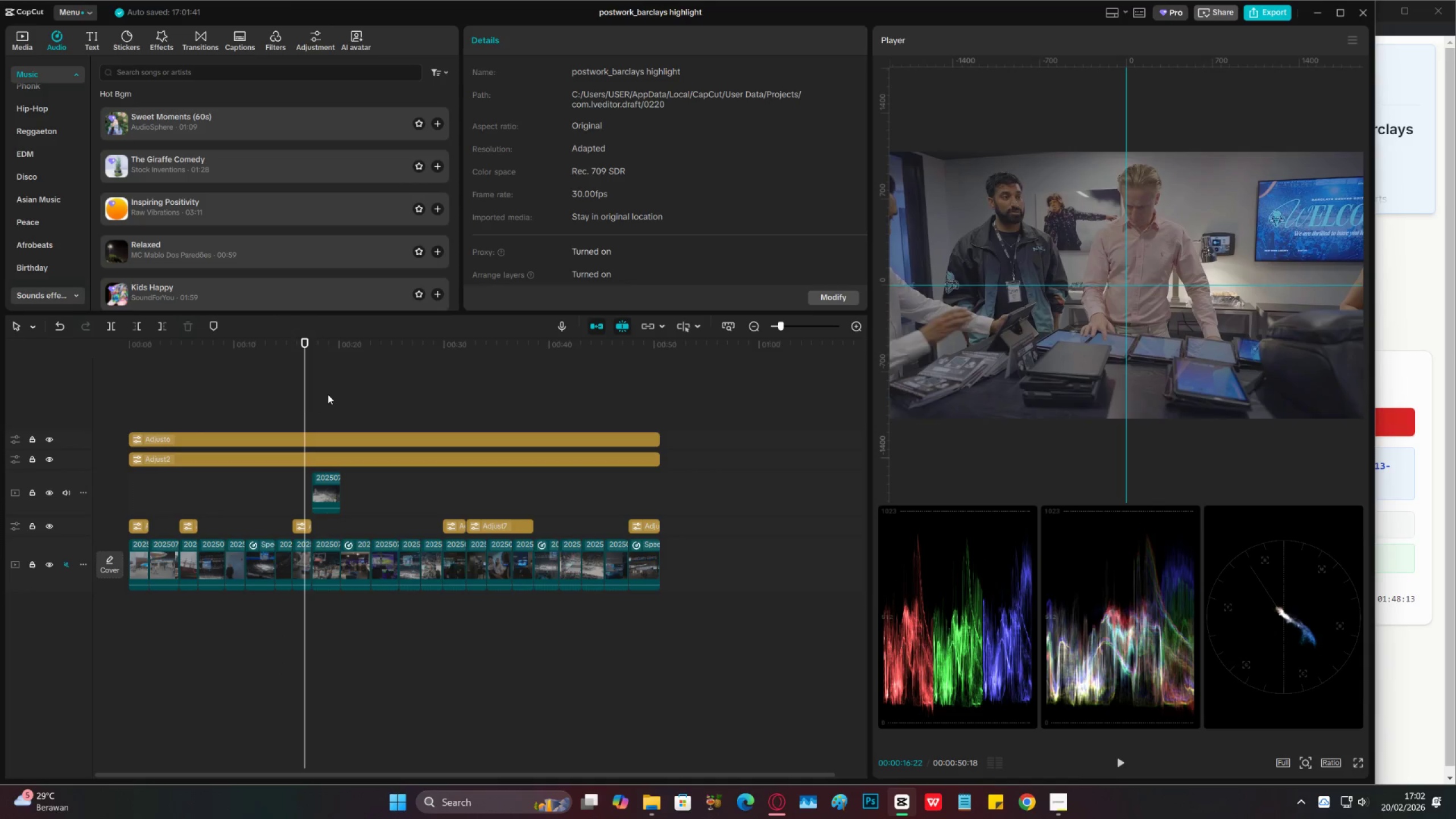 
left_click([328, 394])
 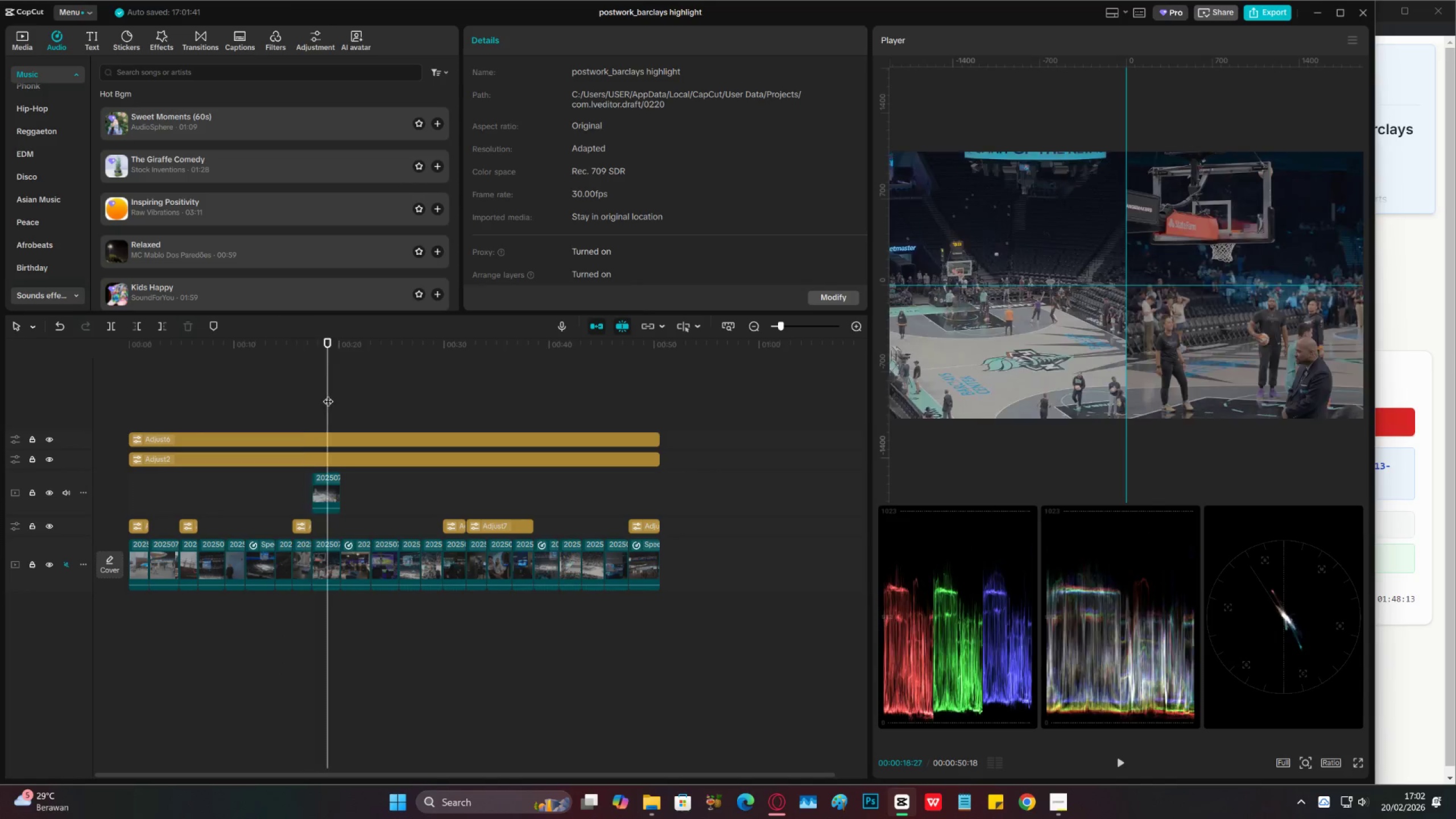 
left_click_drag(start_coordinate=[328, 394], to_coordinate=[105, 622])
 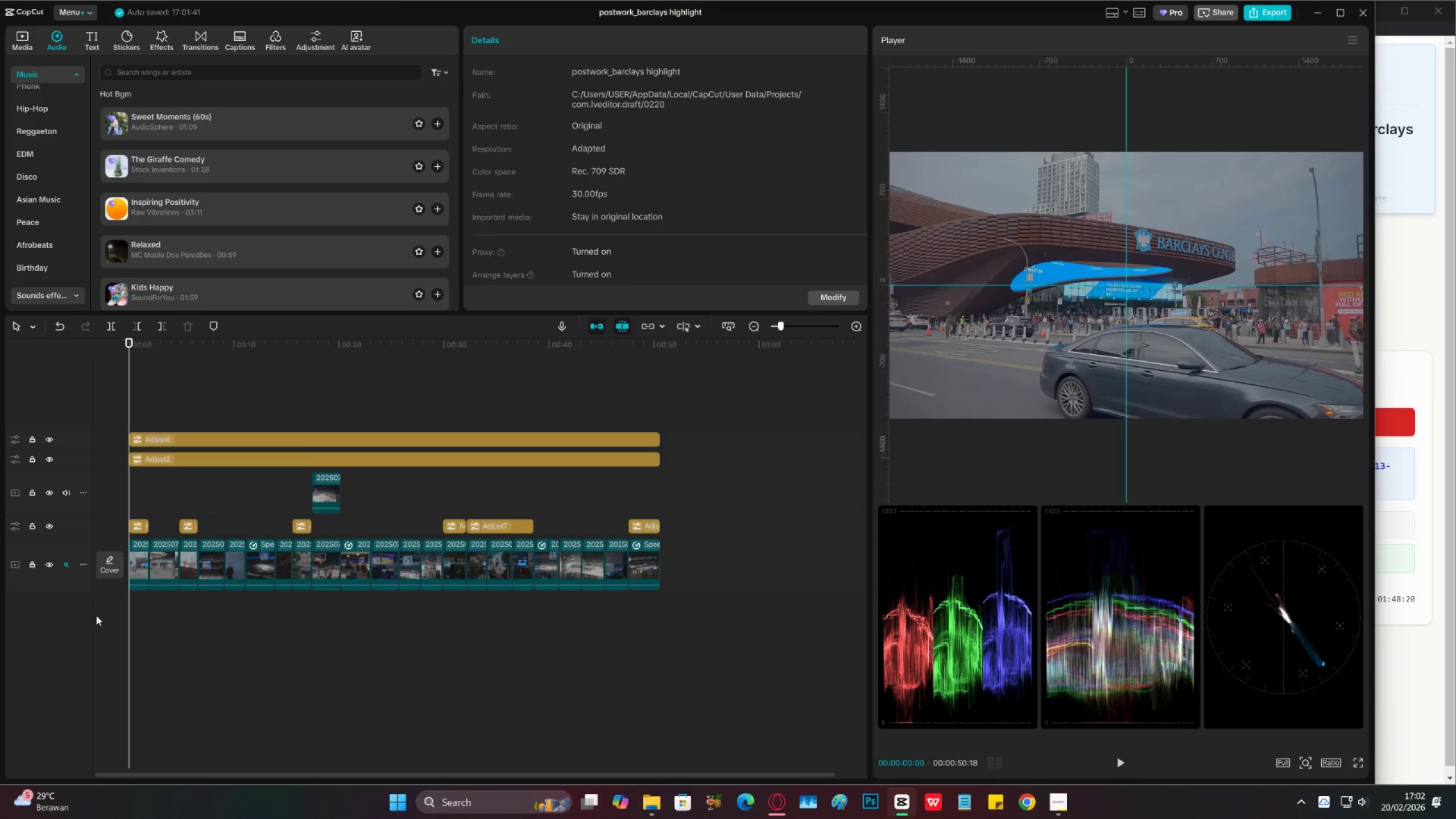 
key(Control+S)
 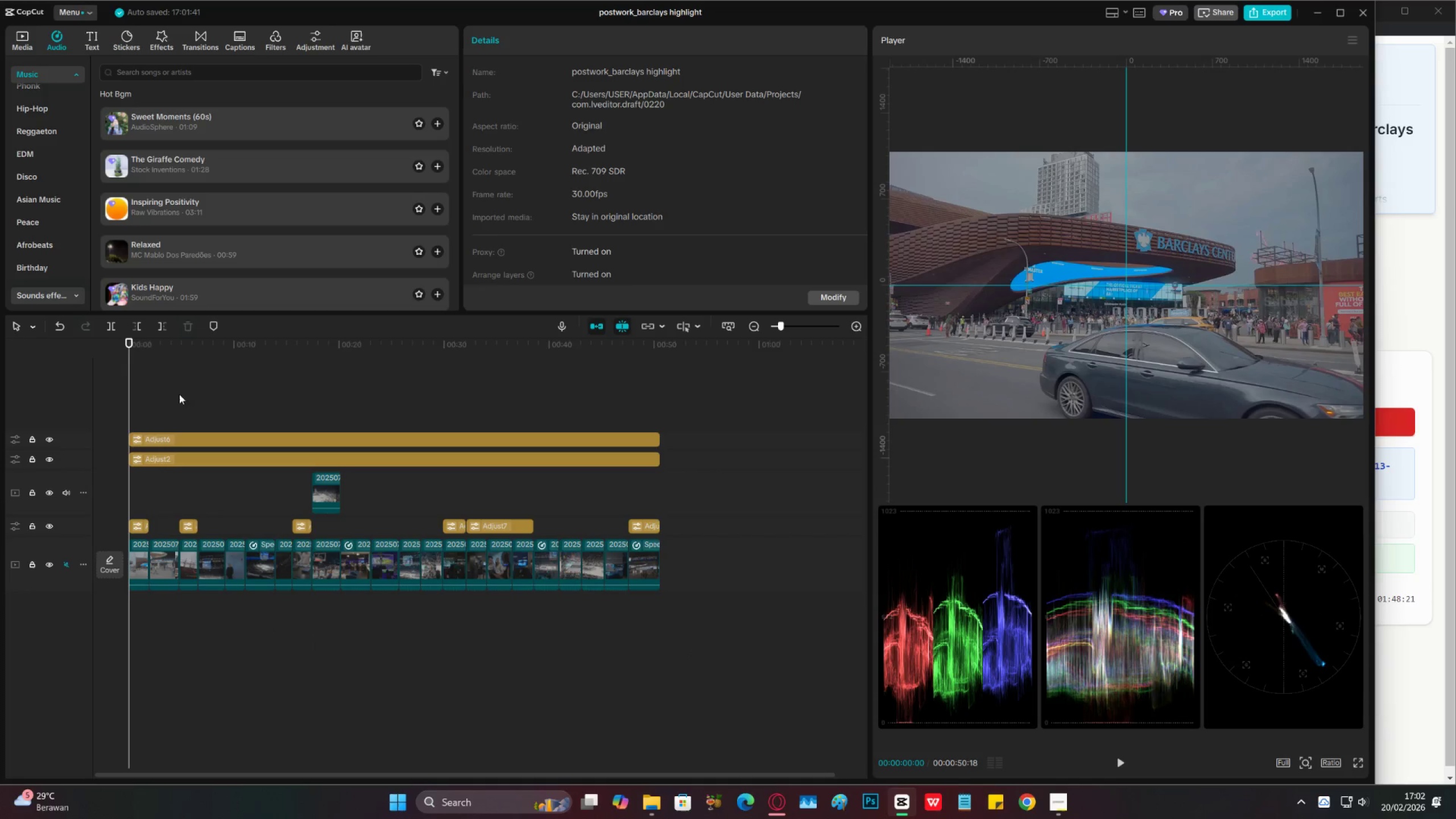 
left_click([166, 361])
 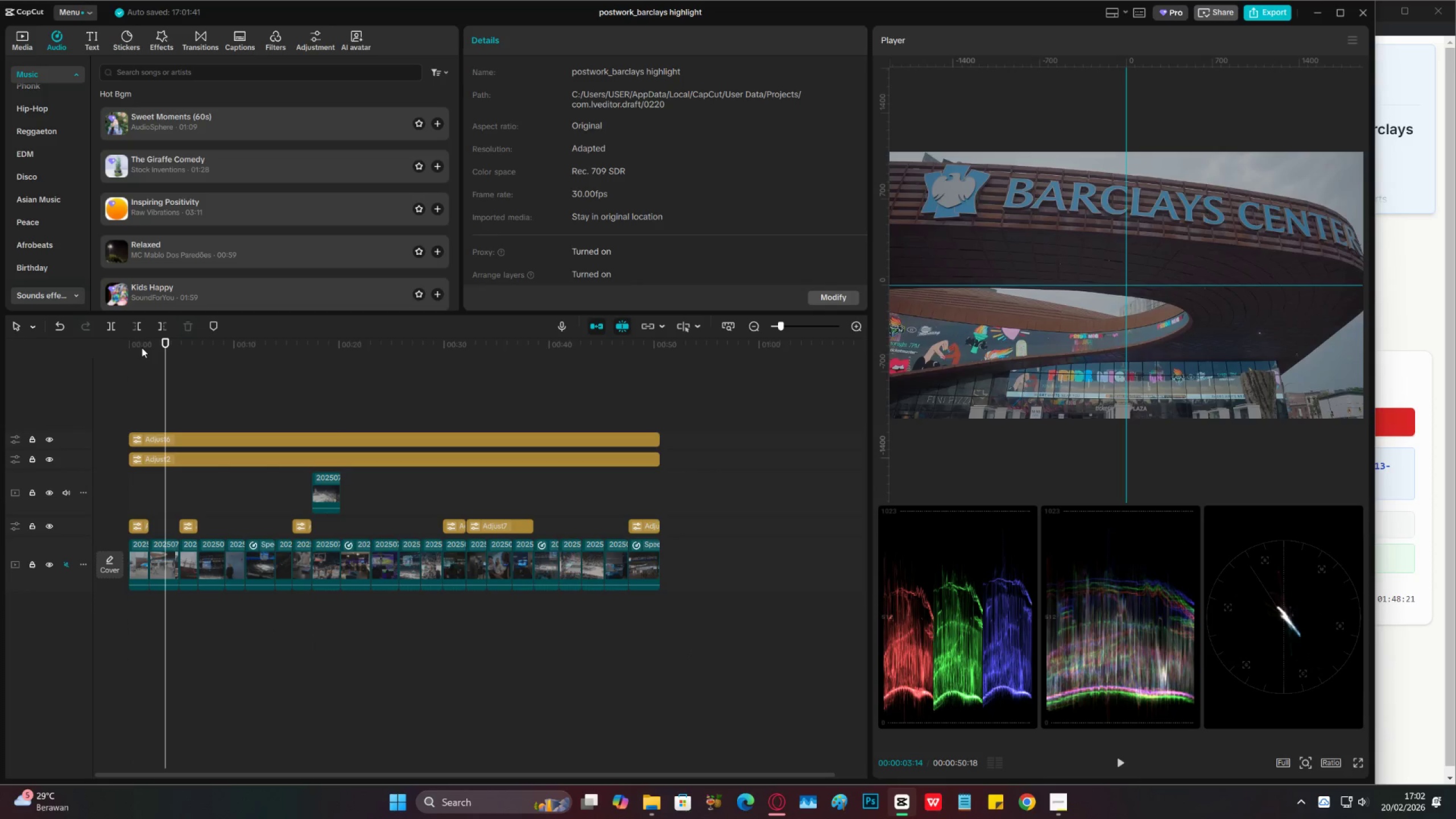 
left_click_drag(start_coordinate=[142, 348], to_coordinate=[84, 345])
 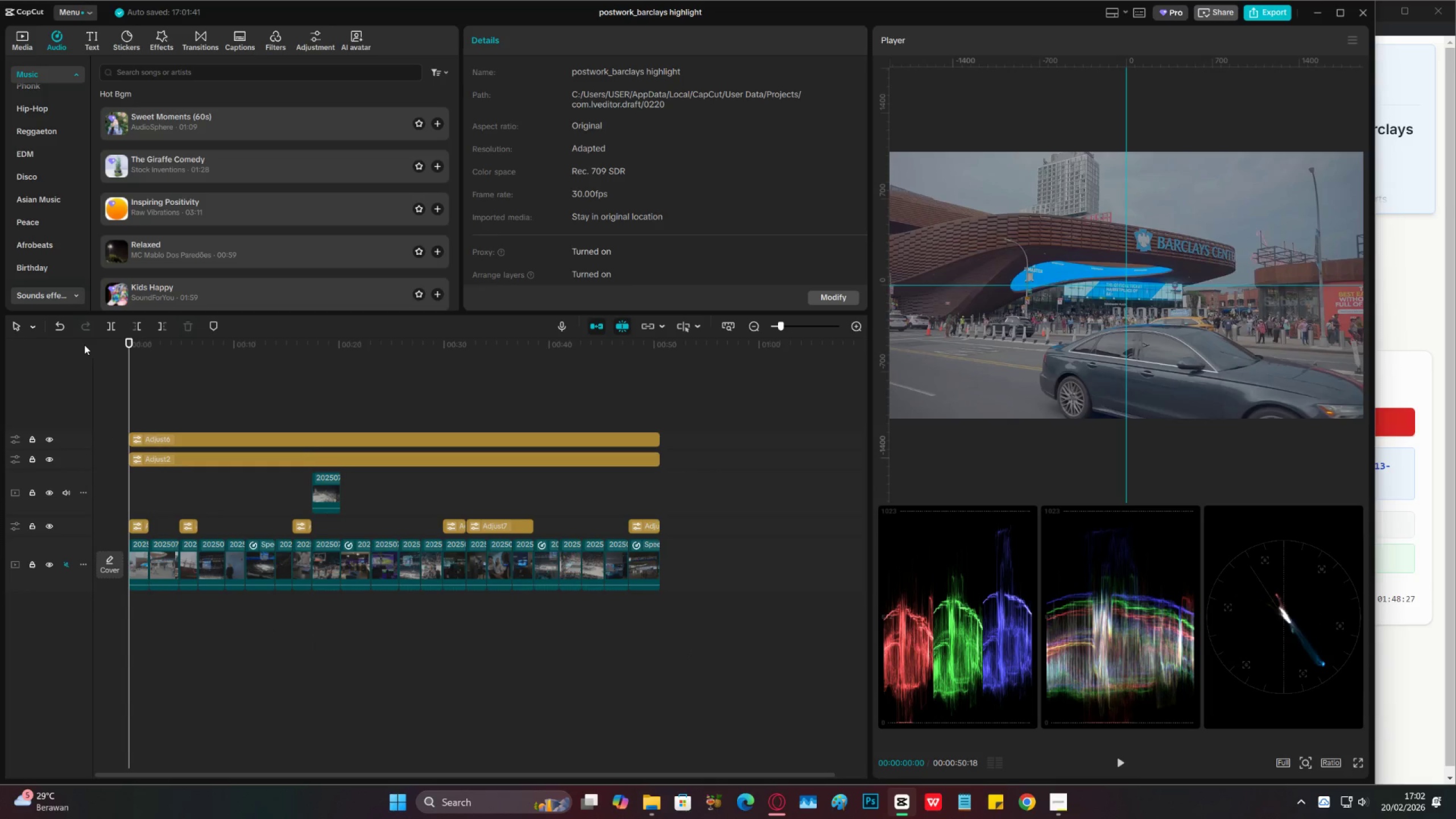 
wait(9.61)
 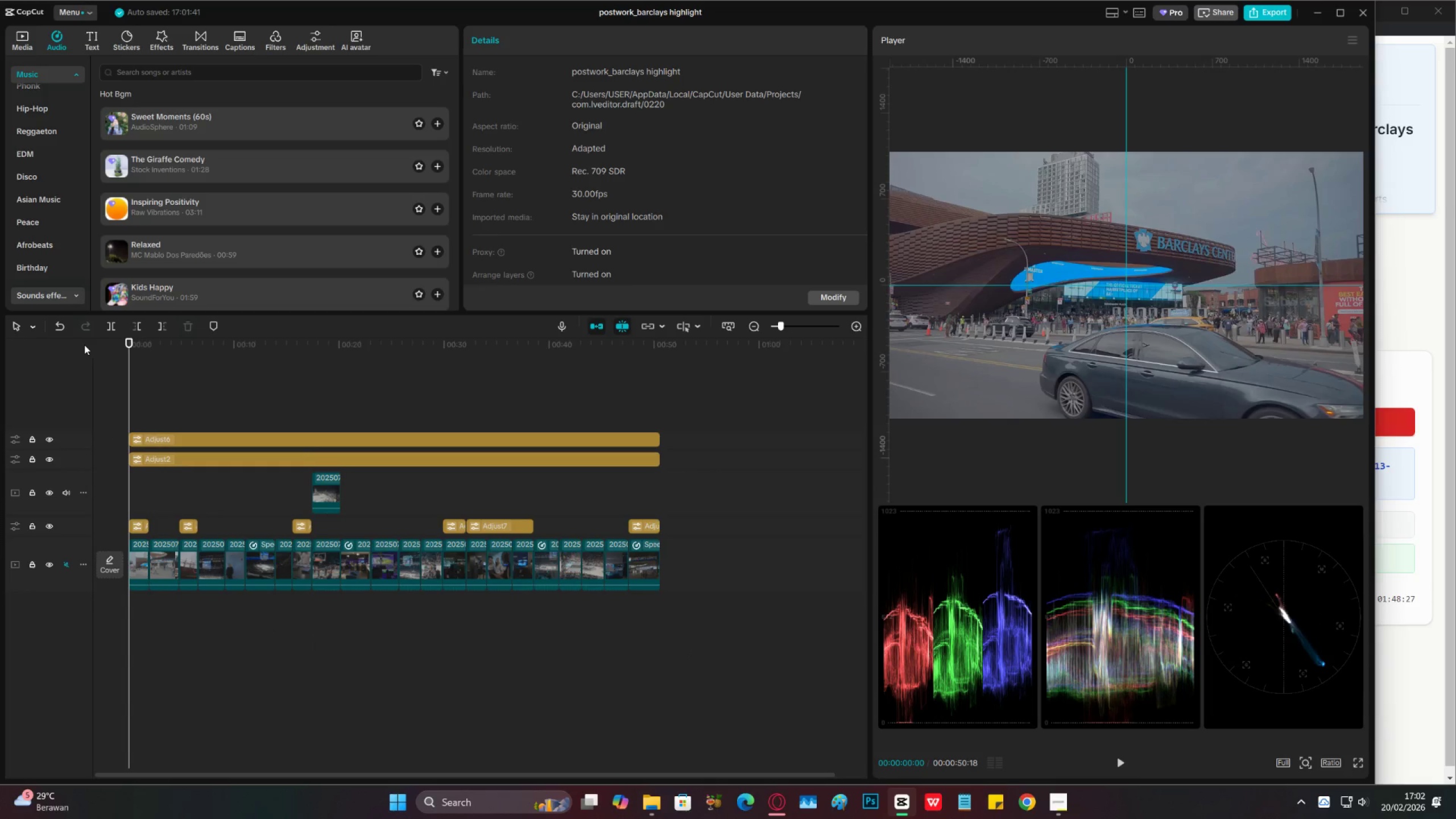 
double_click([631, 362])
 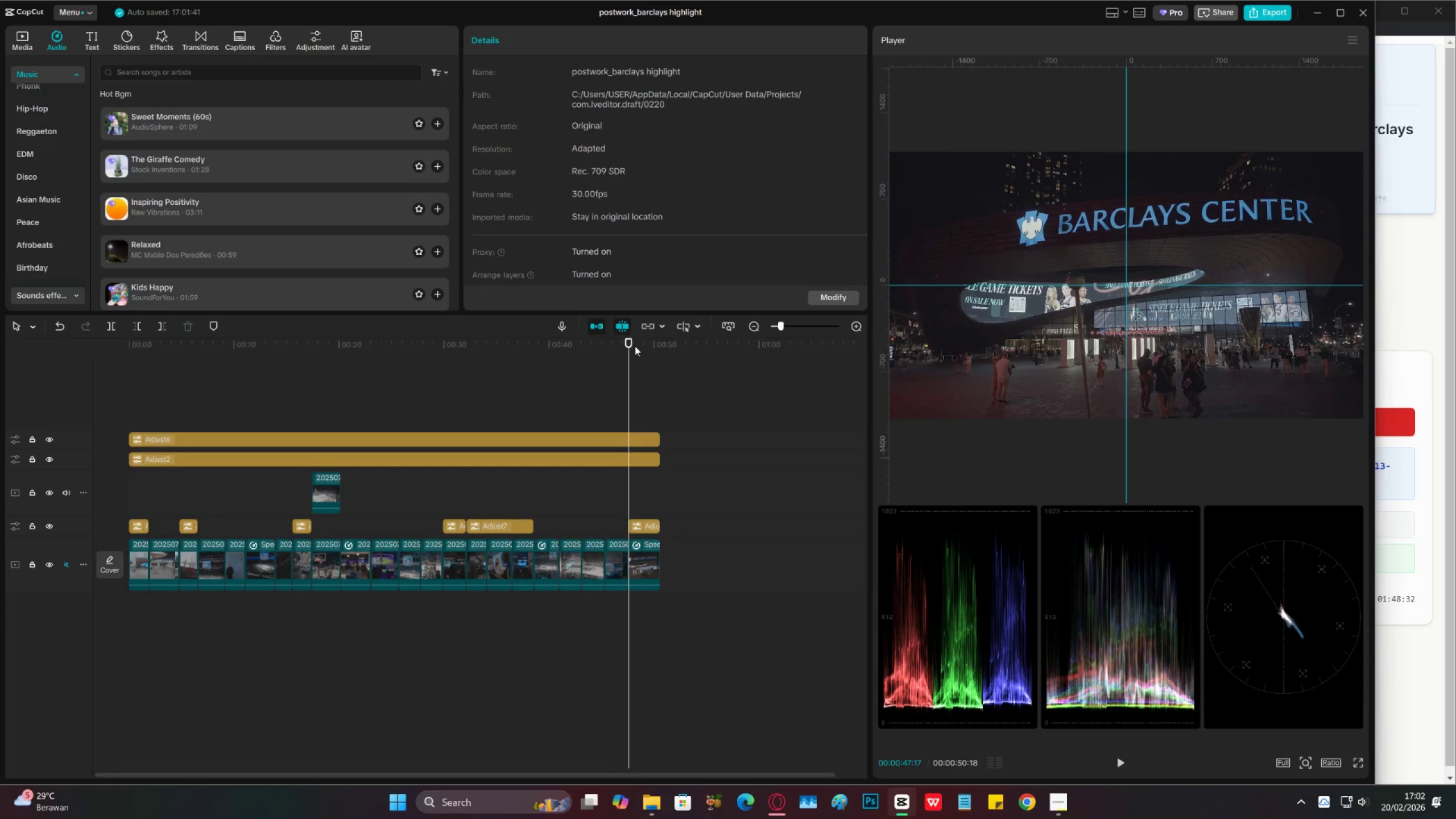 
left_click_drag(start_coordinate=[635, 346], to_coordinate=[644, 351])
 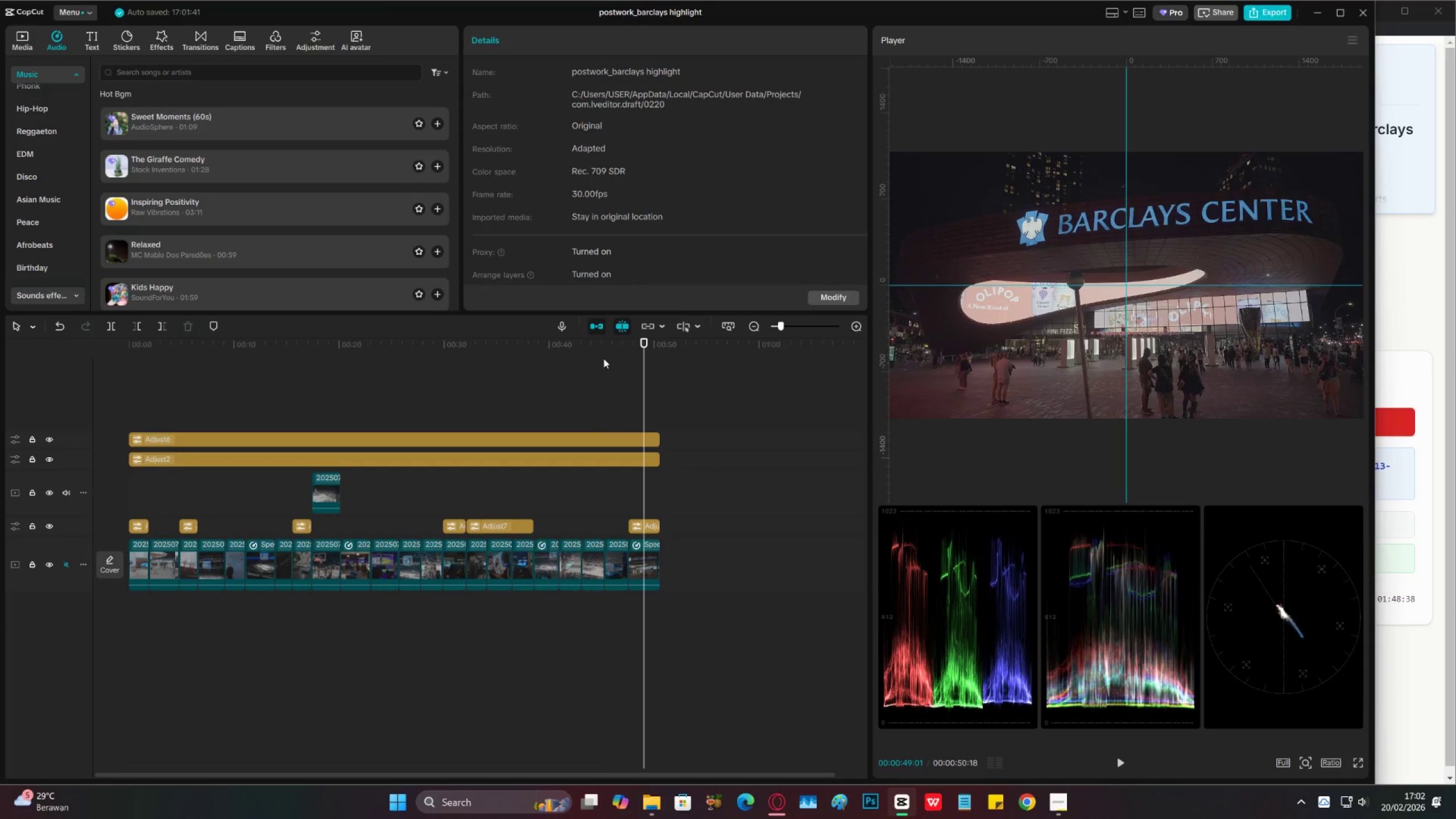 
wait(9.61)
 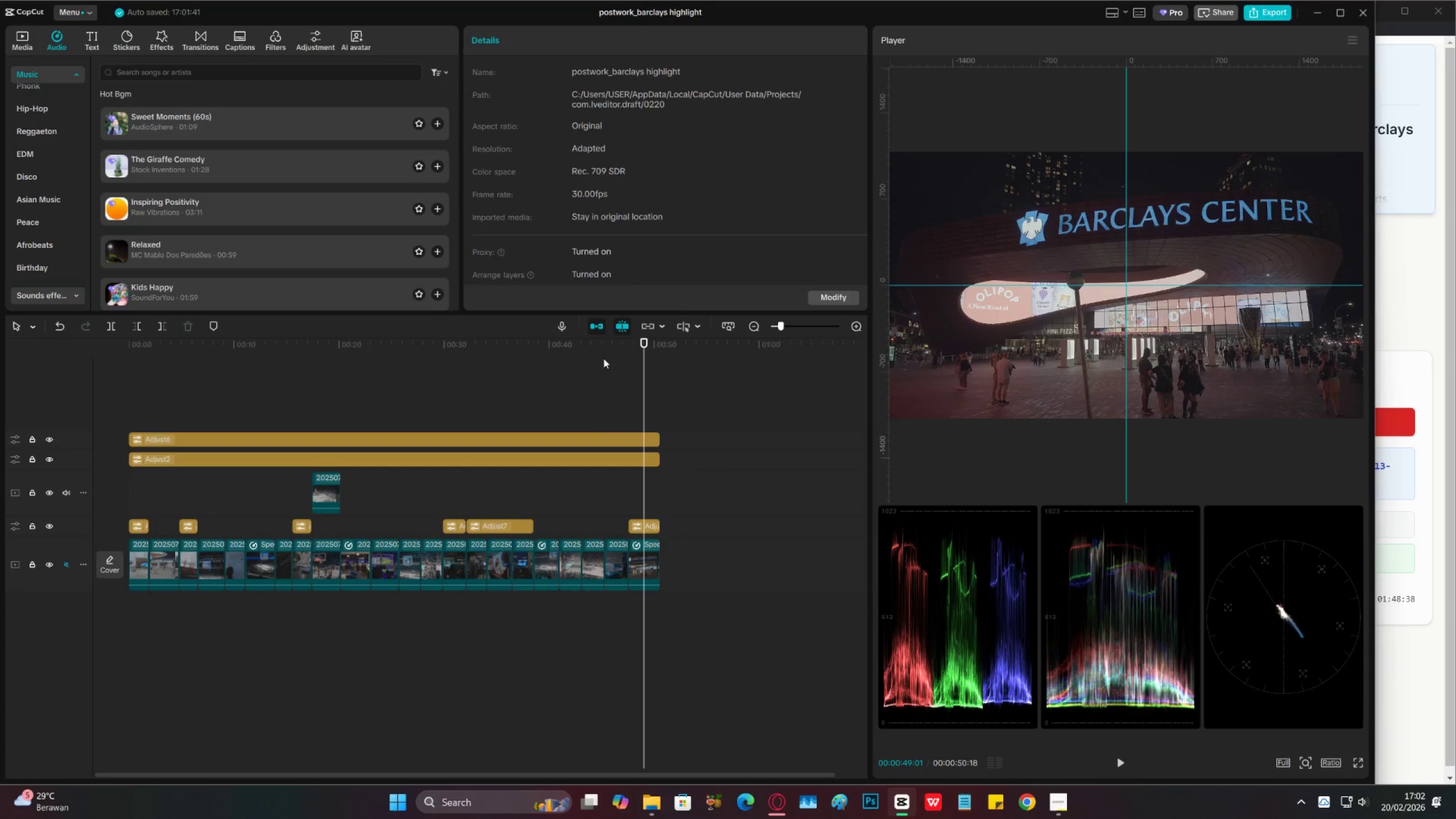 
key(Space)
 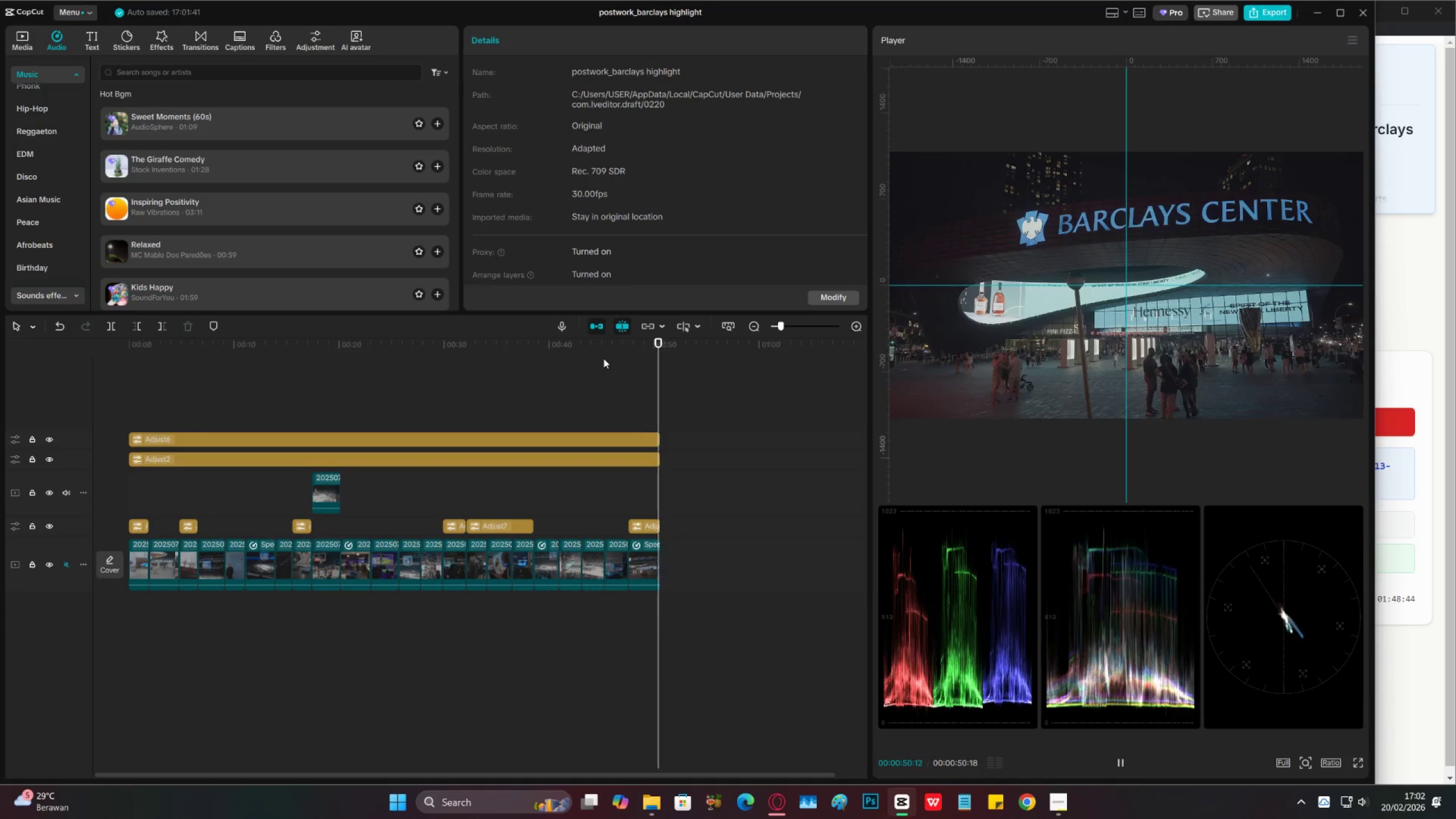 
key(Space)
 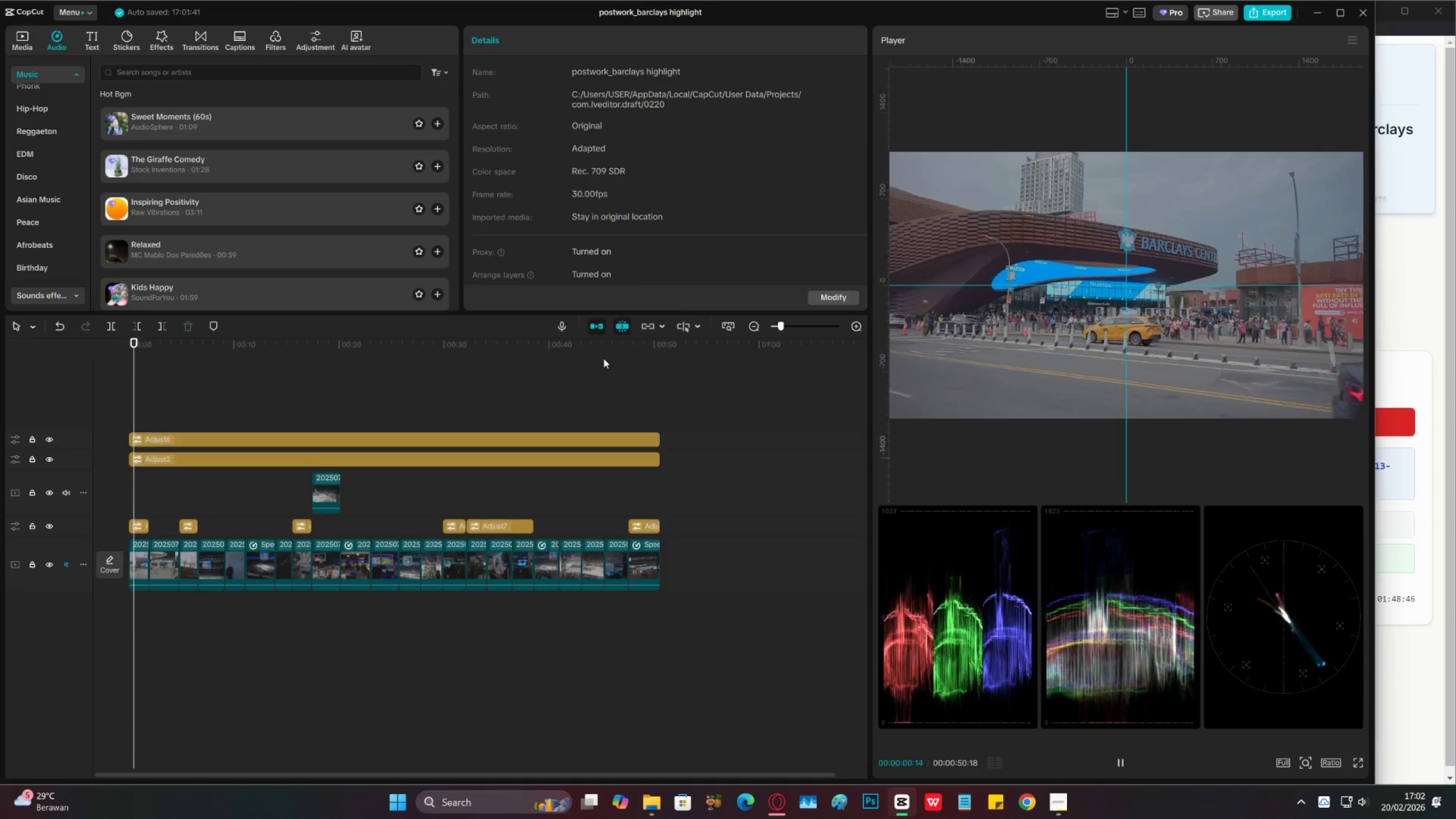 
key(Space)
 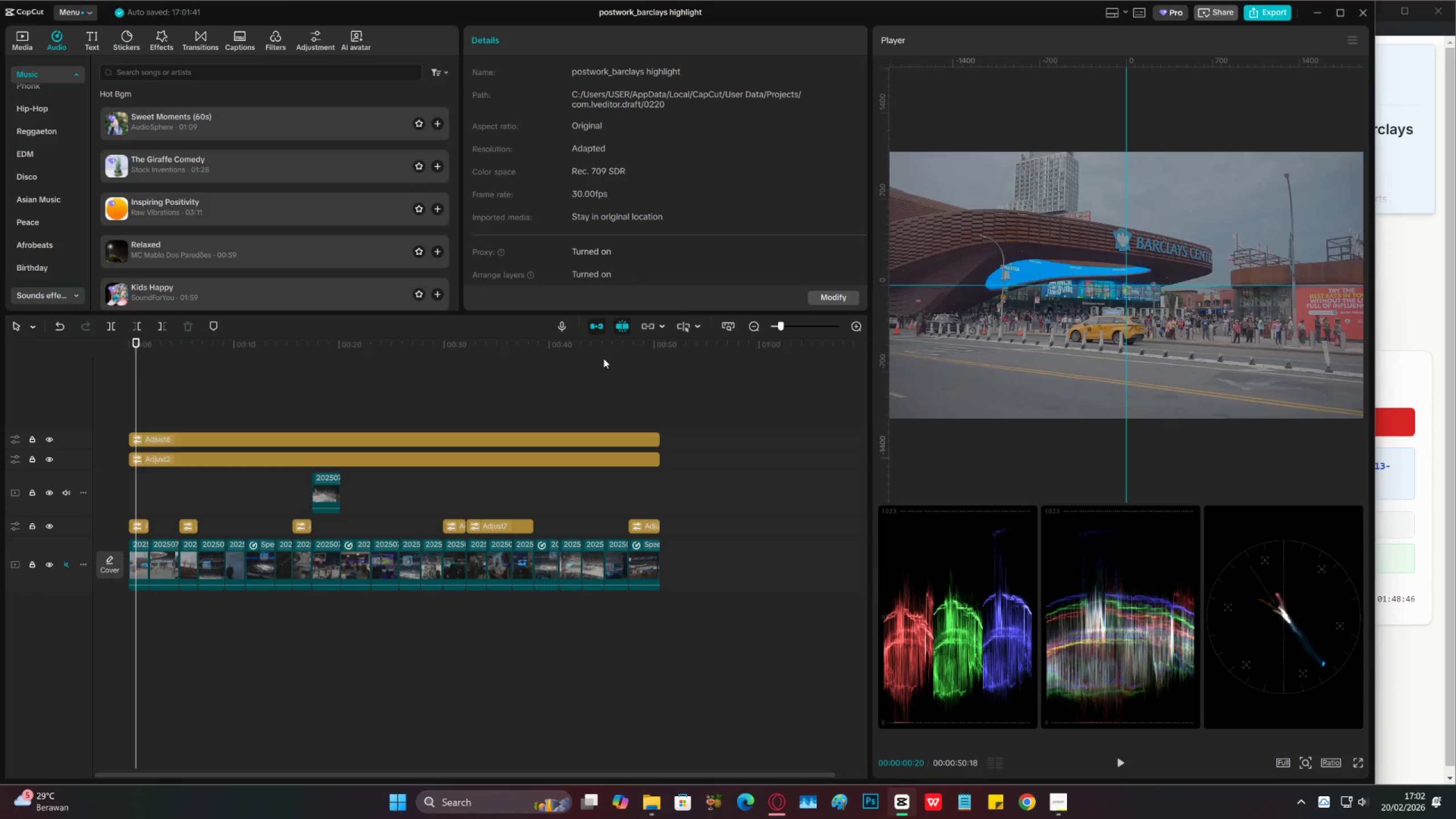 
key(Space)
 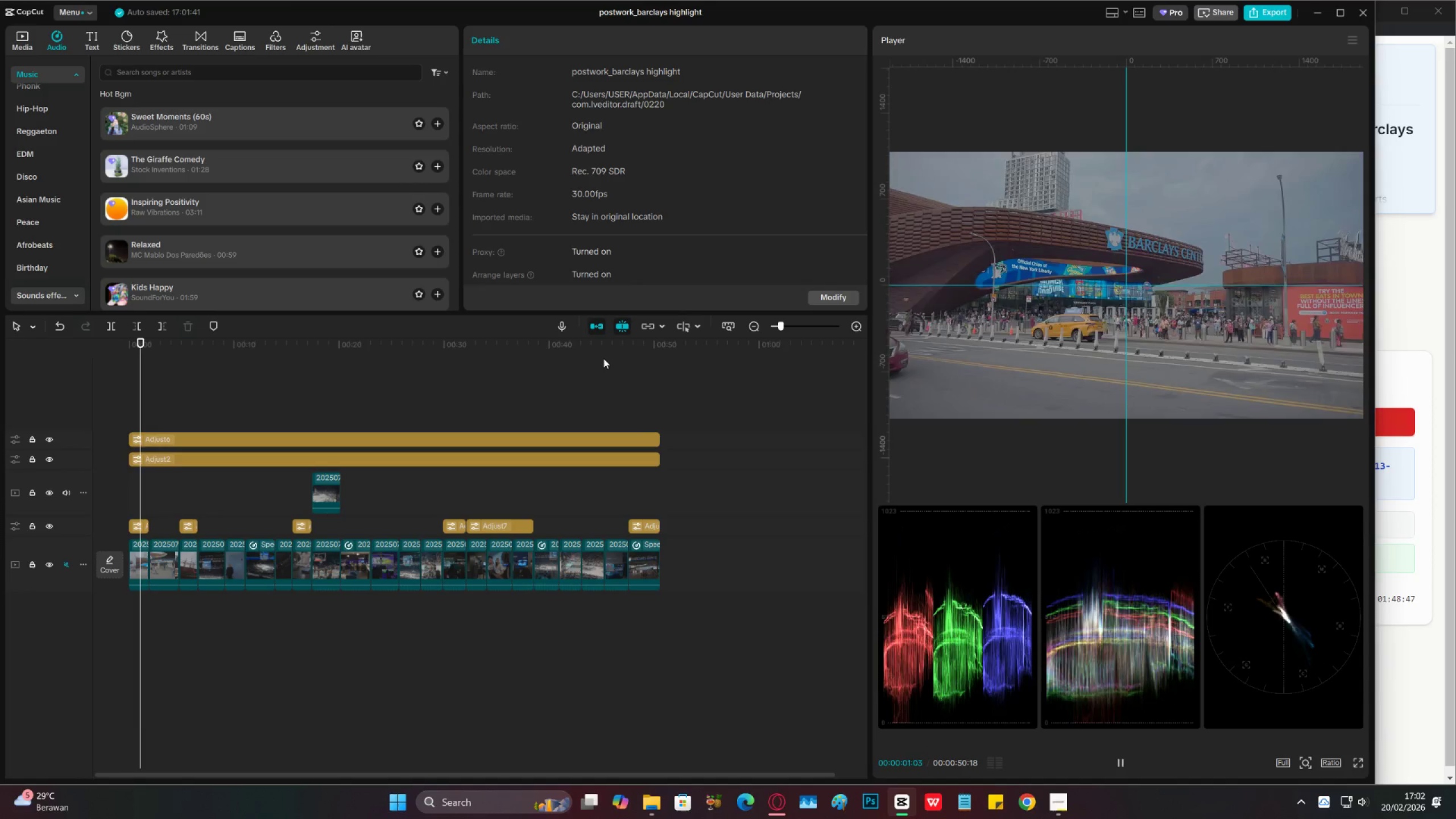 
key(Space)
 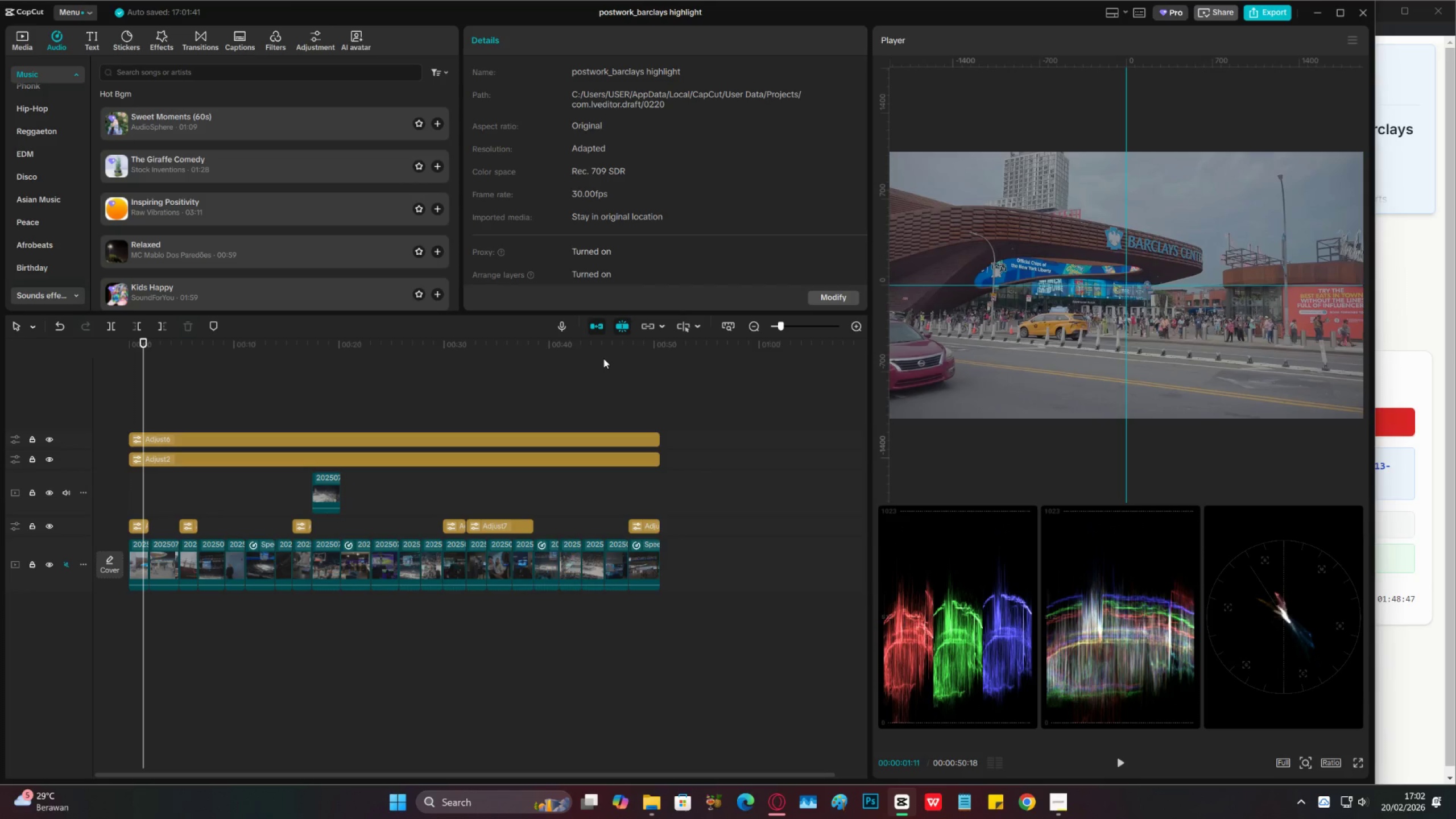 
key(Space)
 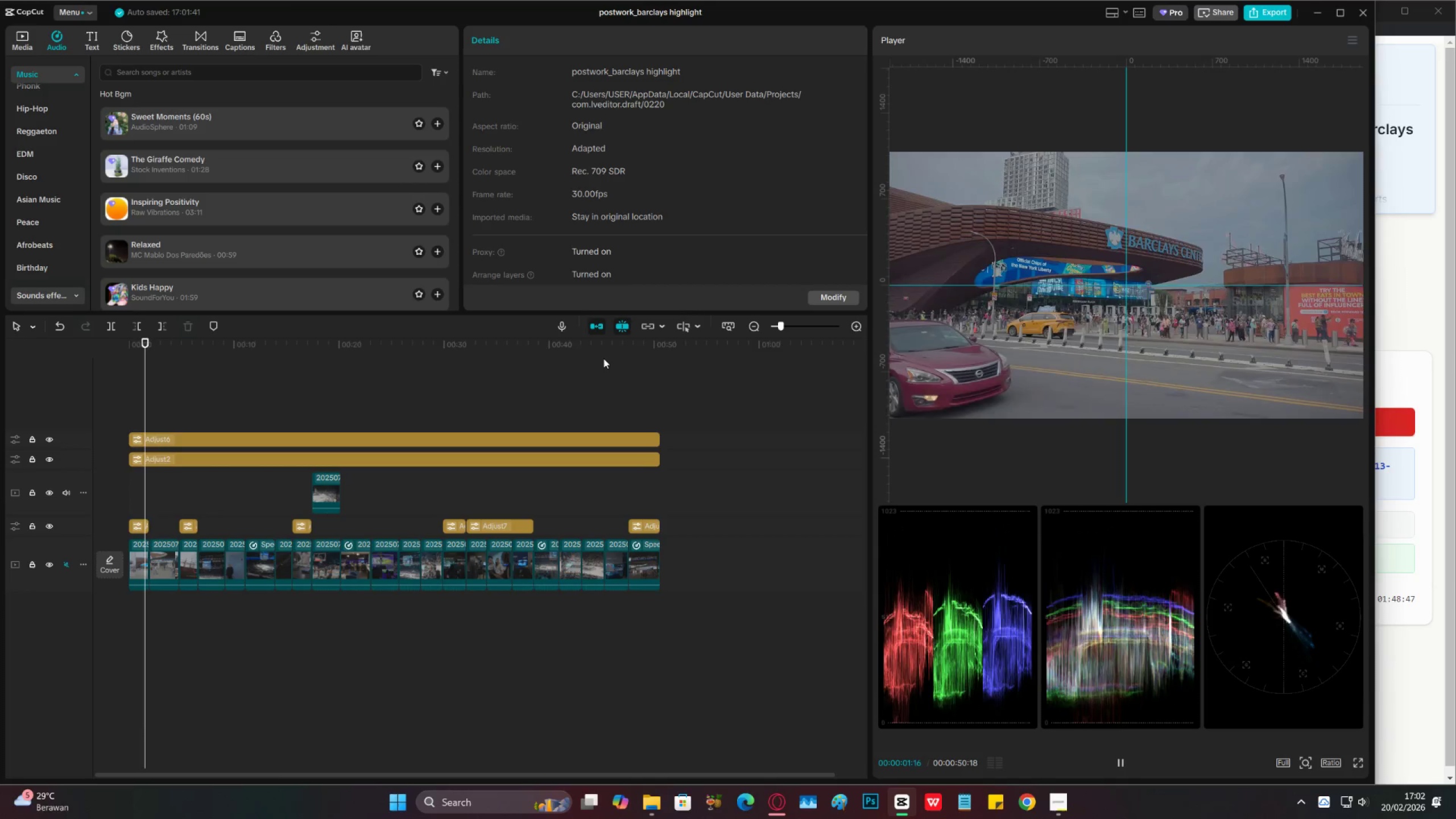 
key(Space)
 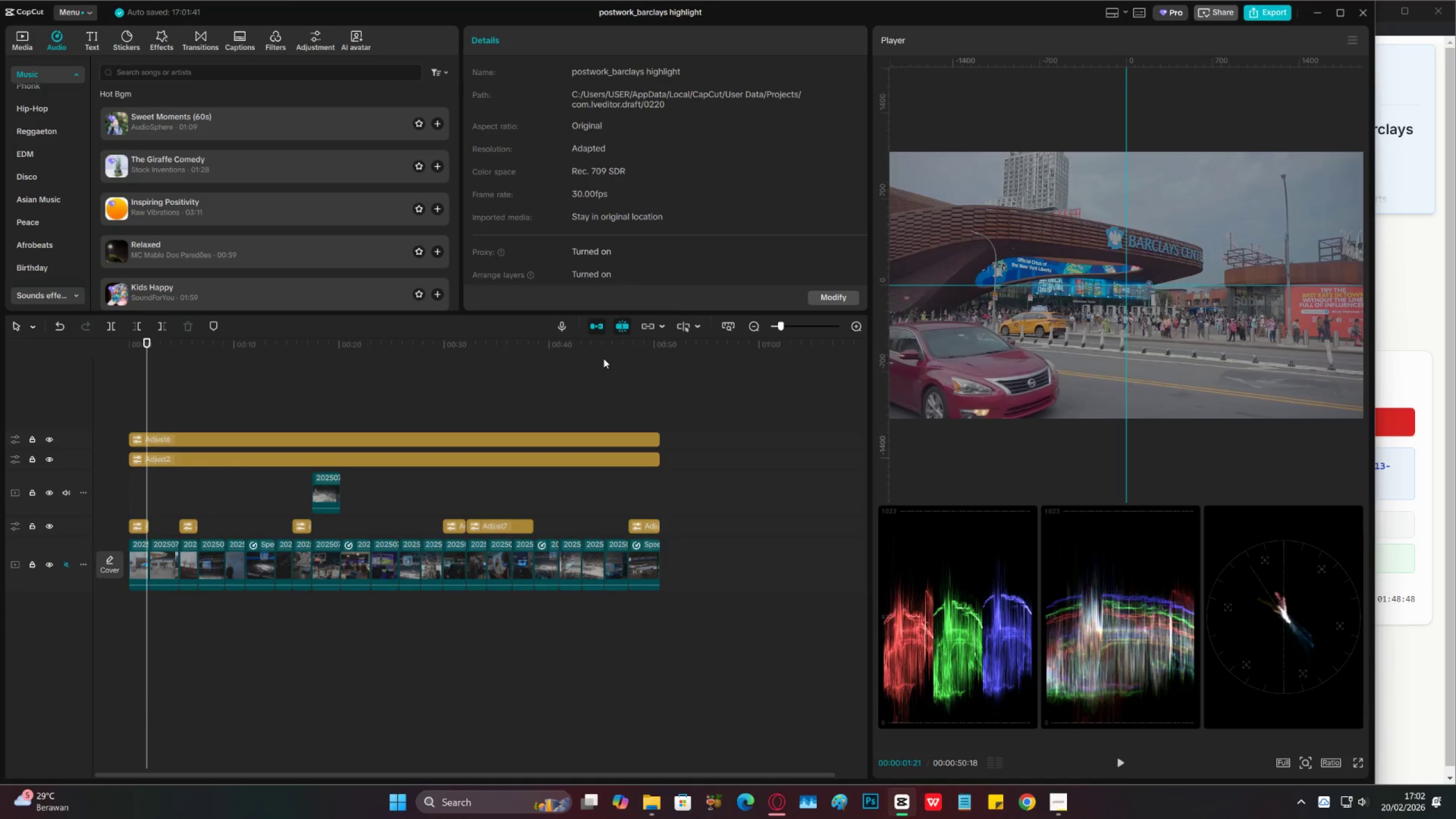 
key(Space)
 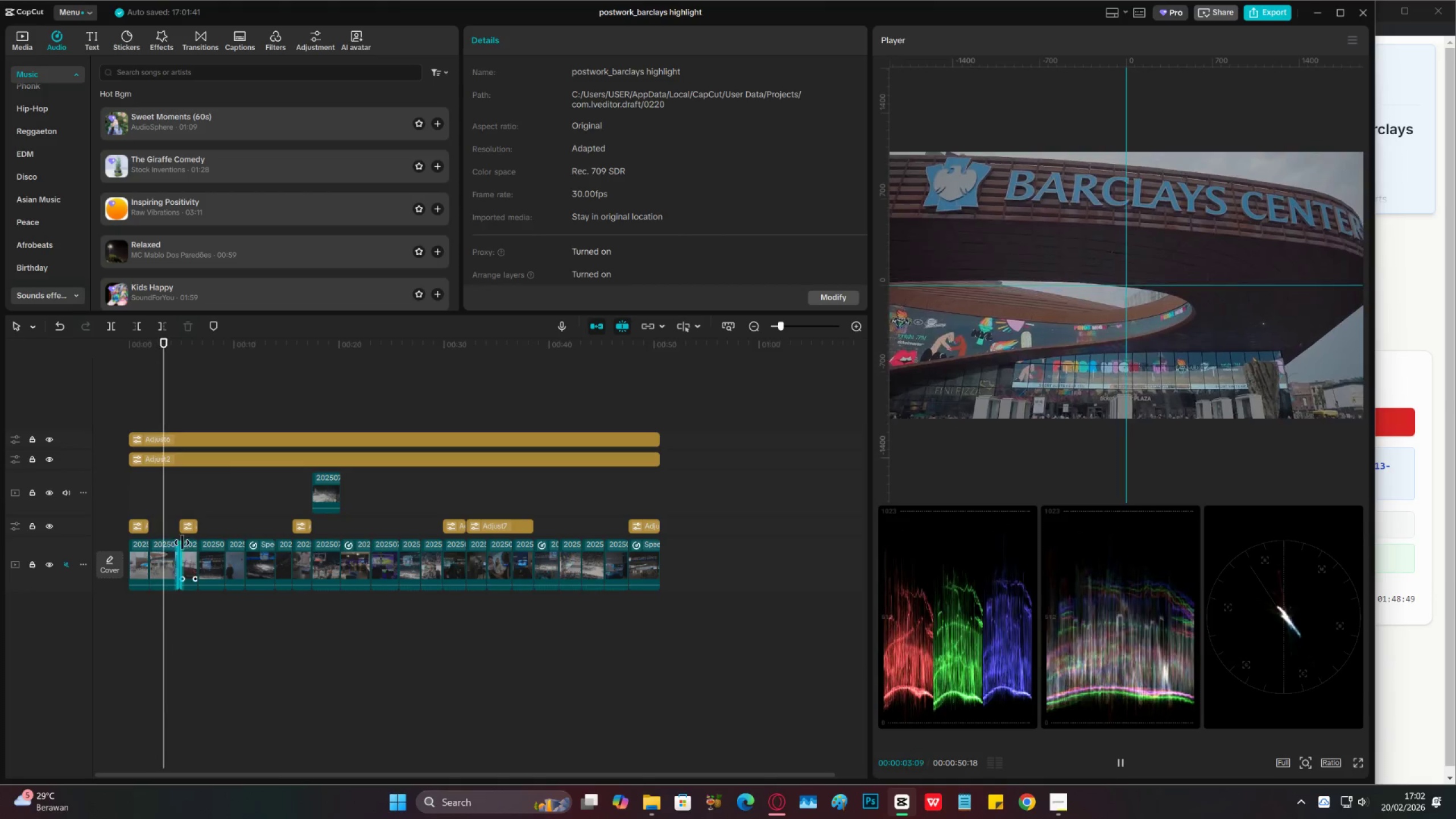 
left_click([191, 549])